 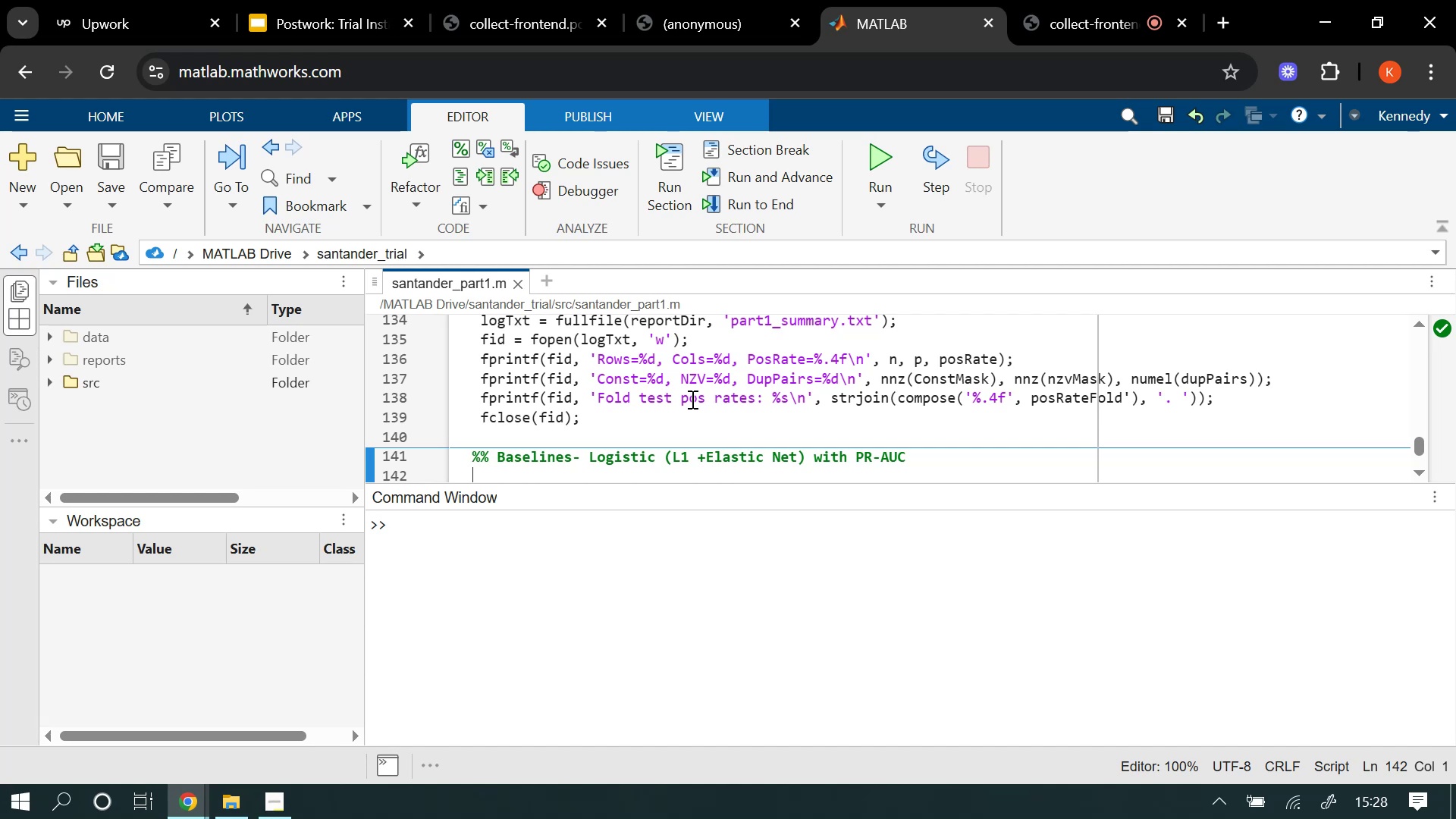 
hold_key(key=ShiftRight, duration=0.37)
 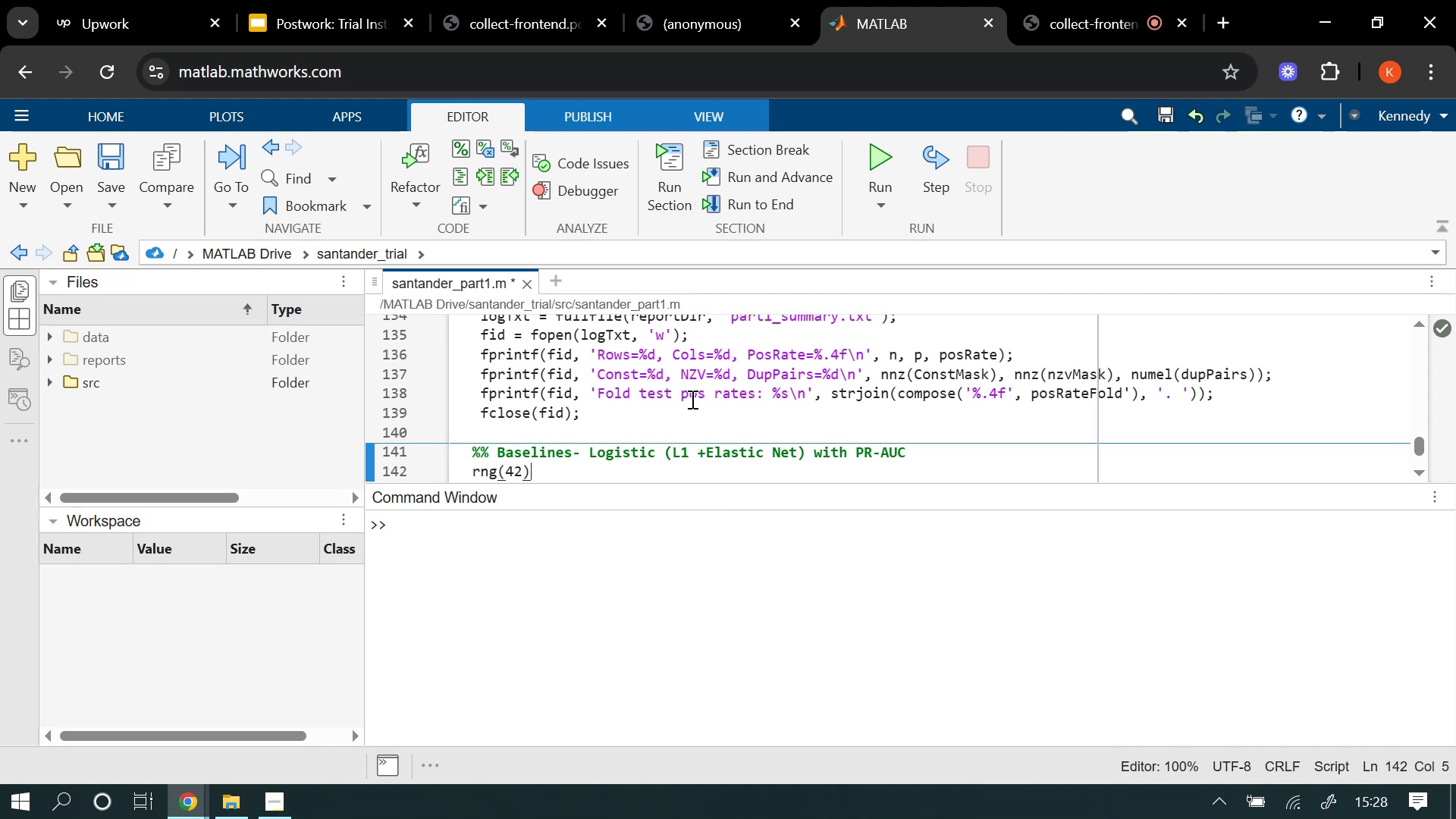 
key(Enter)
 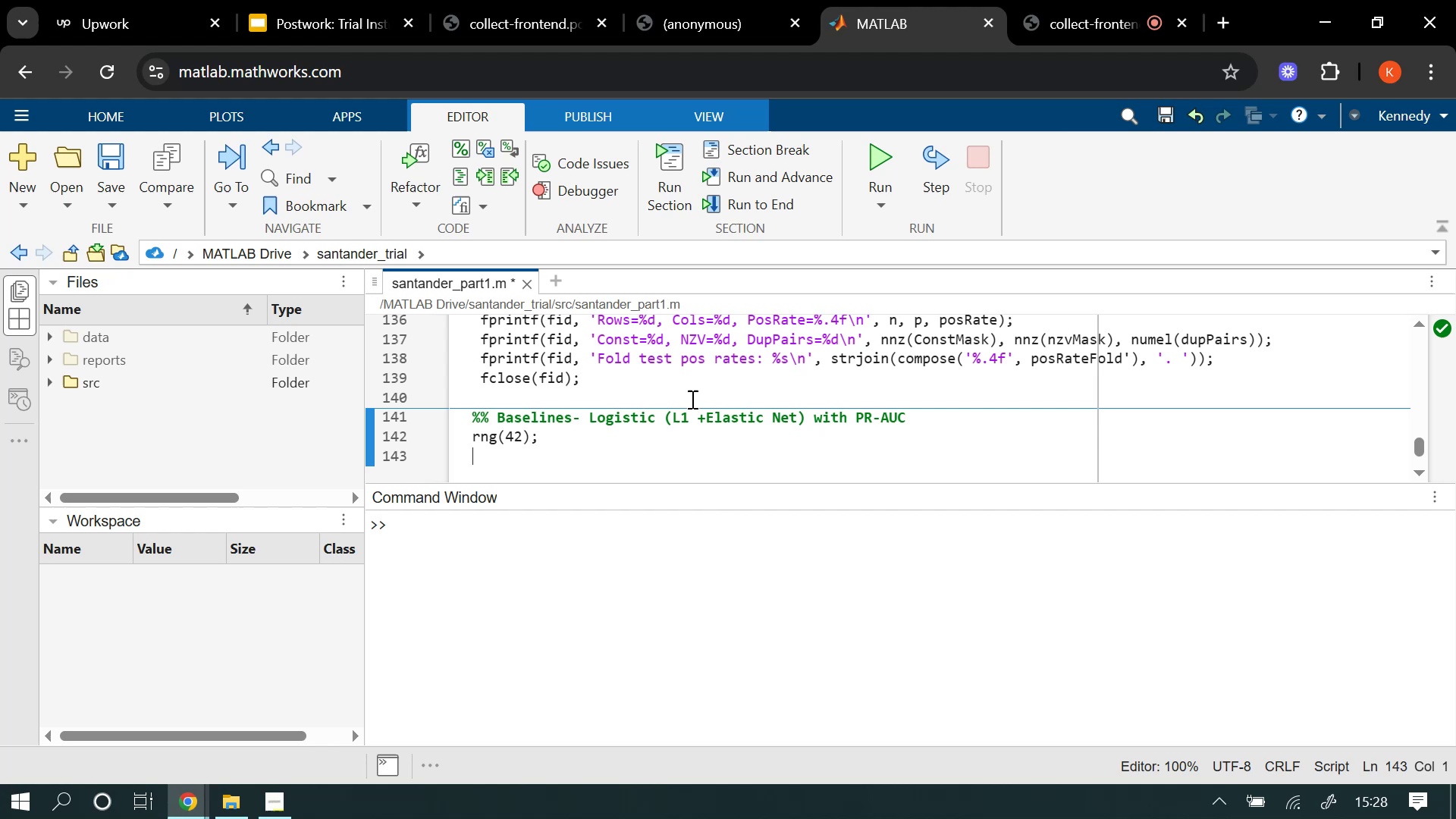 
wait(6.68)
 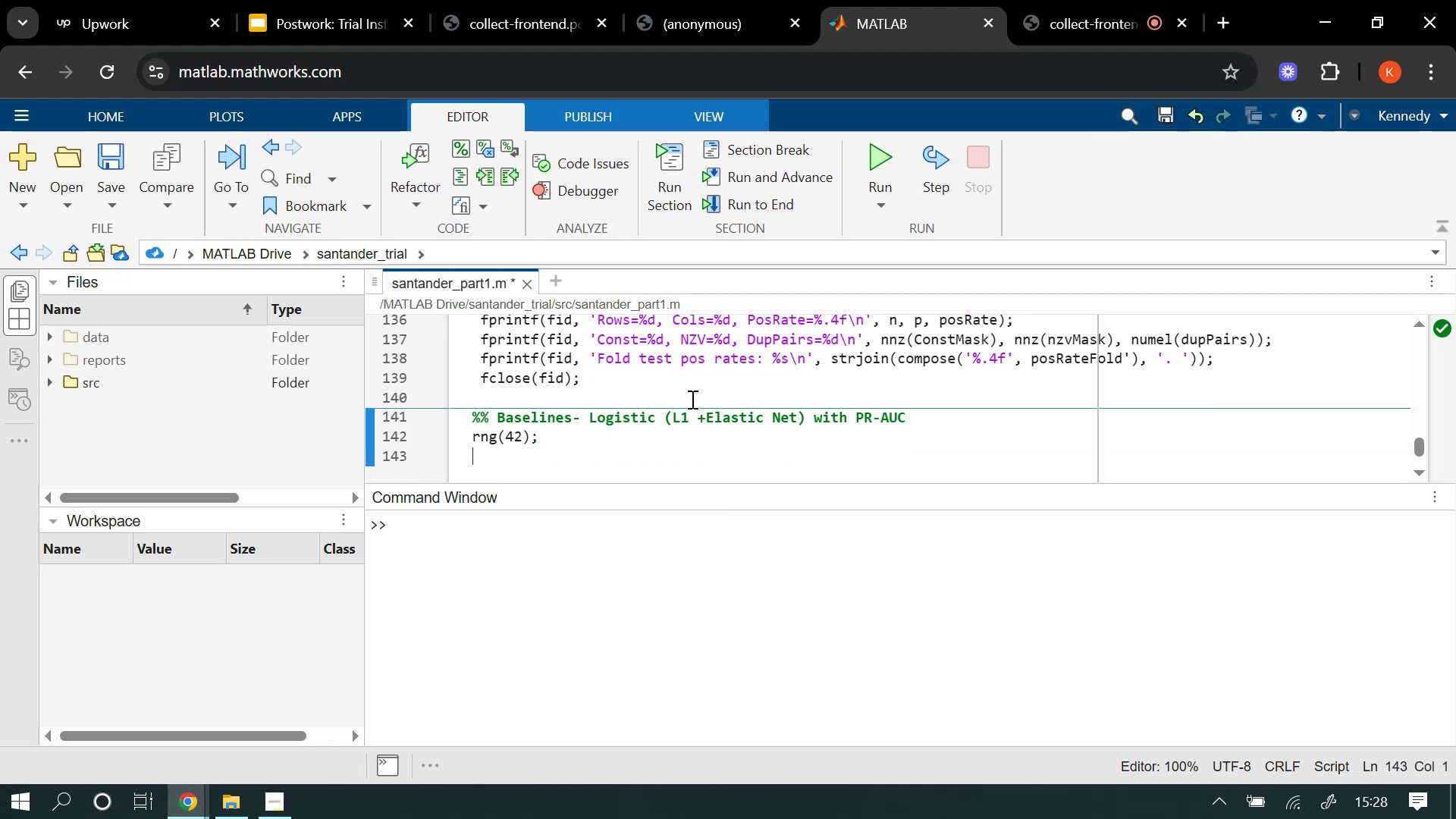 
key(Enter)
 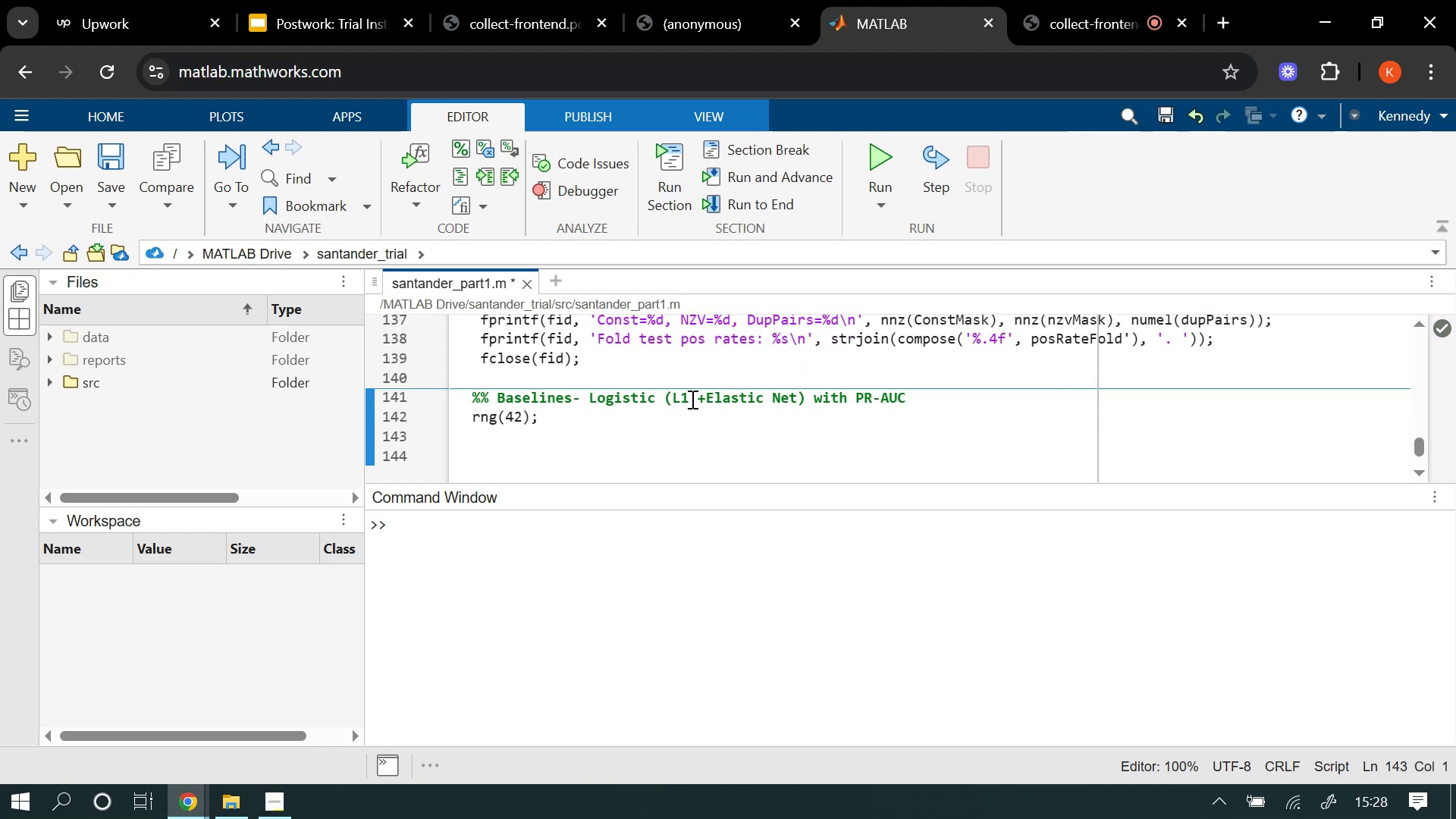 
type(Variab)
key(Backspace)
key(Backspace)
key(Backspace)
key(Backspace)
key(Backspace)
key(Backspace)
type(% Variables )
 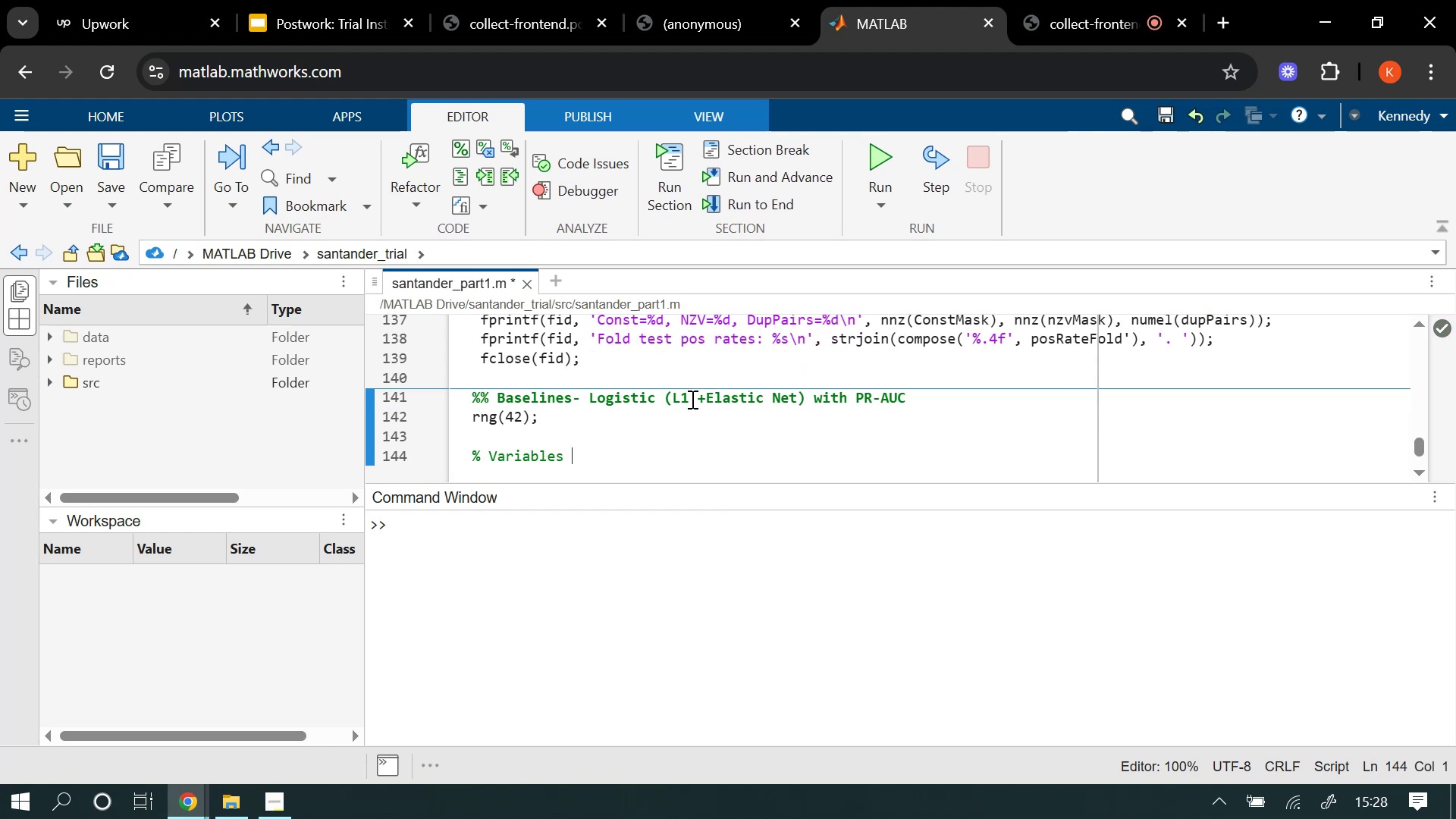 
type(existing for Part 1)
 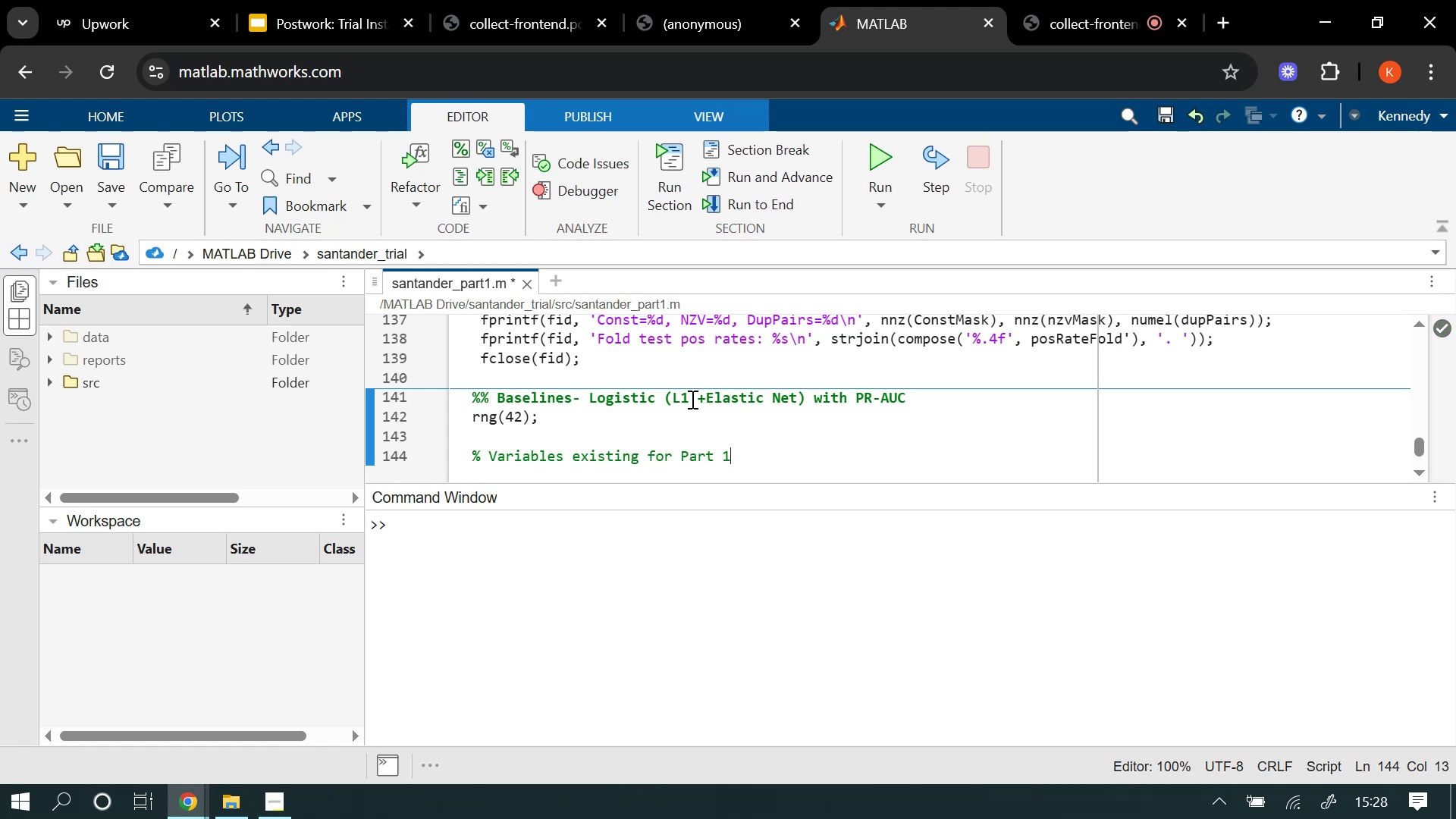 
key(Enter)
 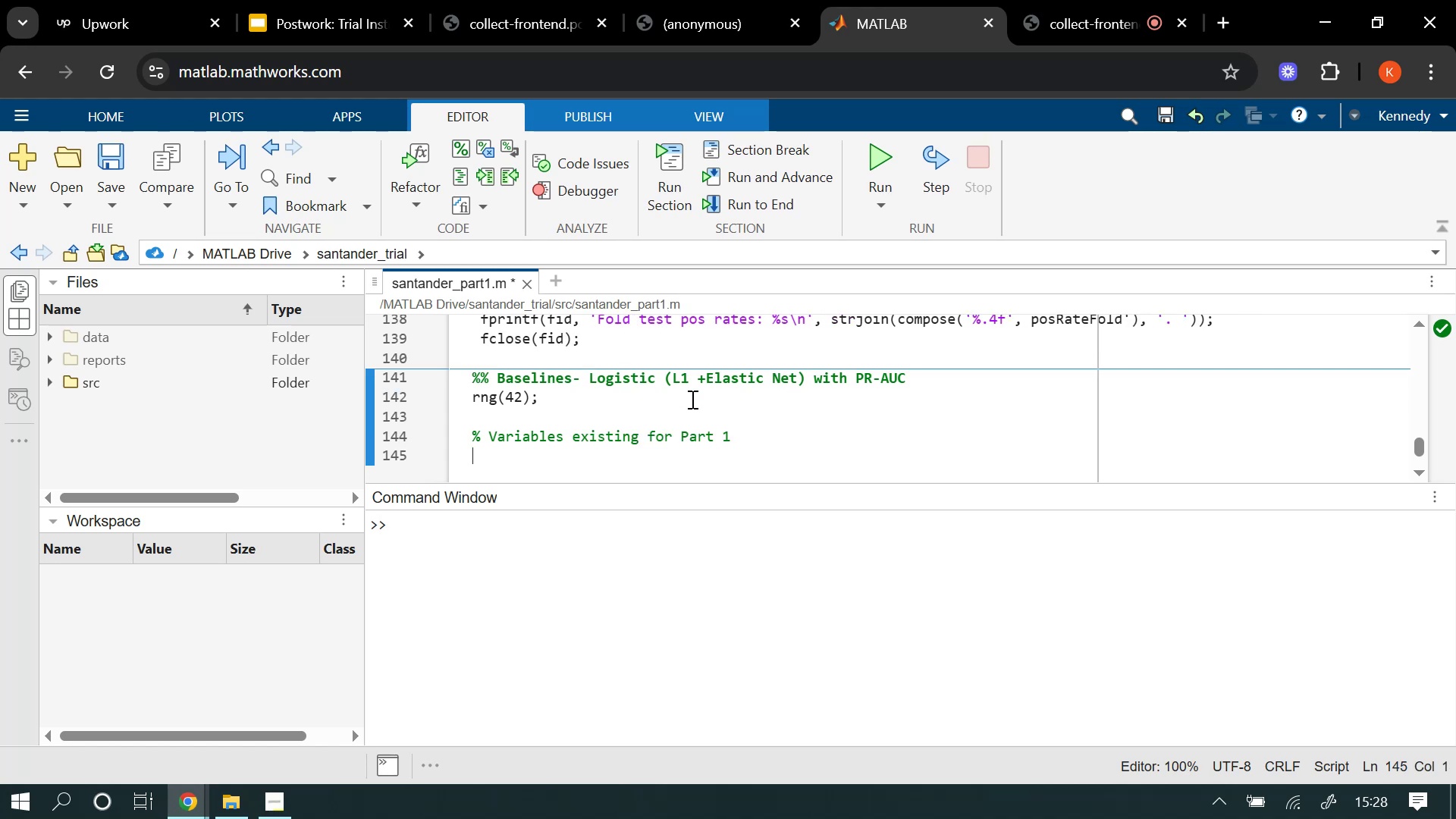 
type(need = )
 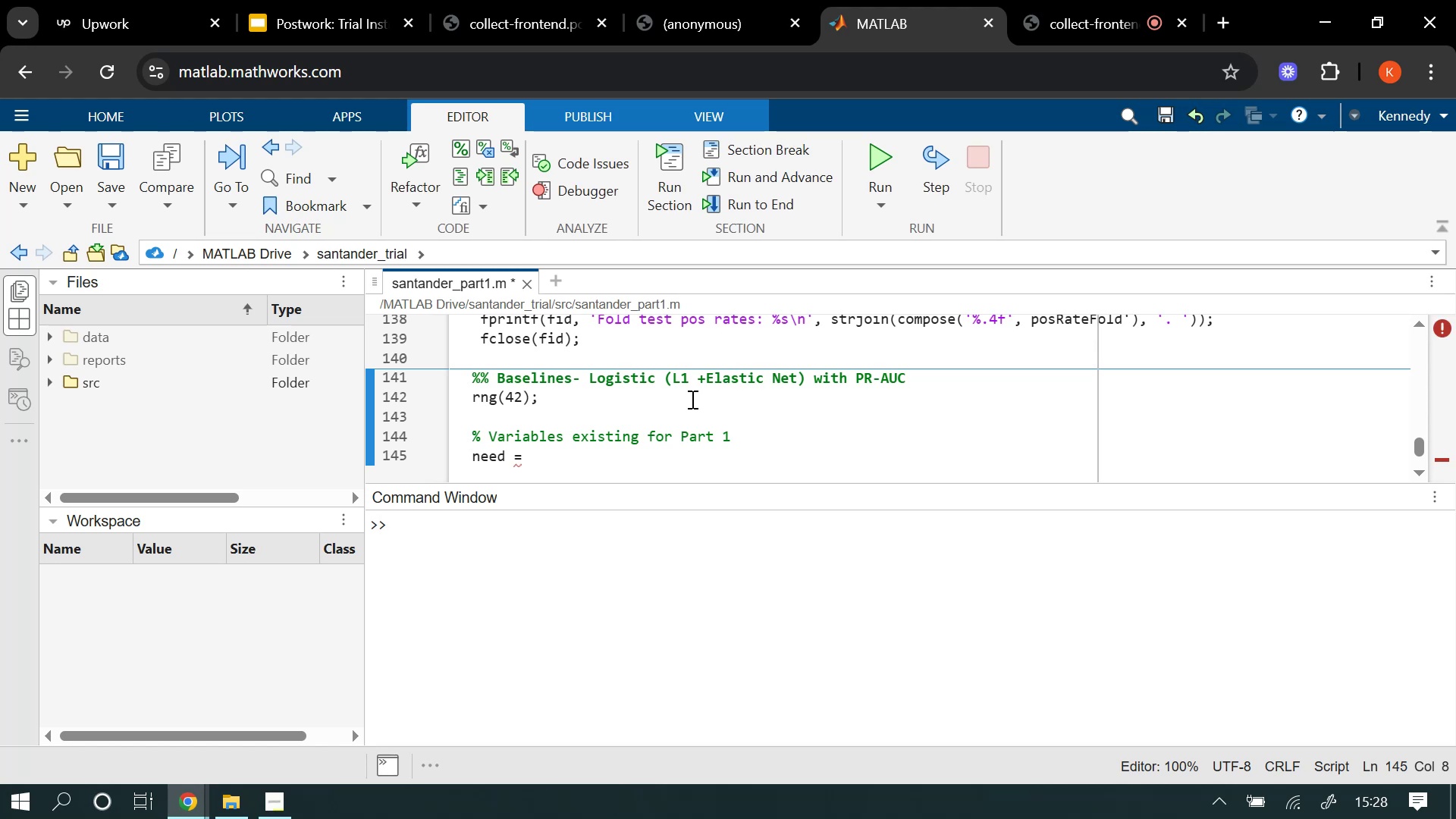 
wait(8.47)
 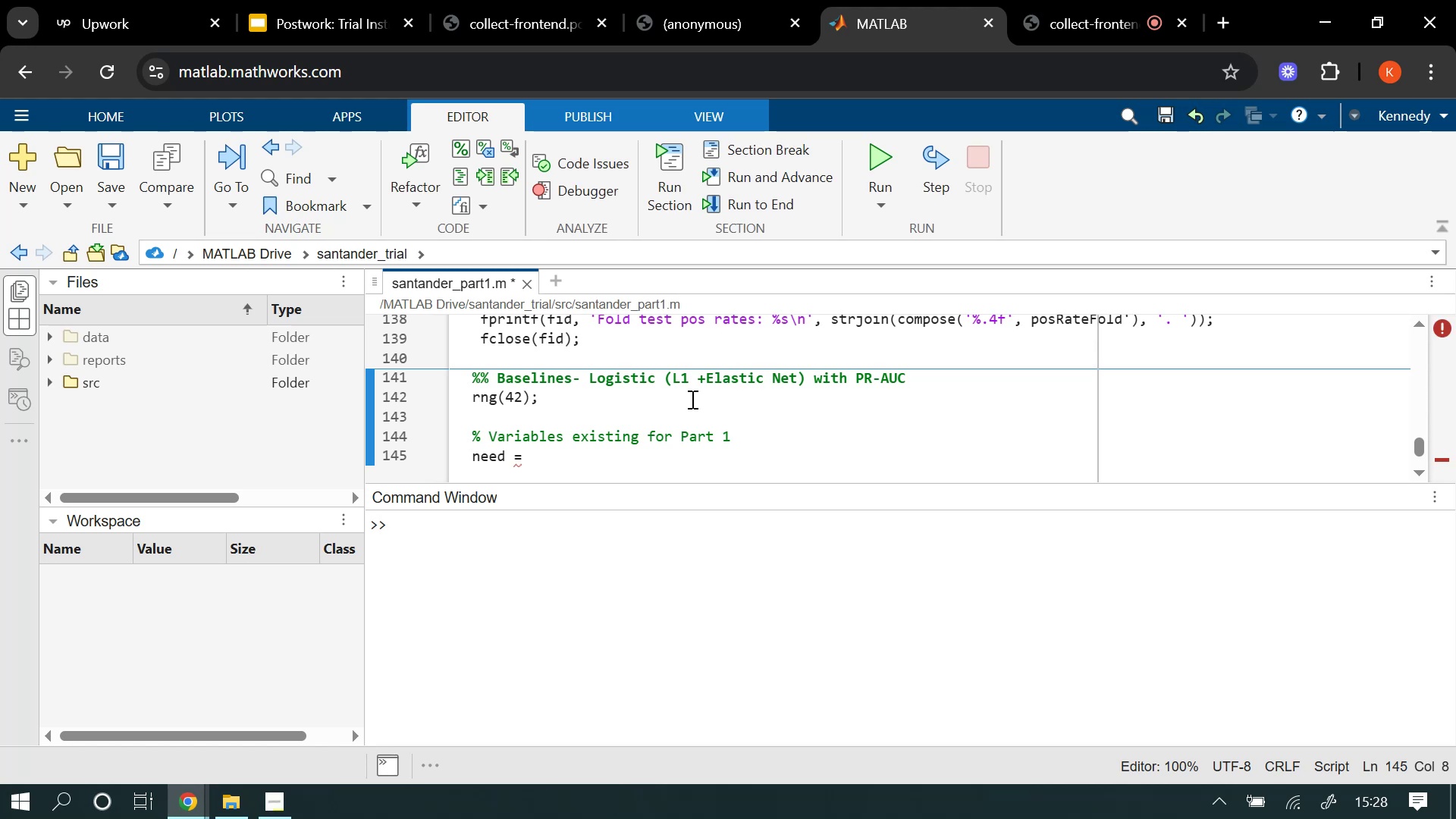 
key(Shift+ShiftRight)
 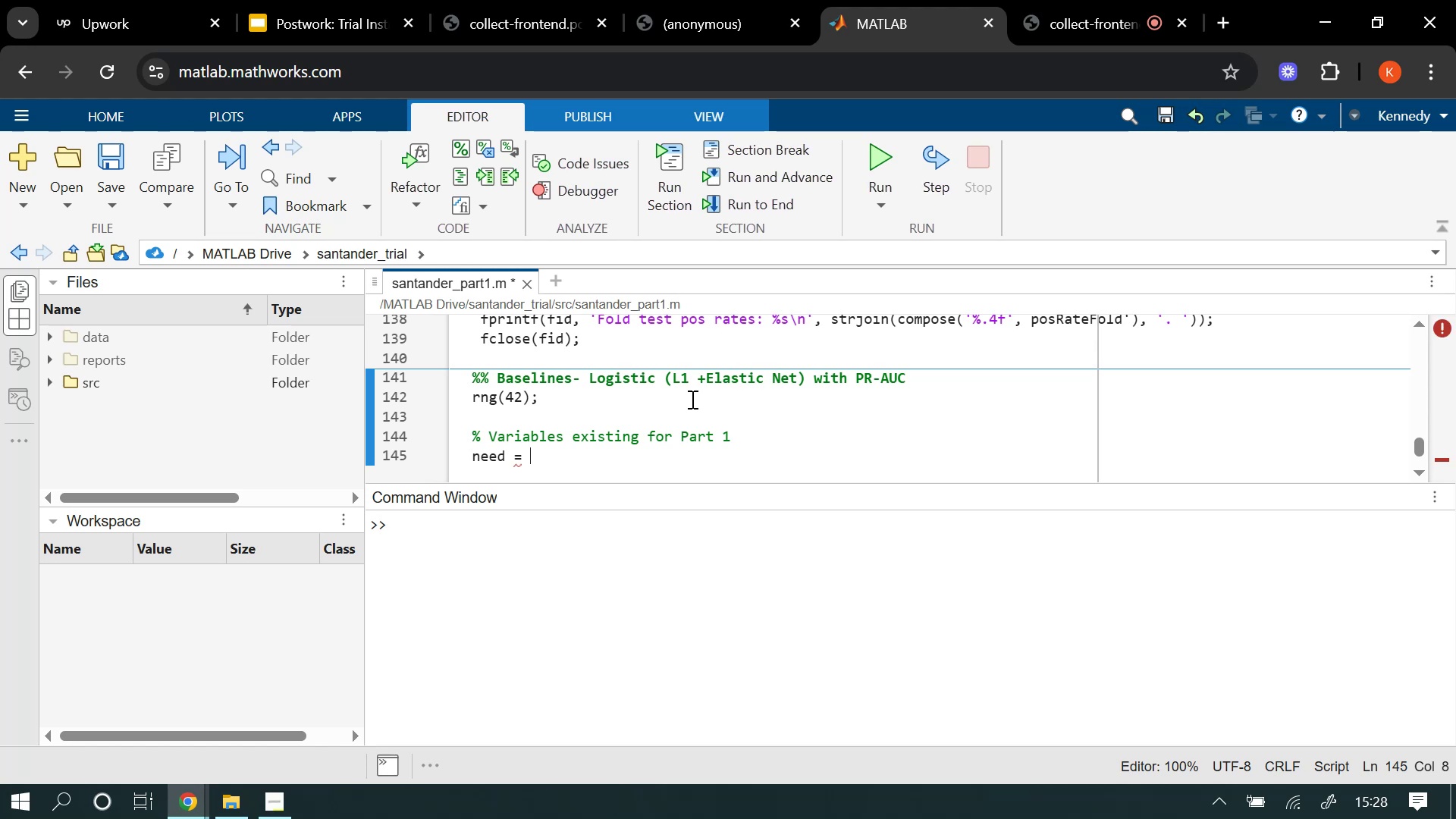 
key(Shift+BracketLeft)
 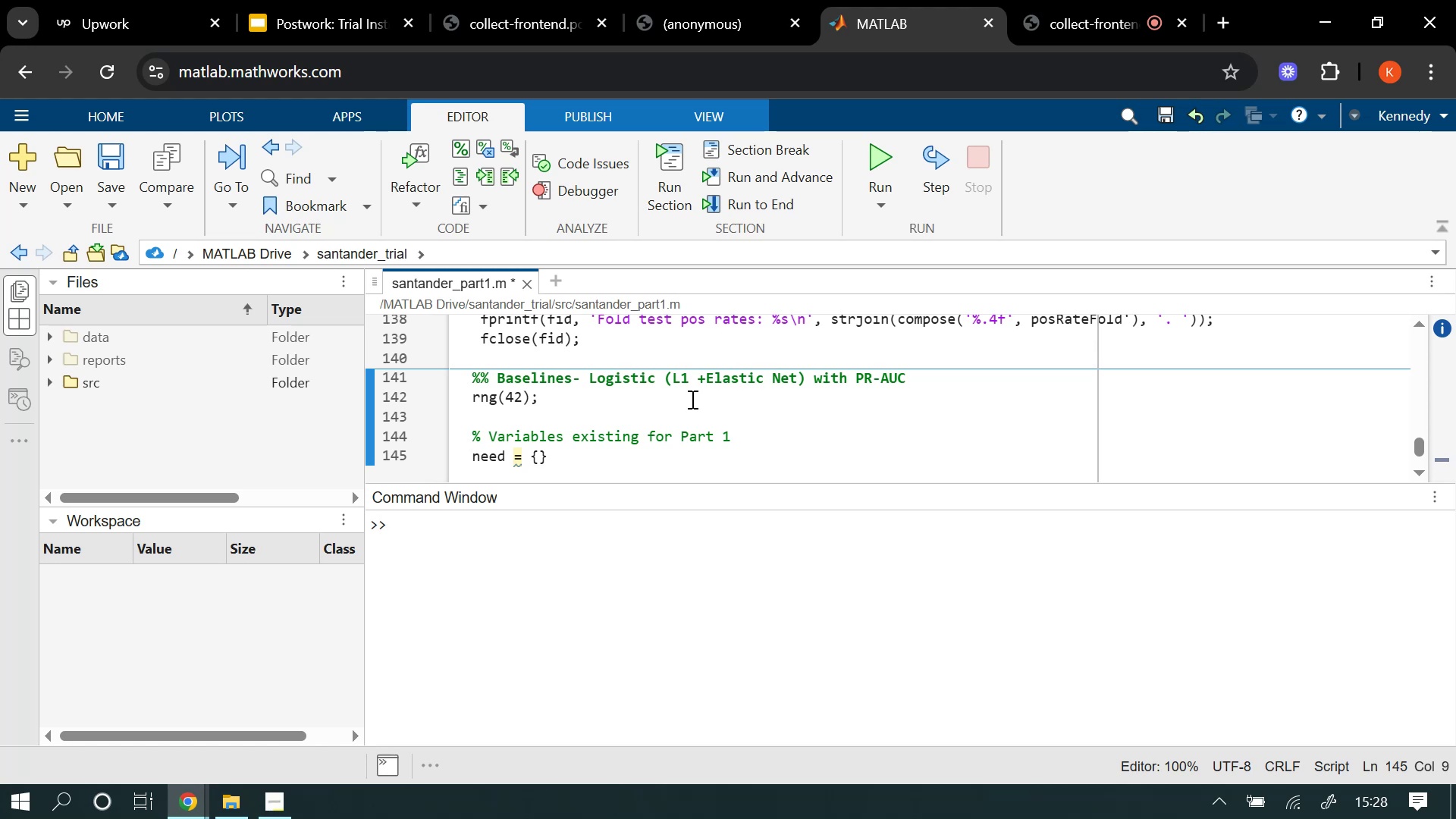 
key(Y)
 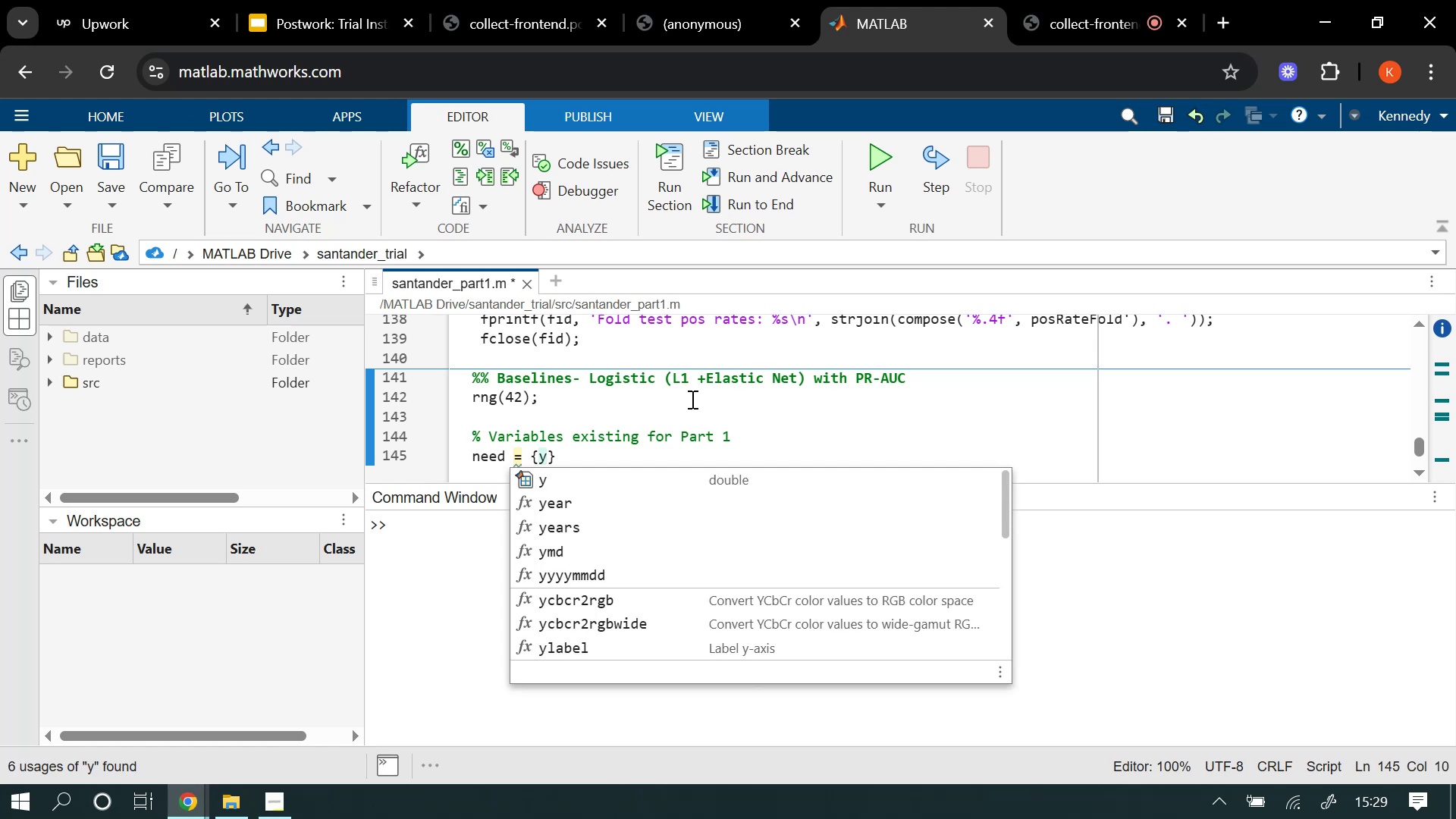 
key(Backspace)
 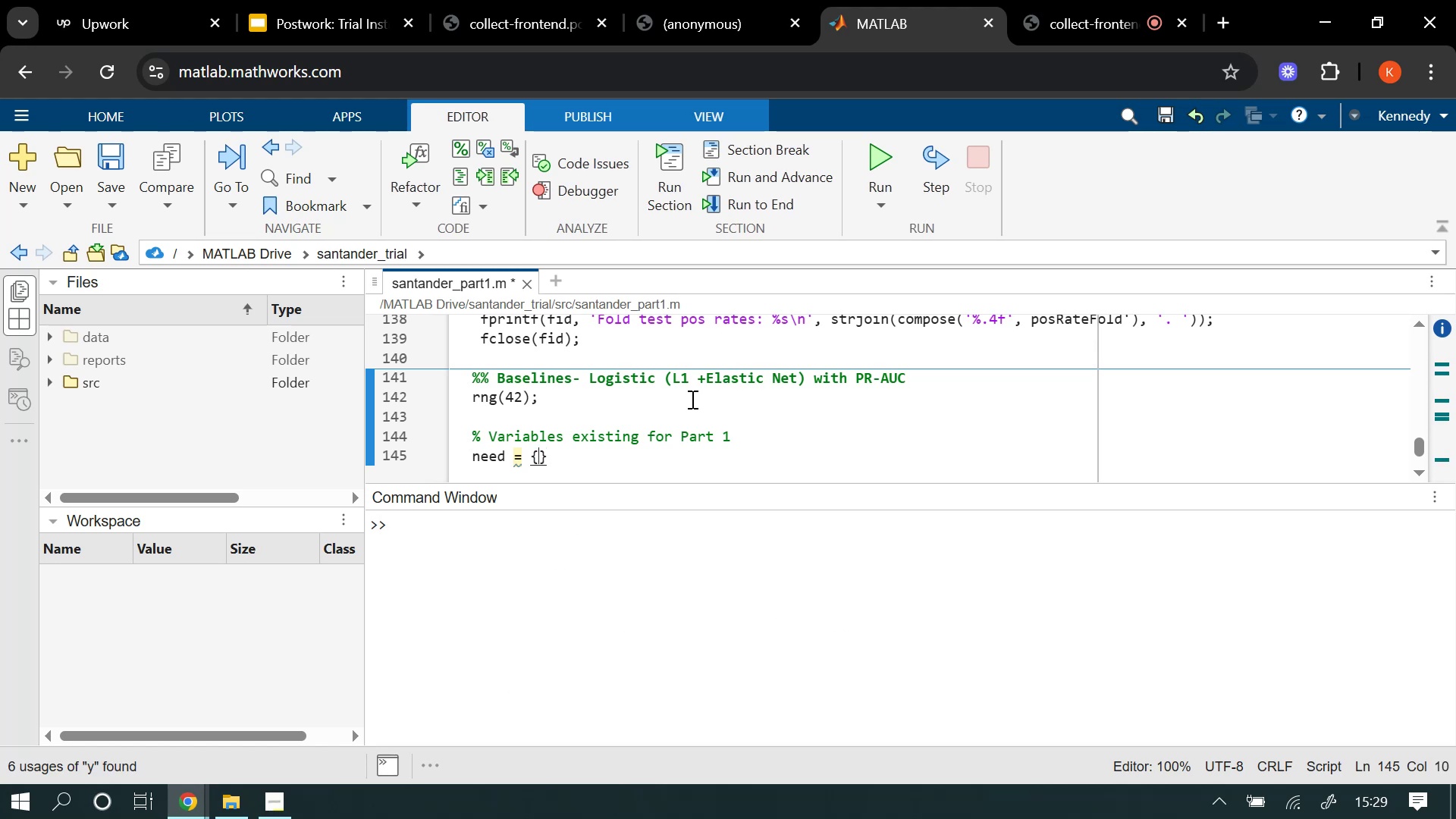 
key(Quote)
 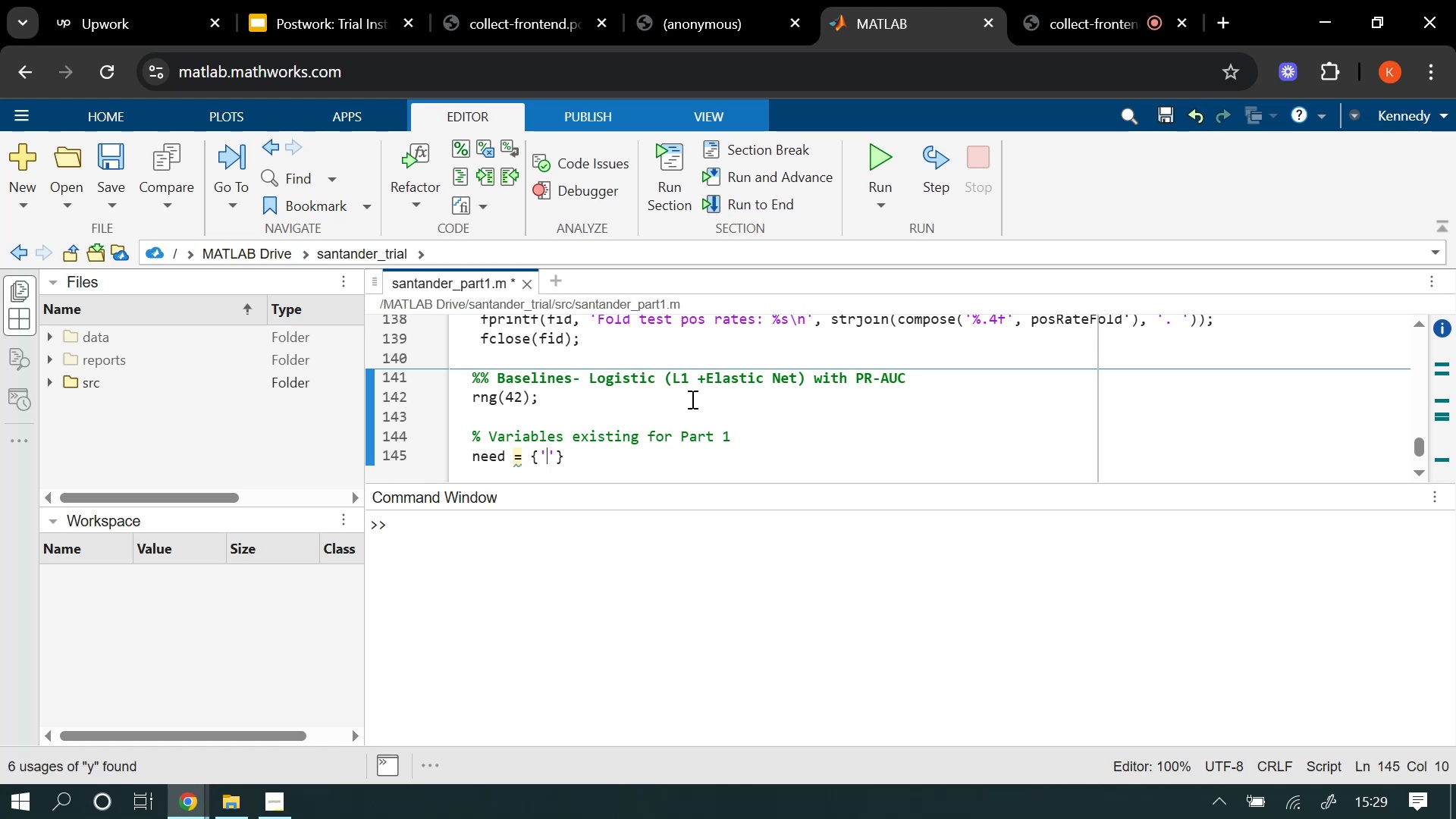 
key(Y)
 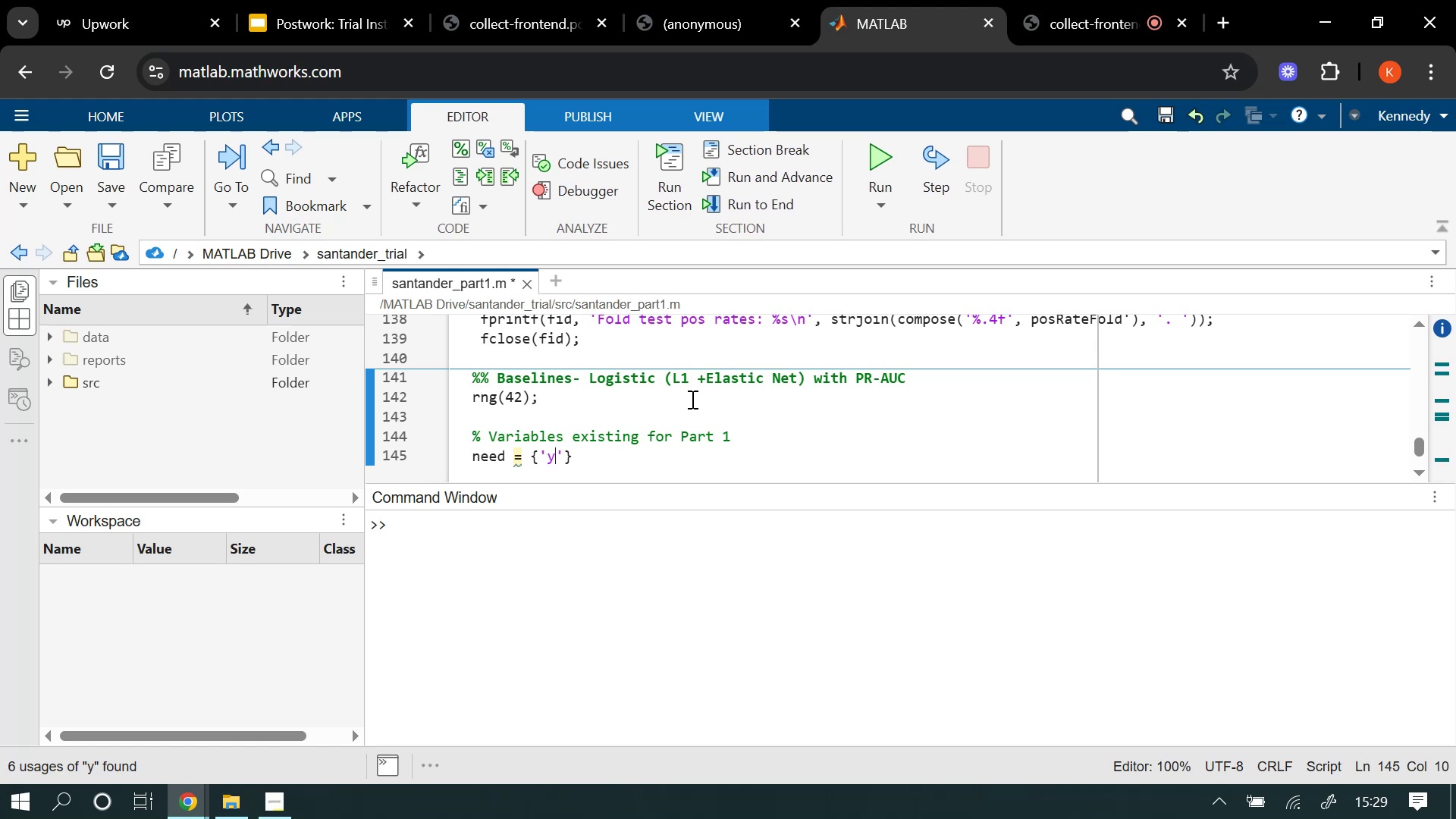 
key(ArrowRight)
 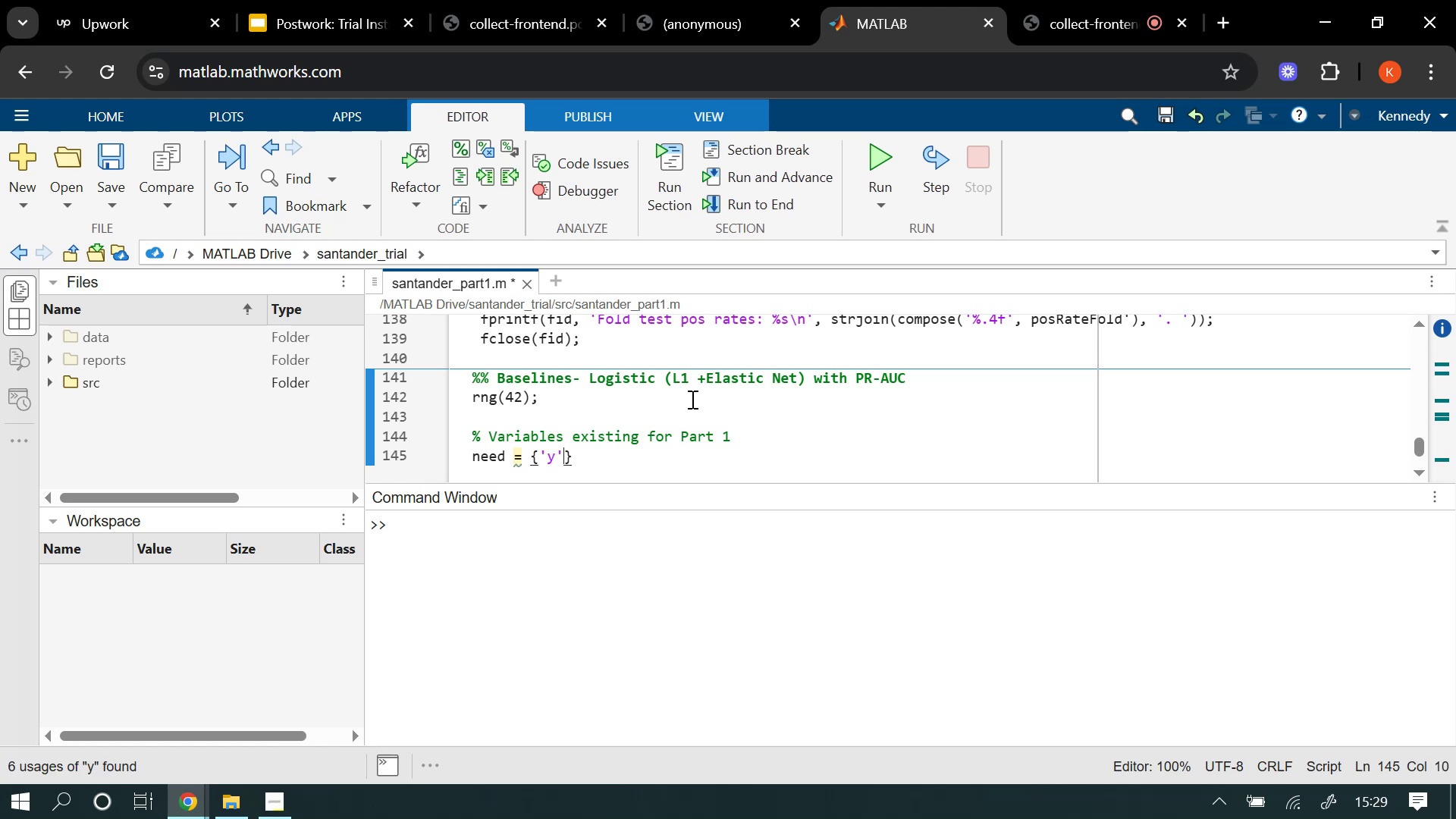 
type(, 'cv)
 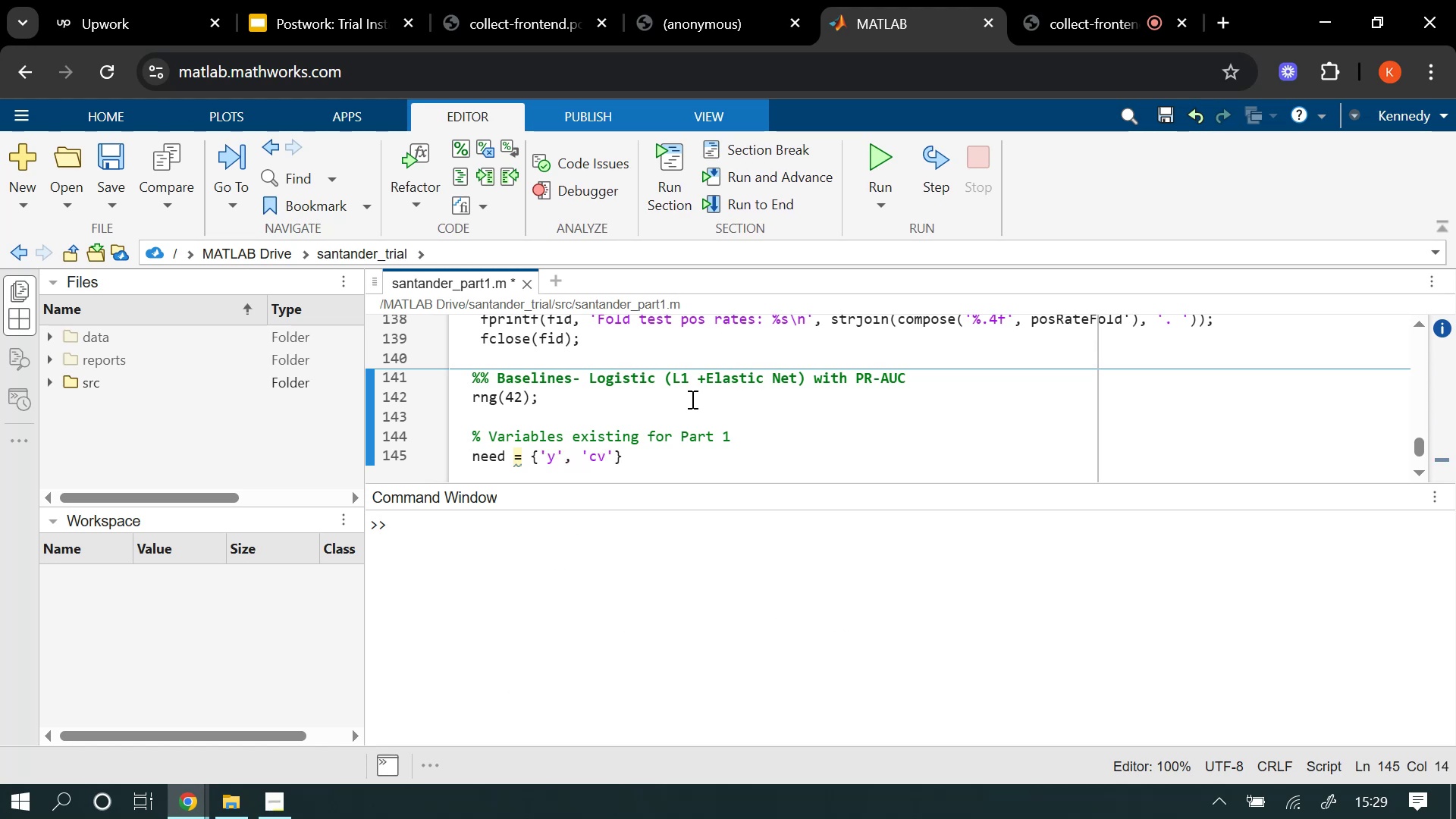 
key(ArrowRight)
 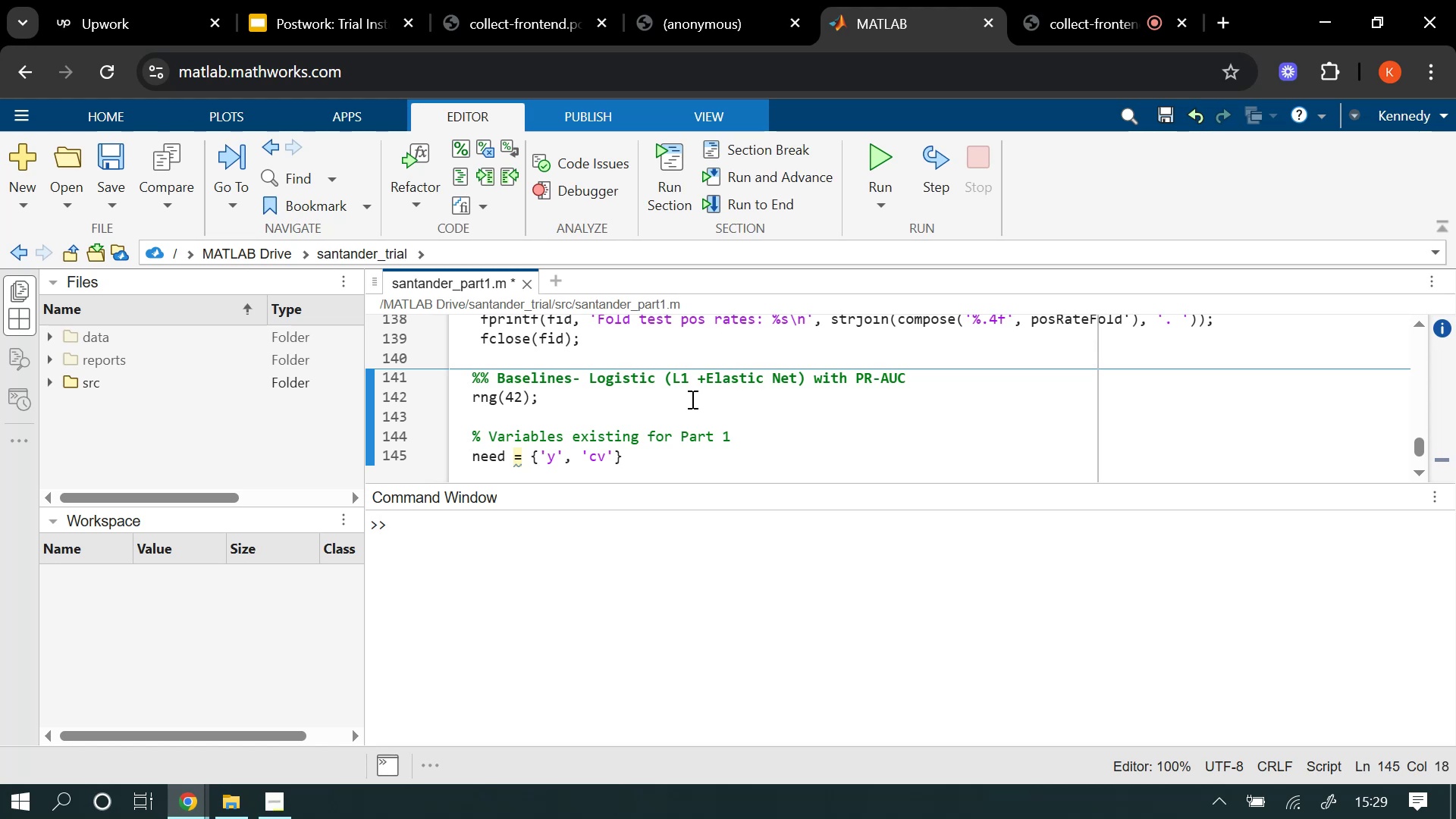 
type(, 'Ztr)
 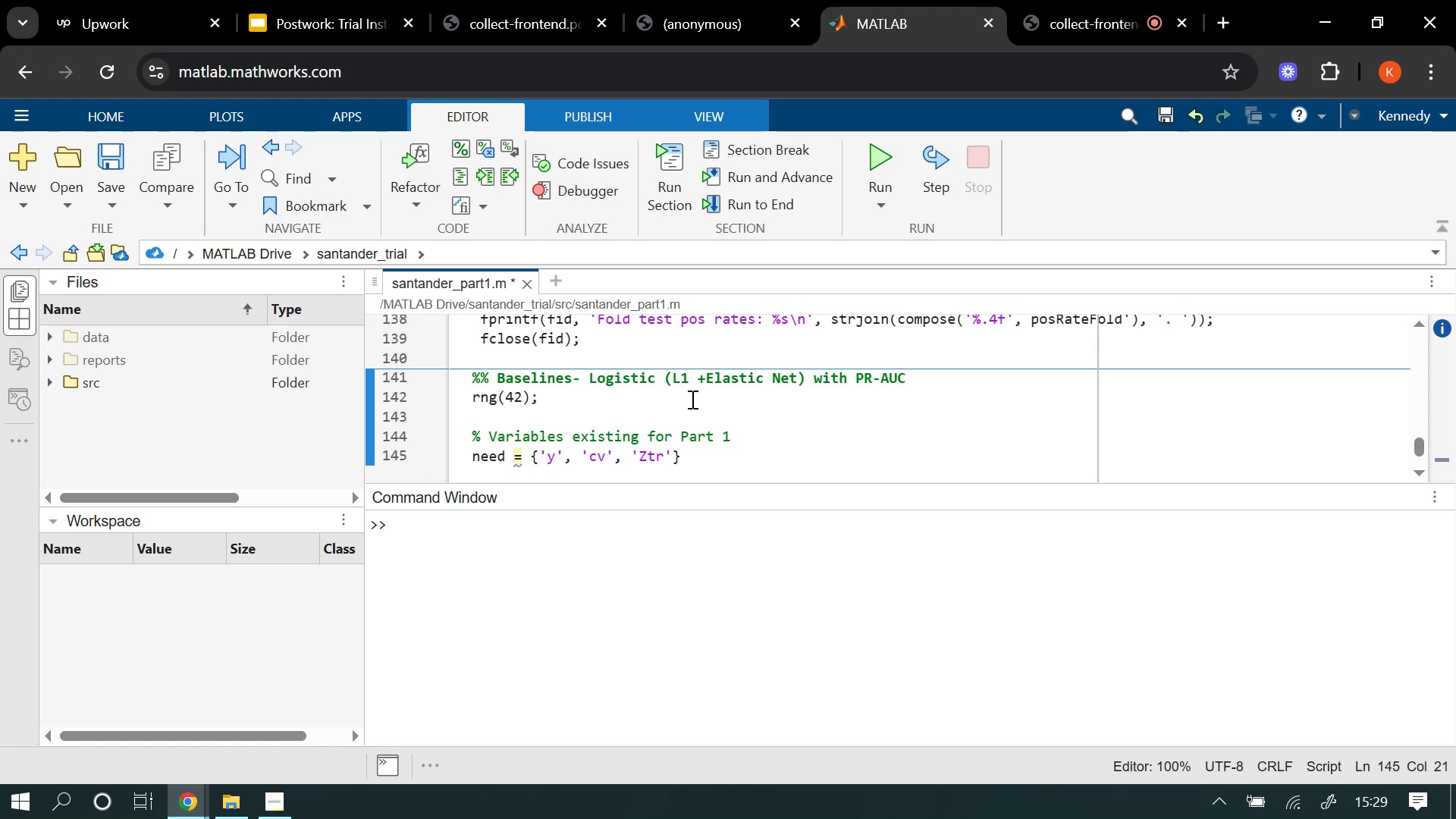 
key(ArrowRight)
 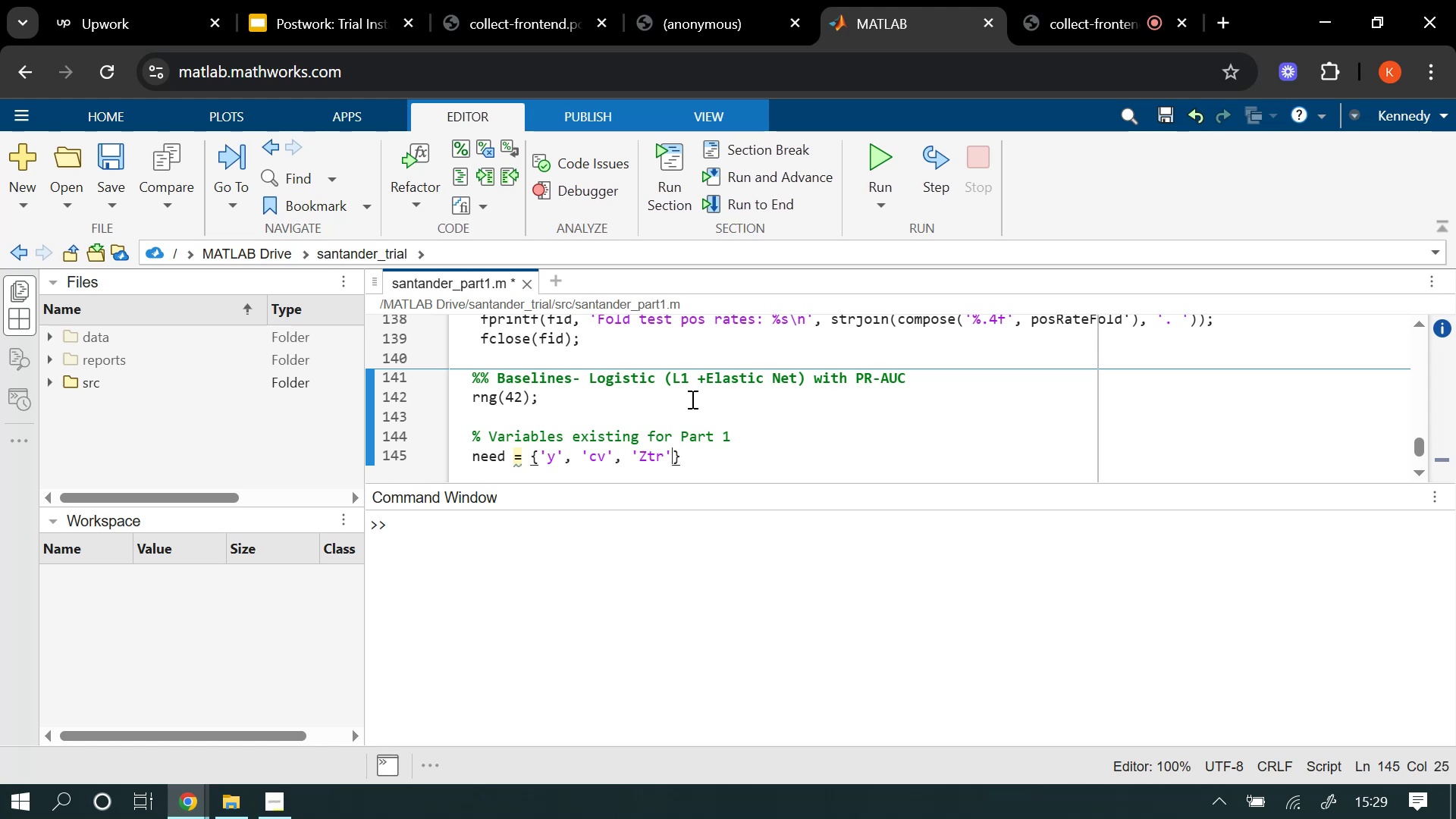 
key(Comma)
 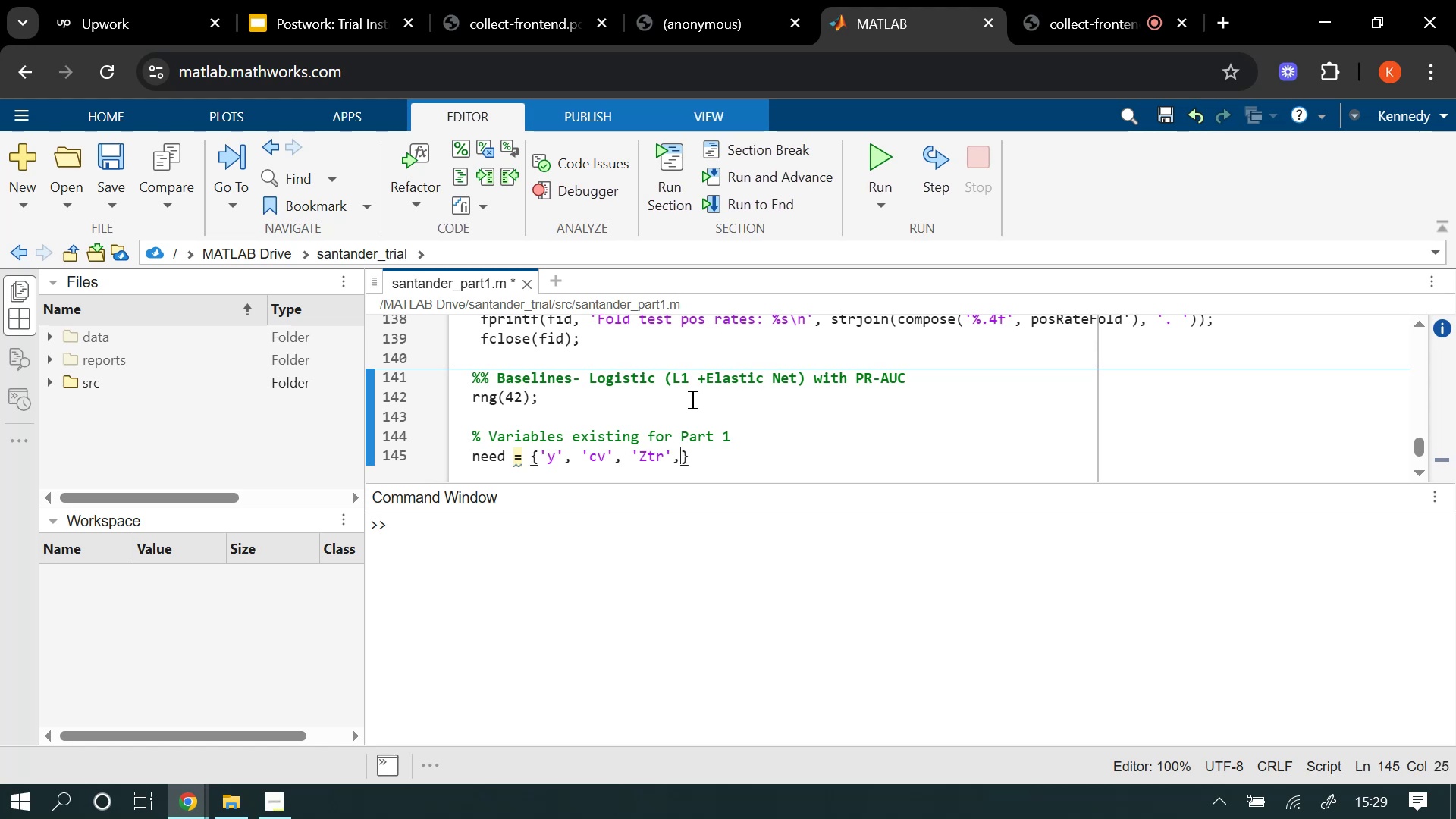 
key(Space)
 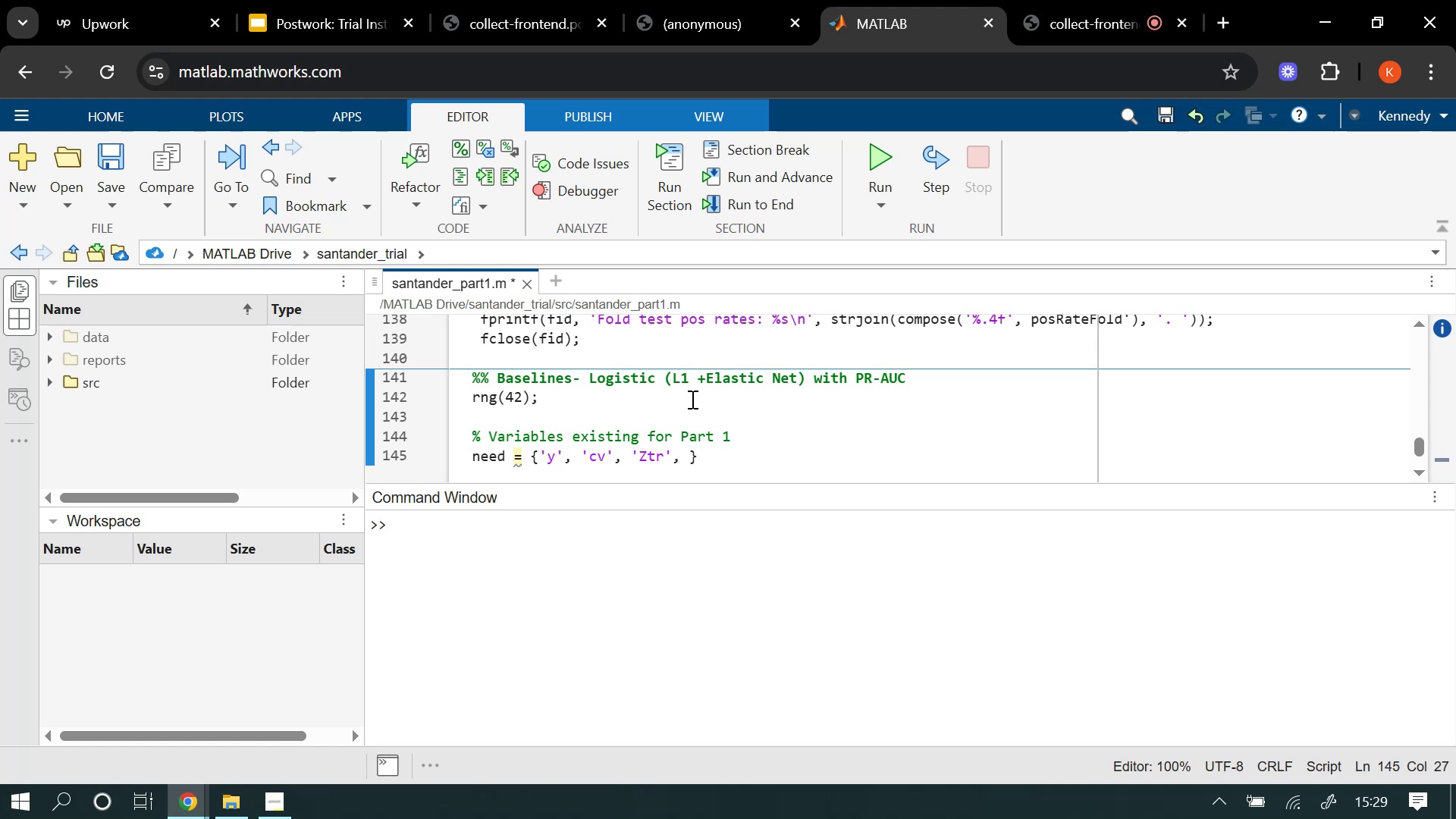 
type('Zte)
 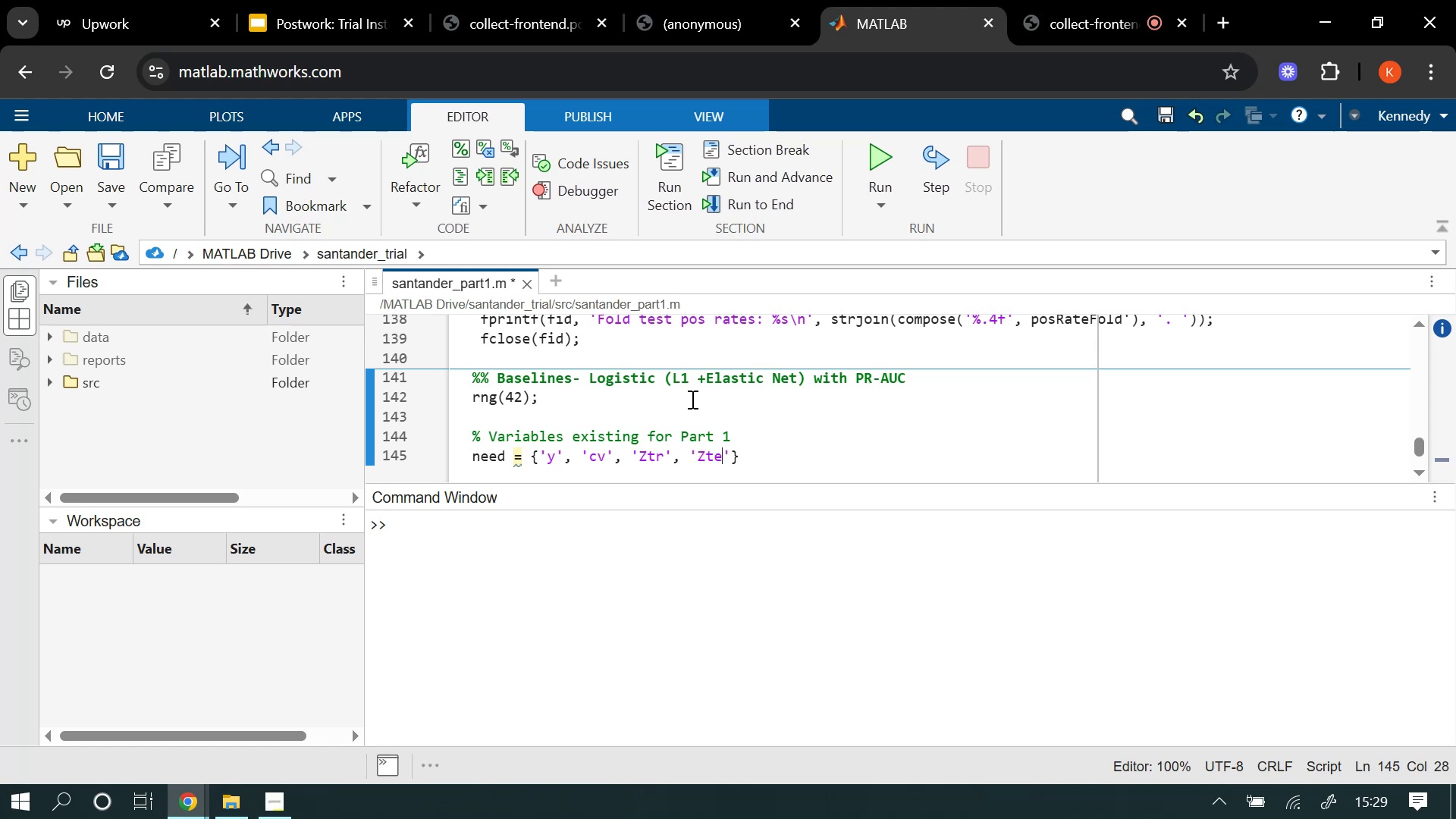 
key(ArrowRight)
 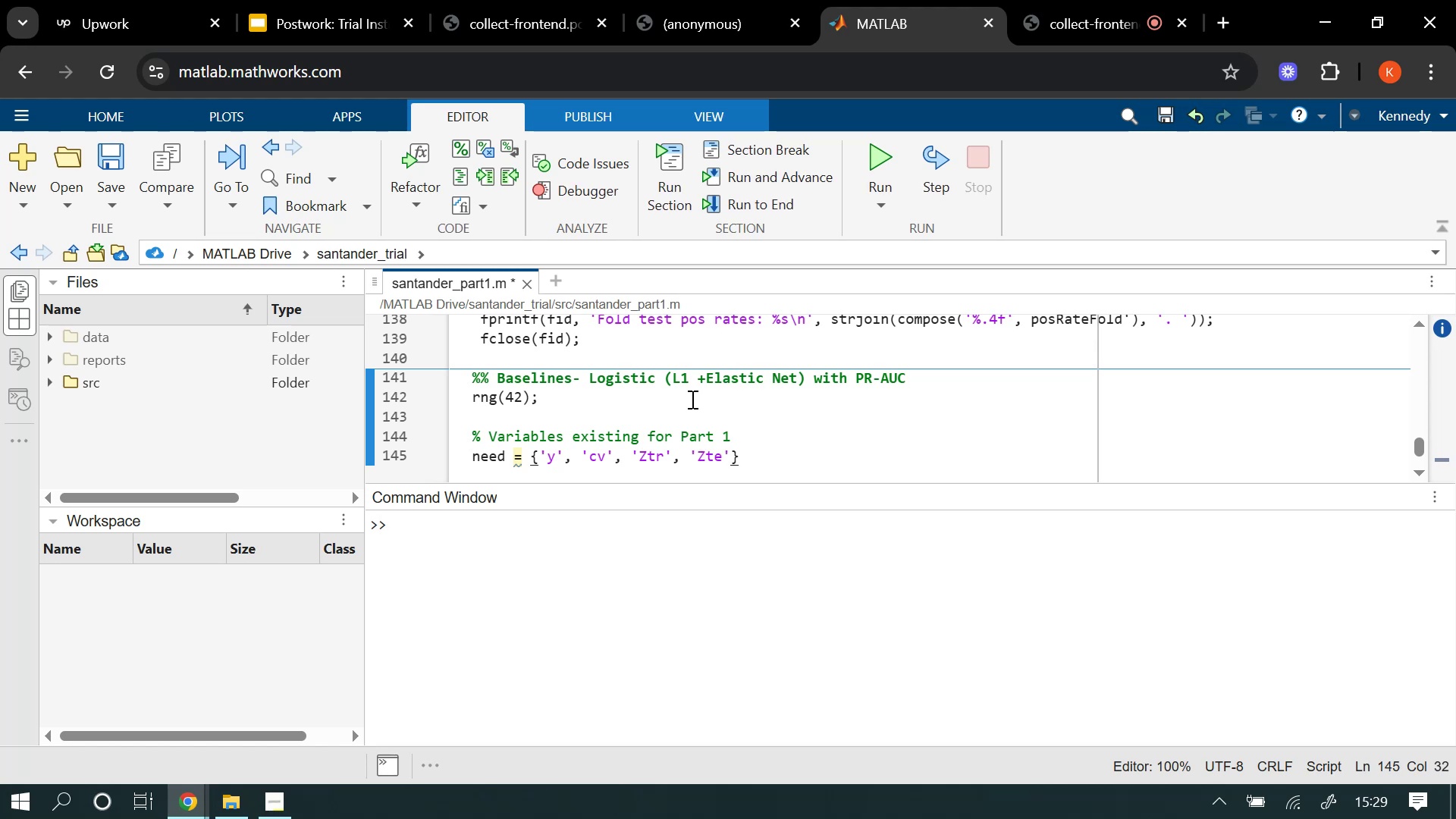 
key(Comma)
 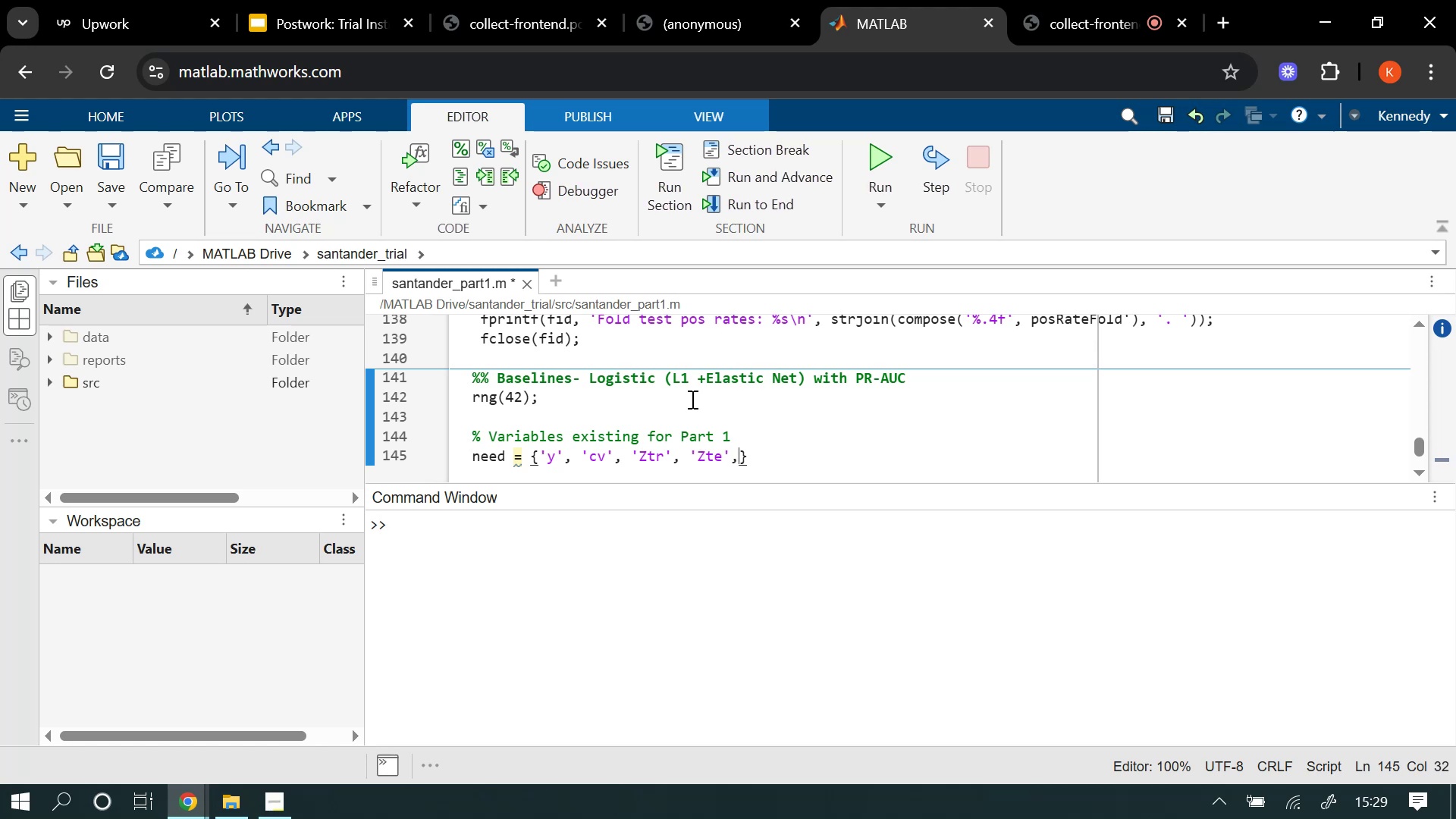 
key(Space)
 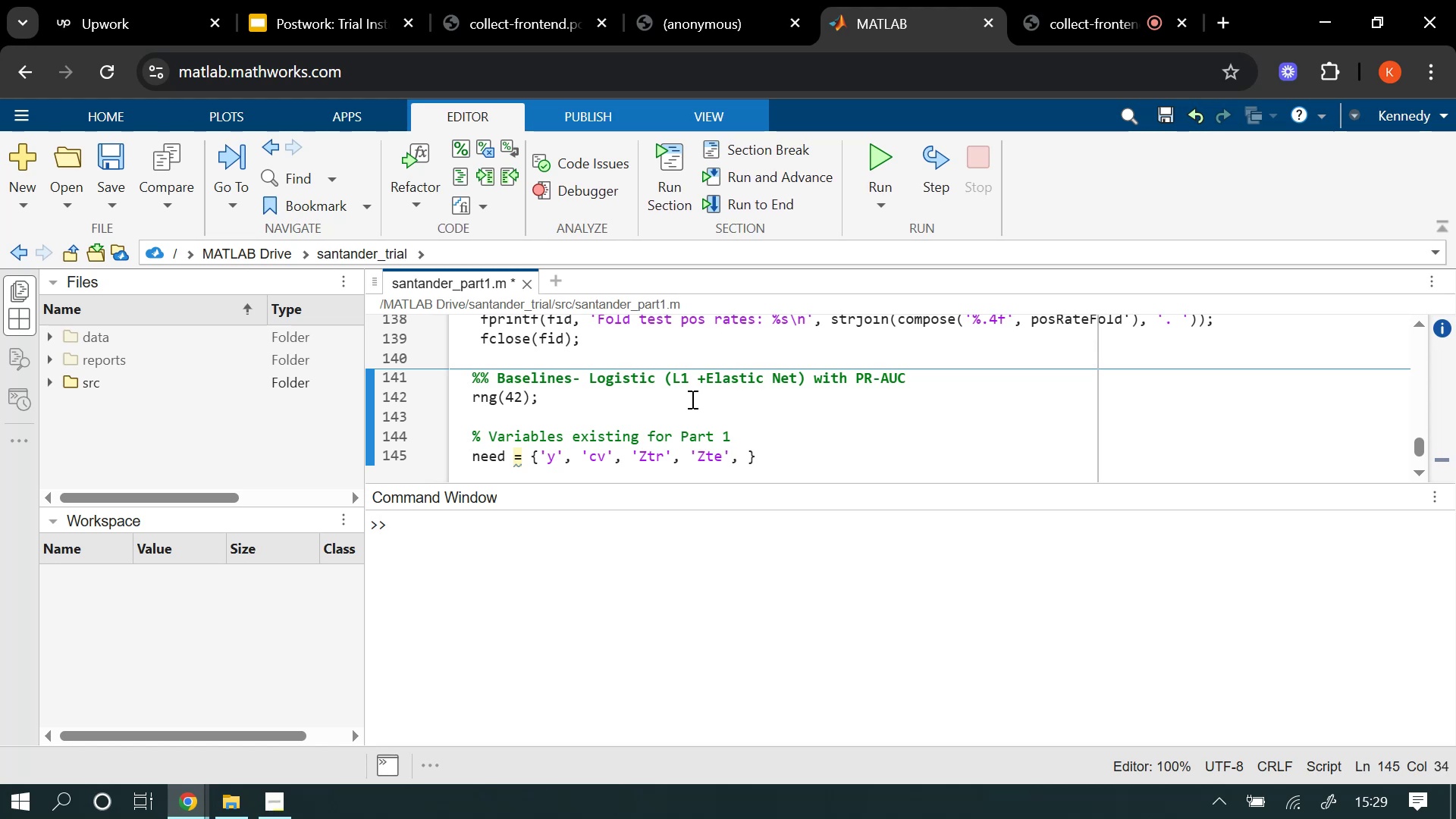 
type('scalers)
 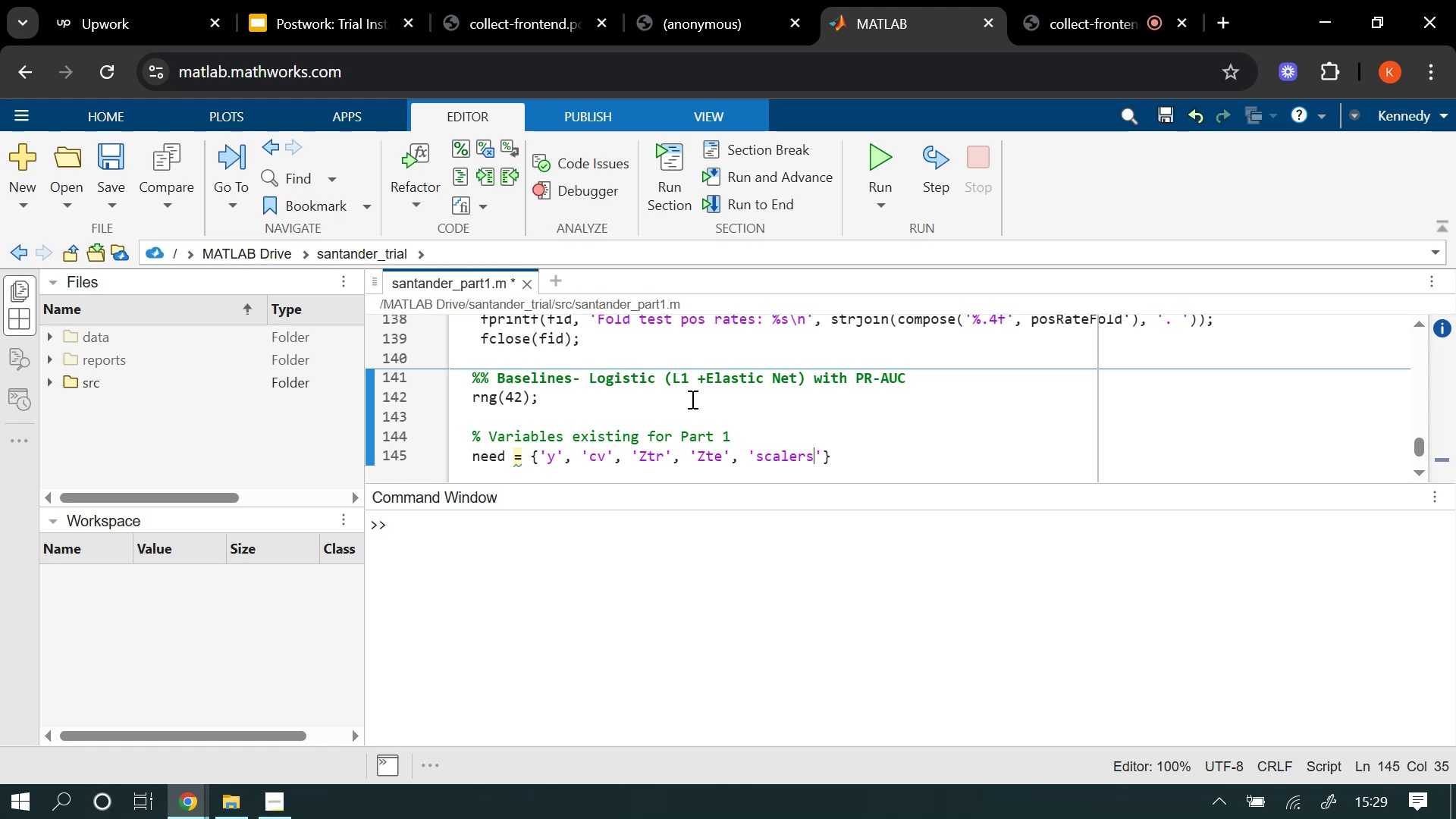 
key(ArrowRight)
 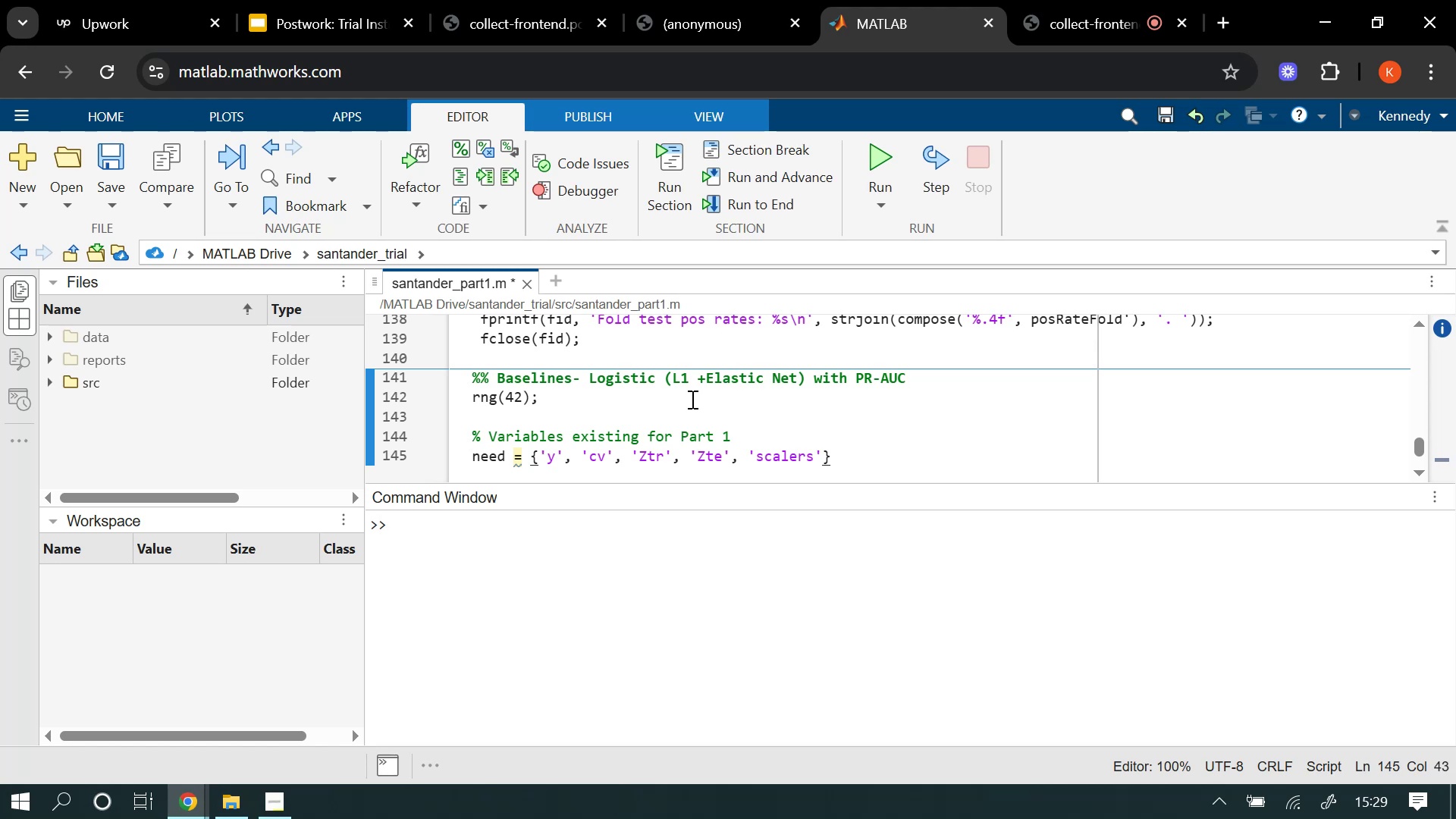 
type(, 'reportDir)
 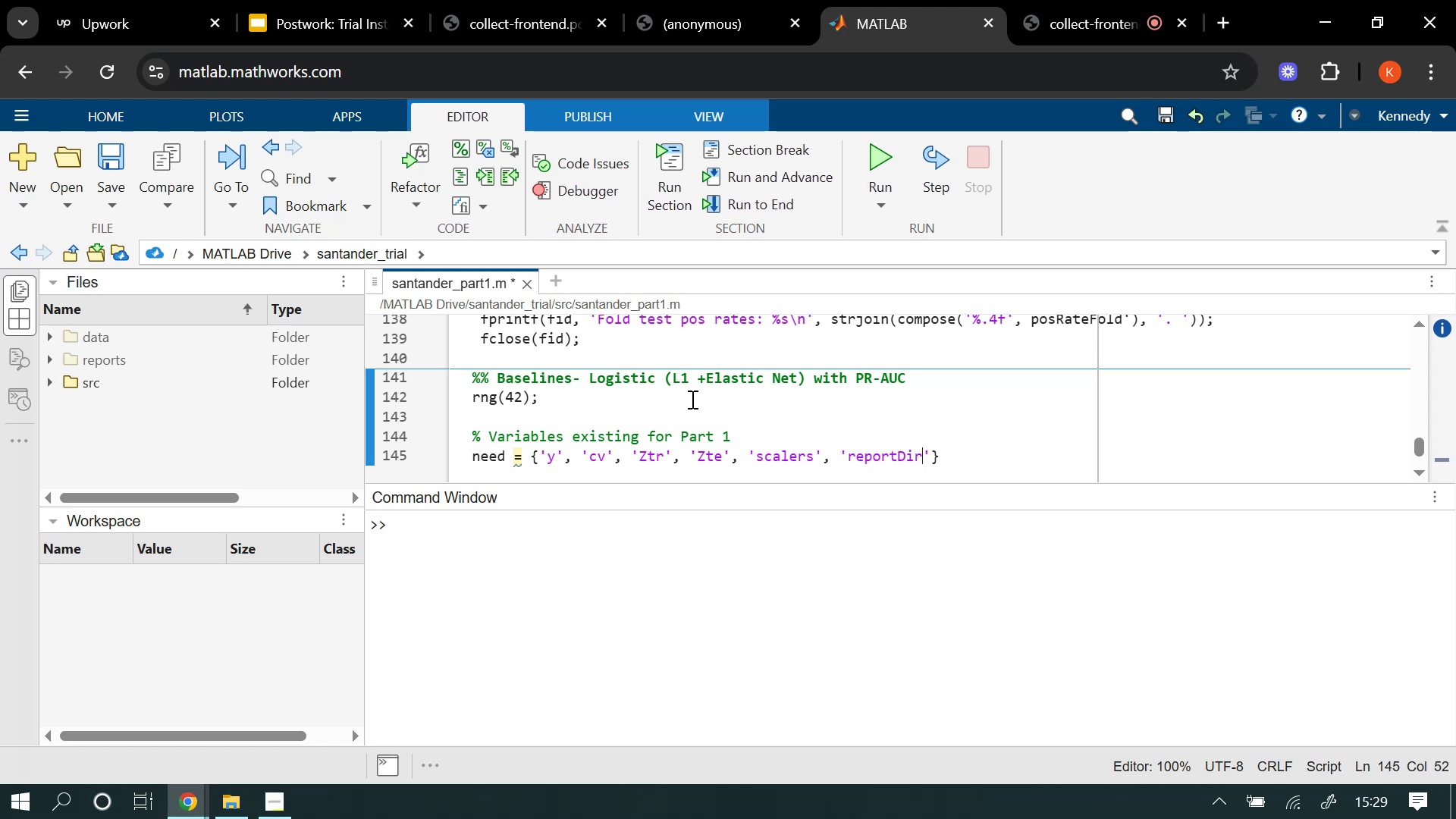 
key(ArrowRight)
 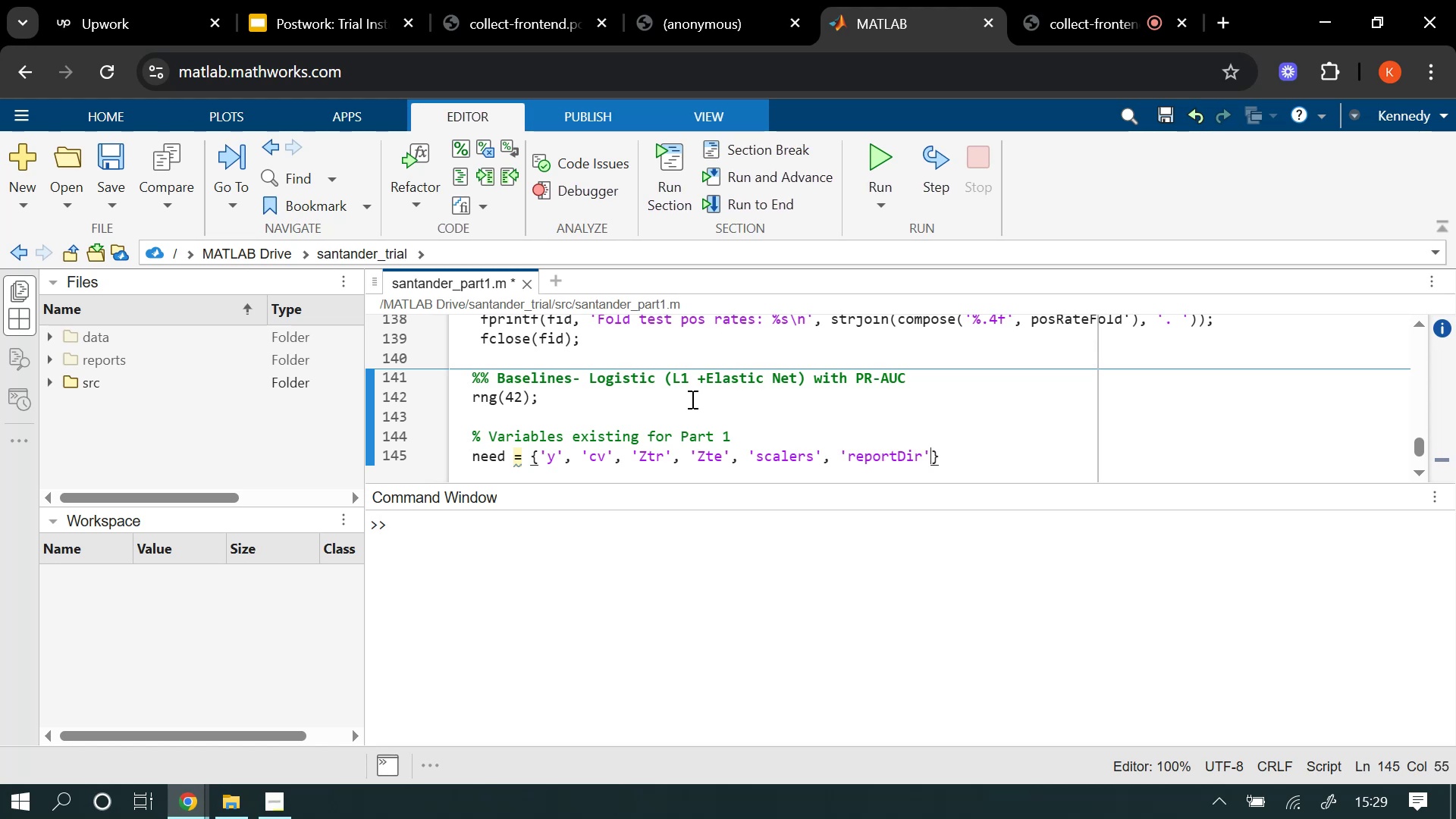 
key(ArrowRight)
 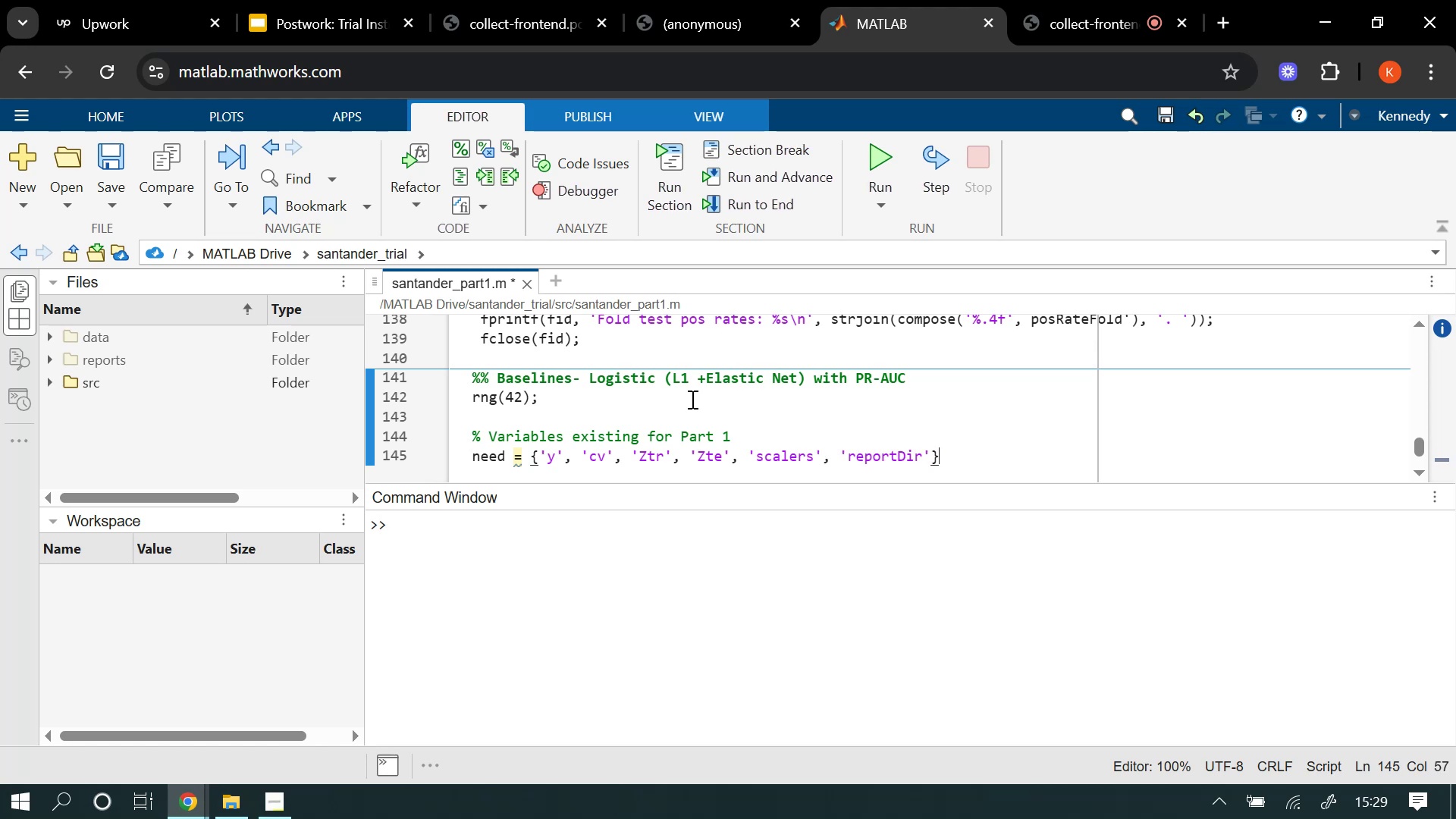 
key(Semicolon)
 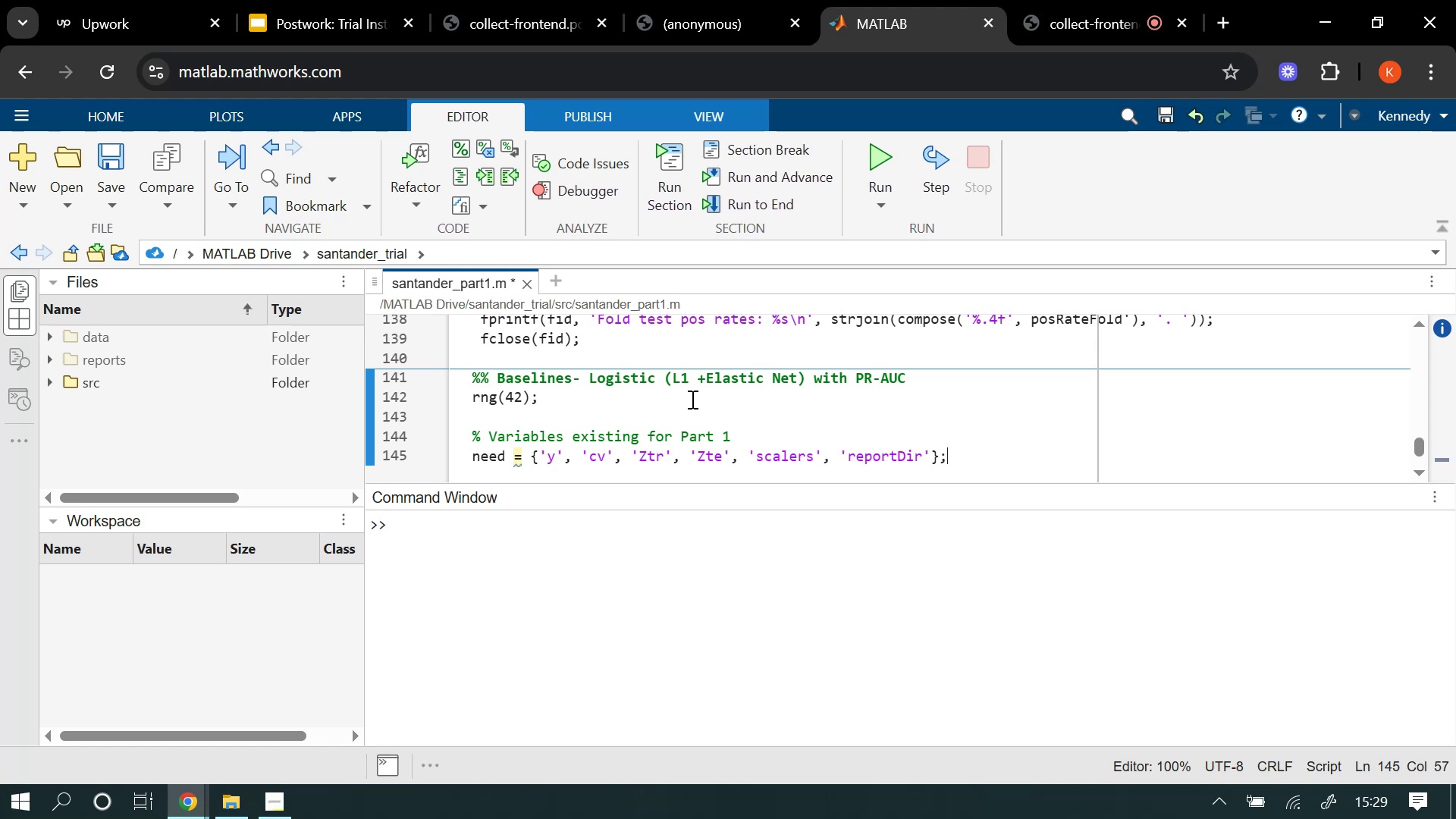 
key(Enter)
 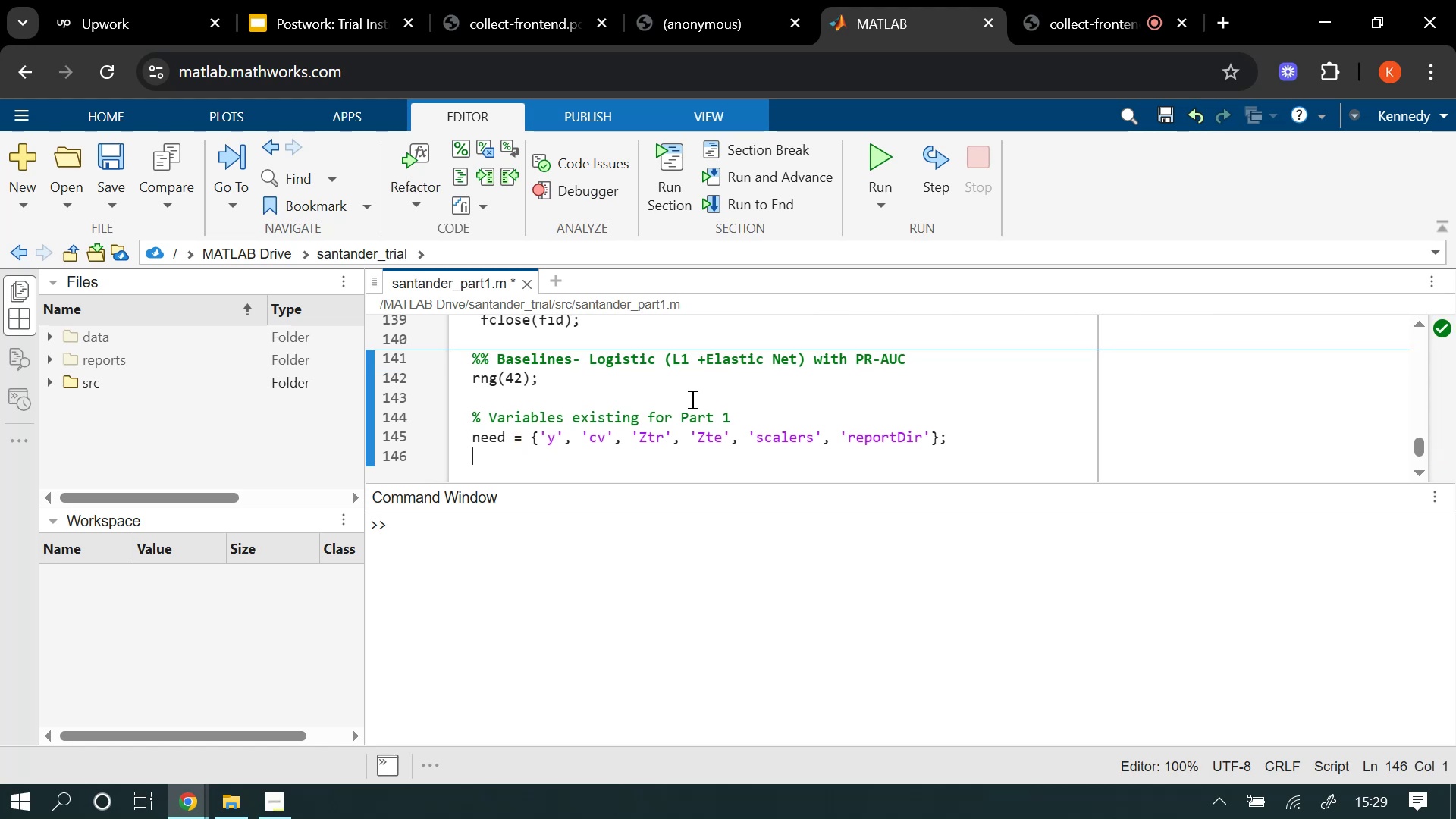 
type(for v = need)
 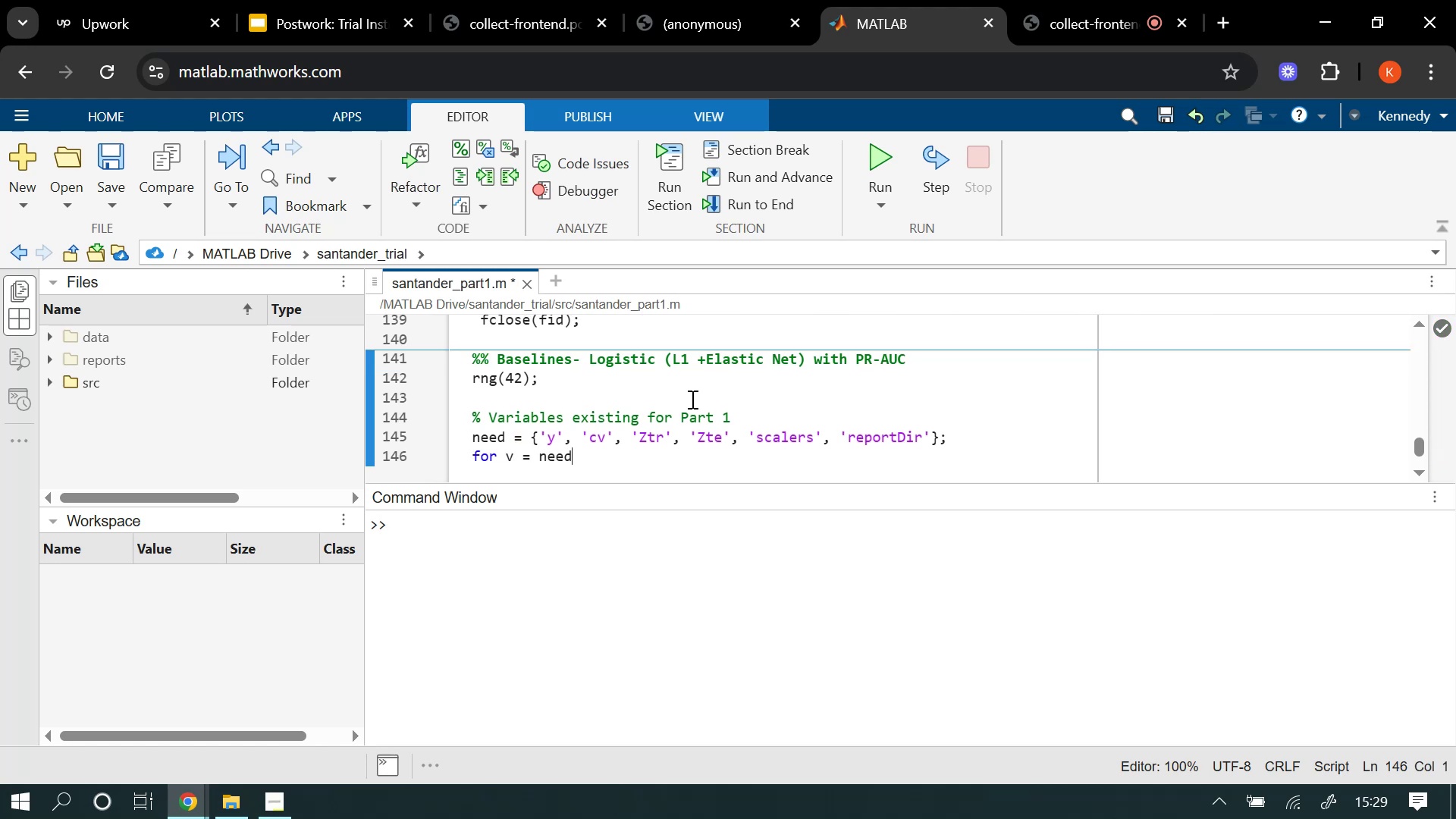 
key(Enter)
 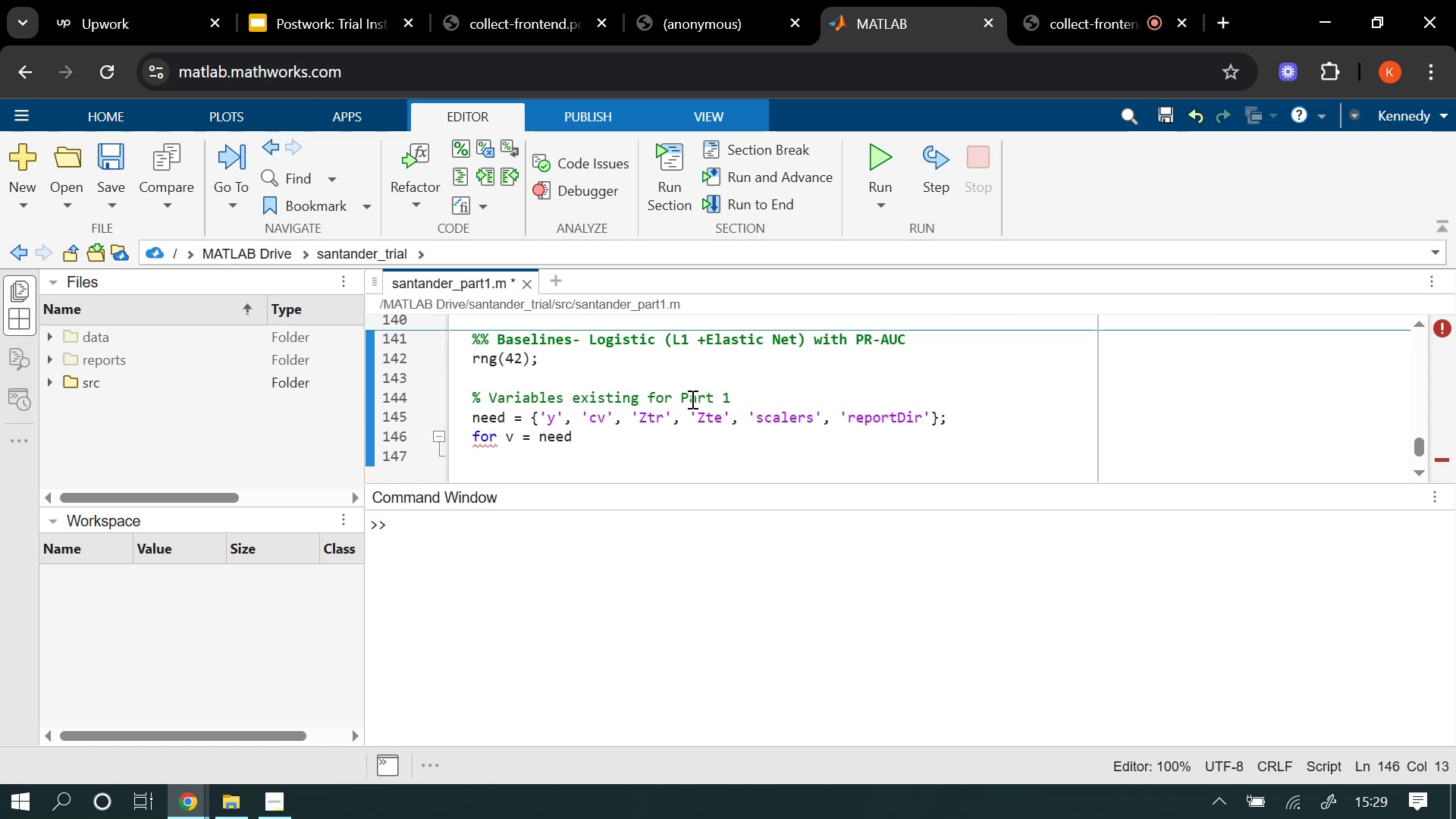 
type(assert(exist)
 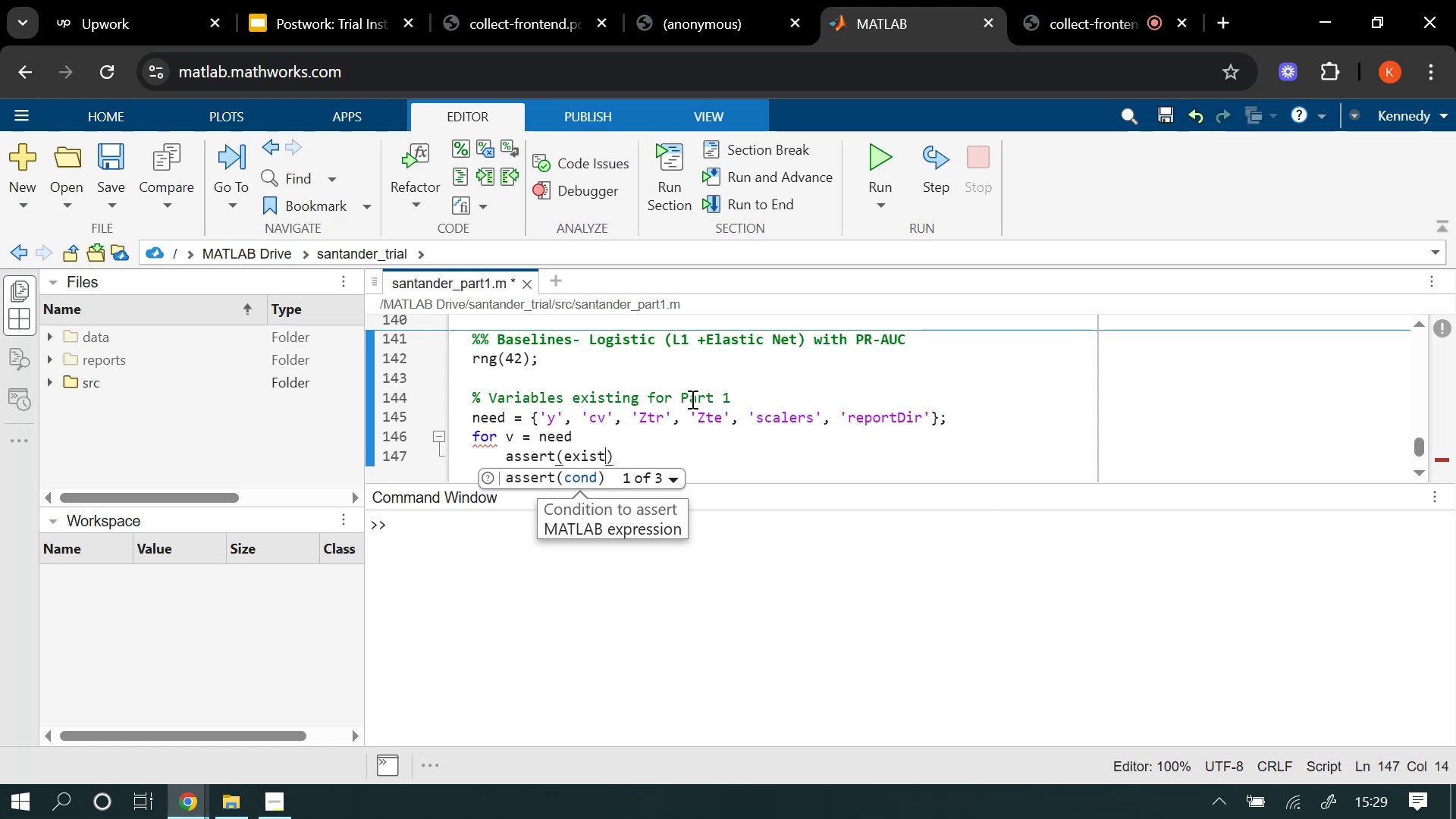 
hold_key(key=ShiftRight, duration=1.51)
 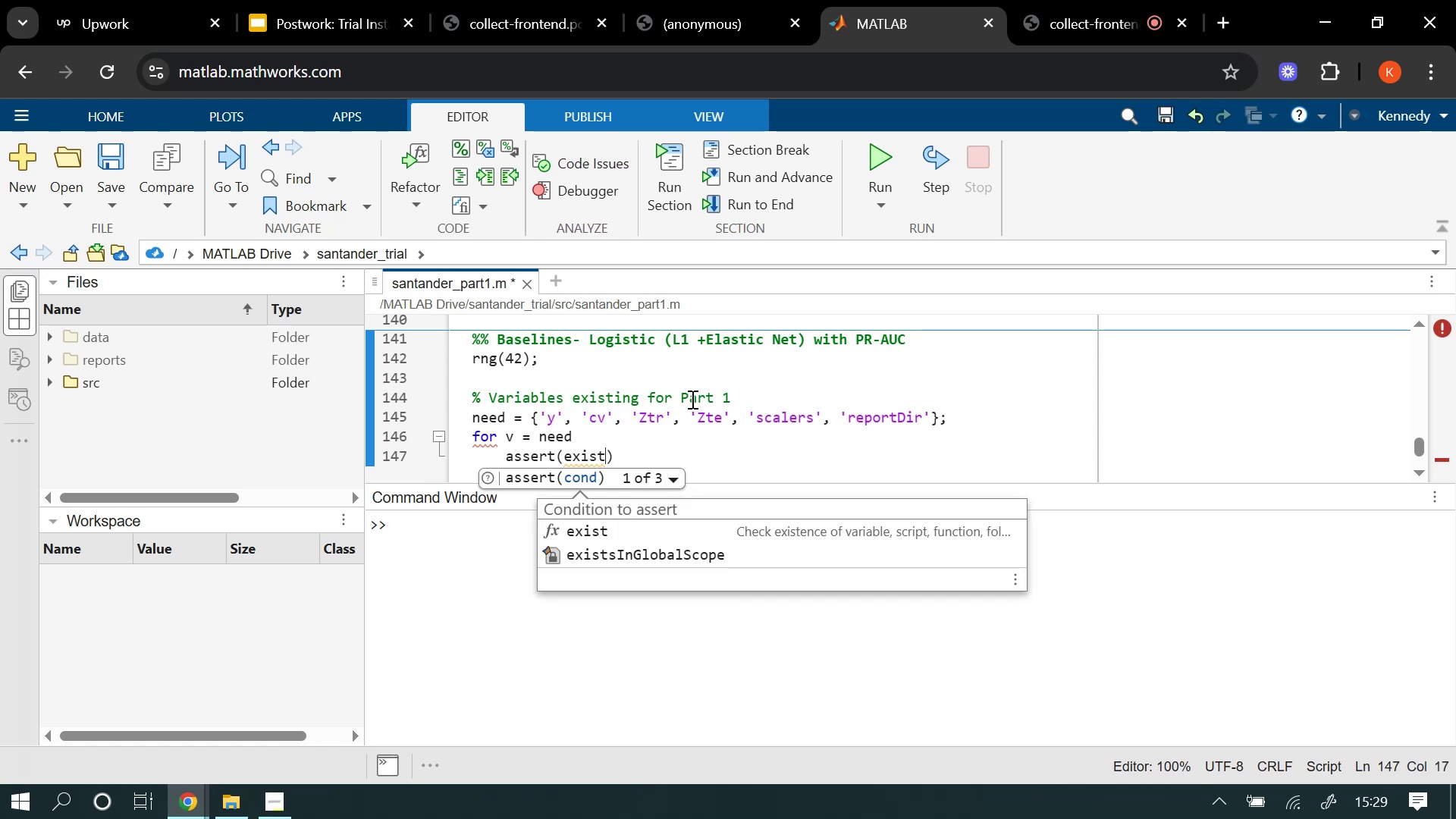 
type((v)
 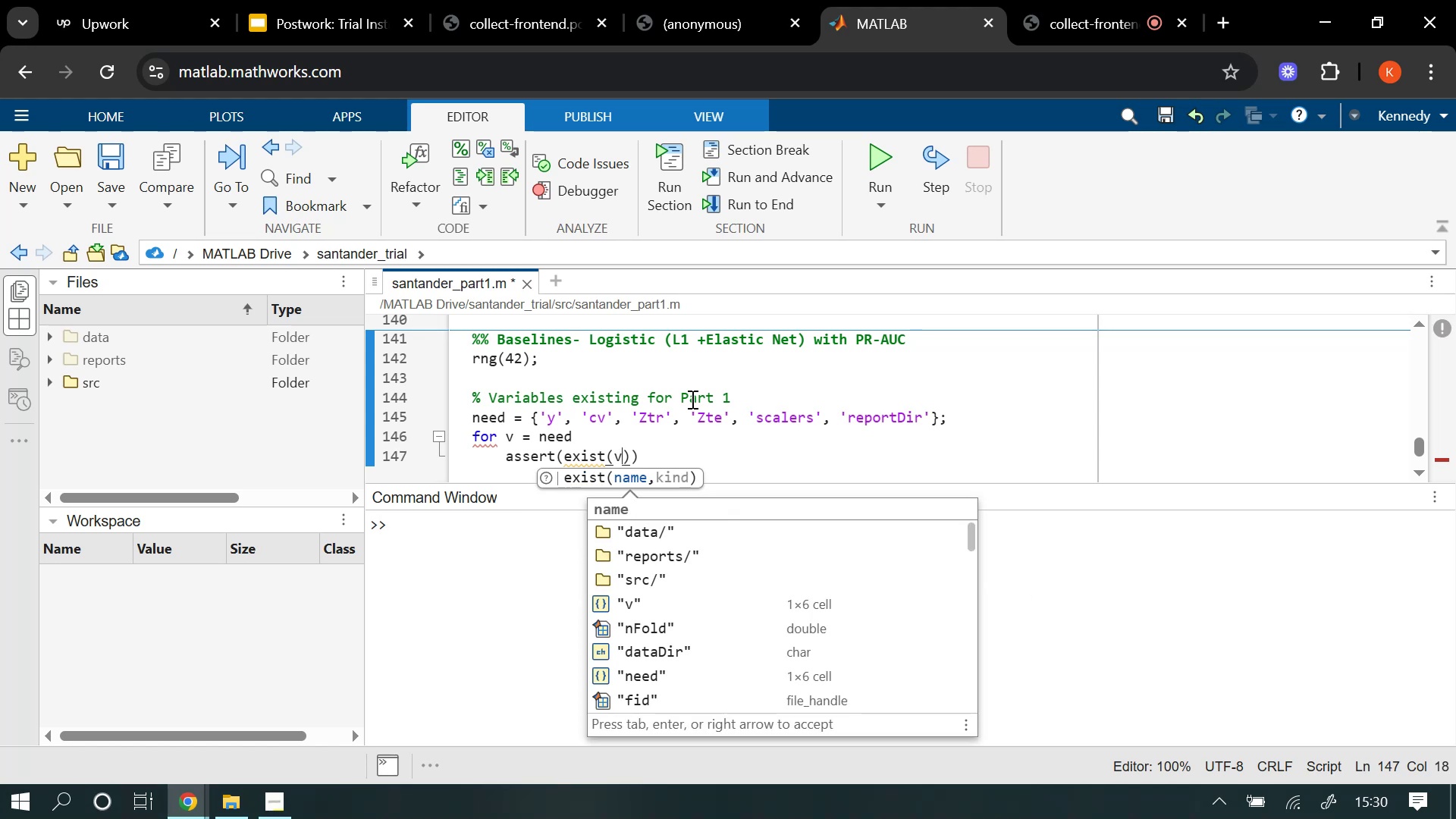 
hold_key(key=ShiftRight, duration=0.6)
 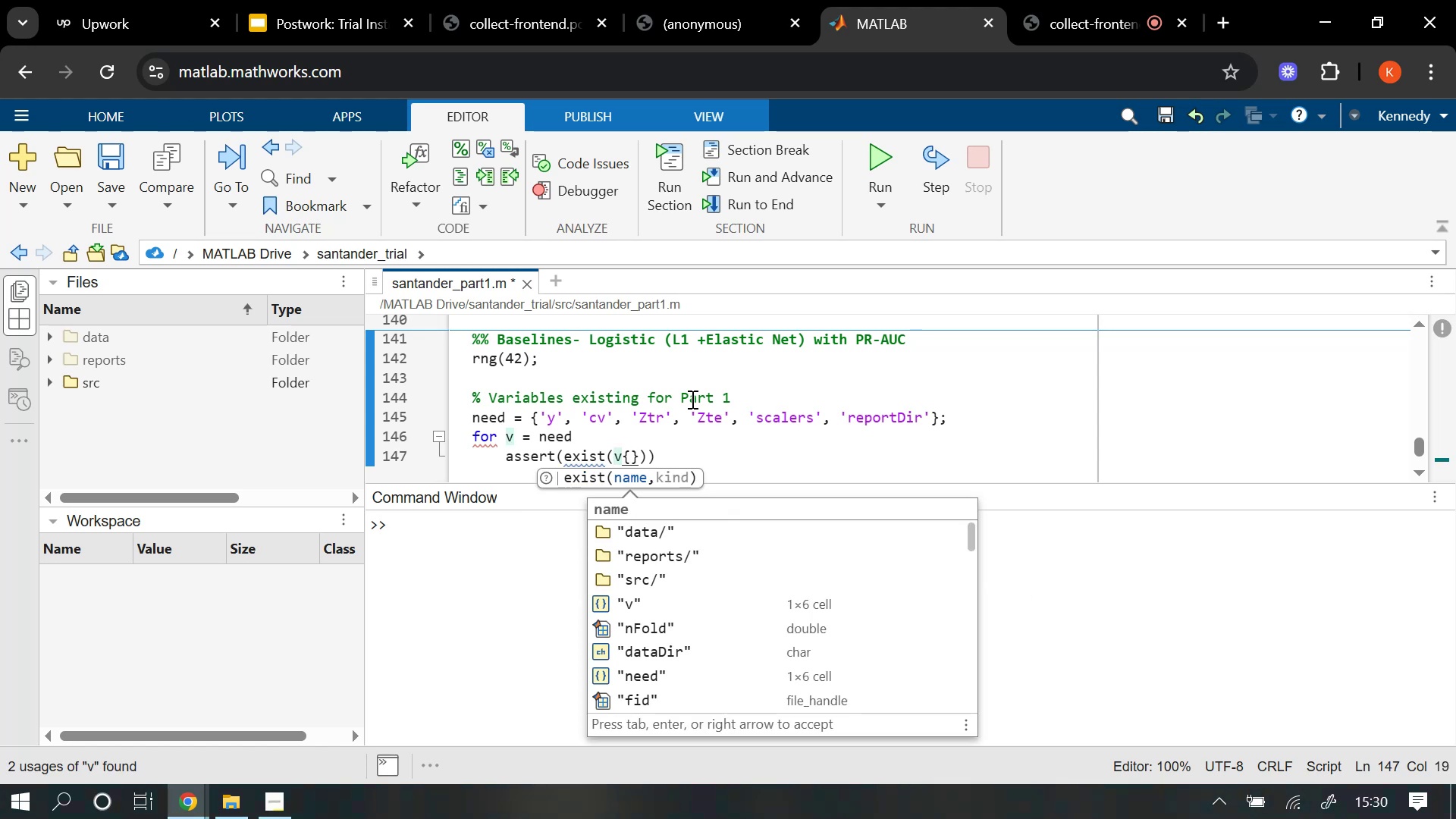 
hold_key(key=BracketLeft, duration=0.59)
 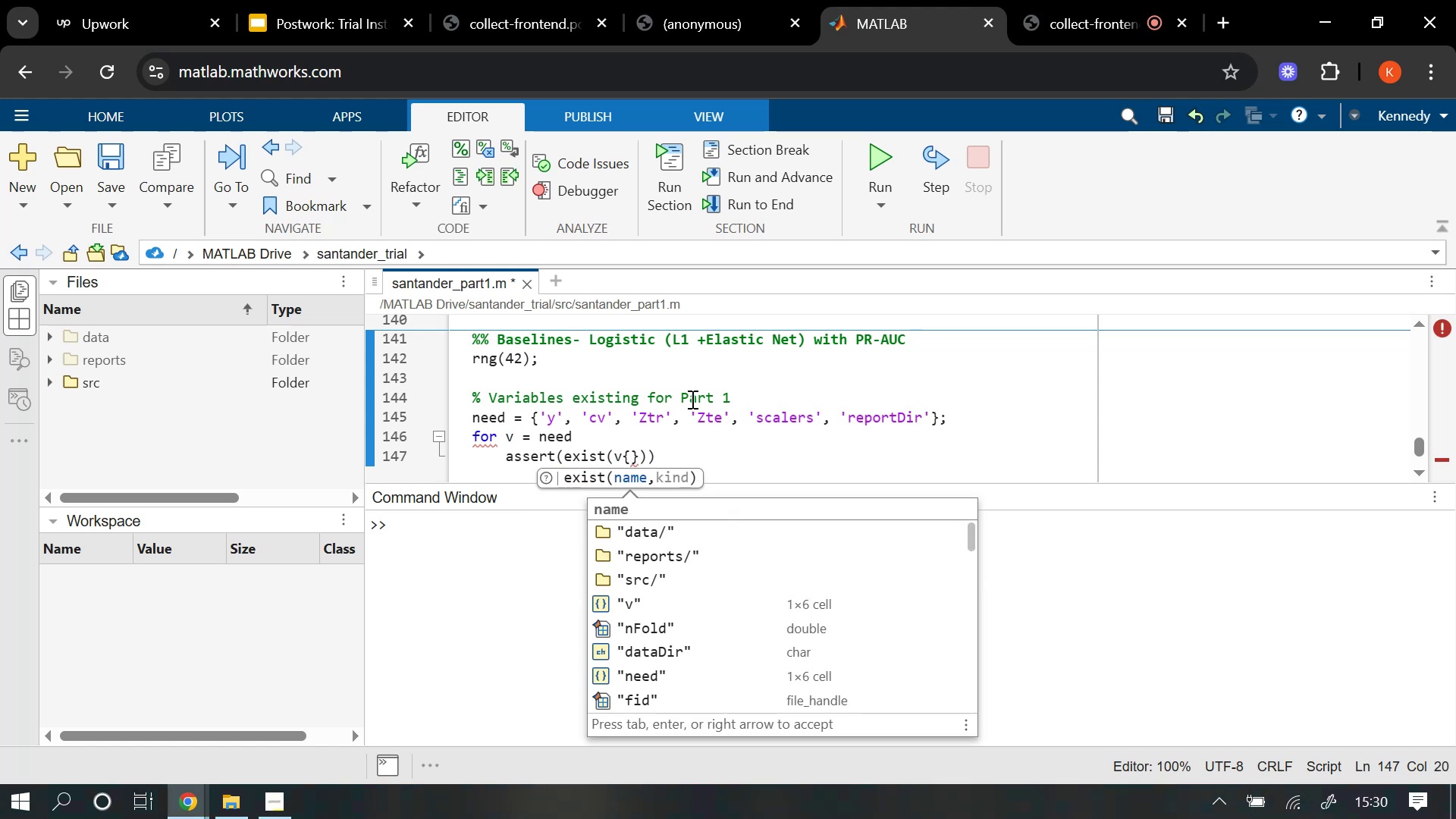 
hold_key(key=1, duration=10.96)
 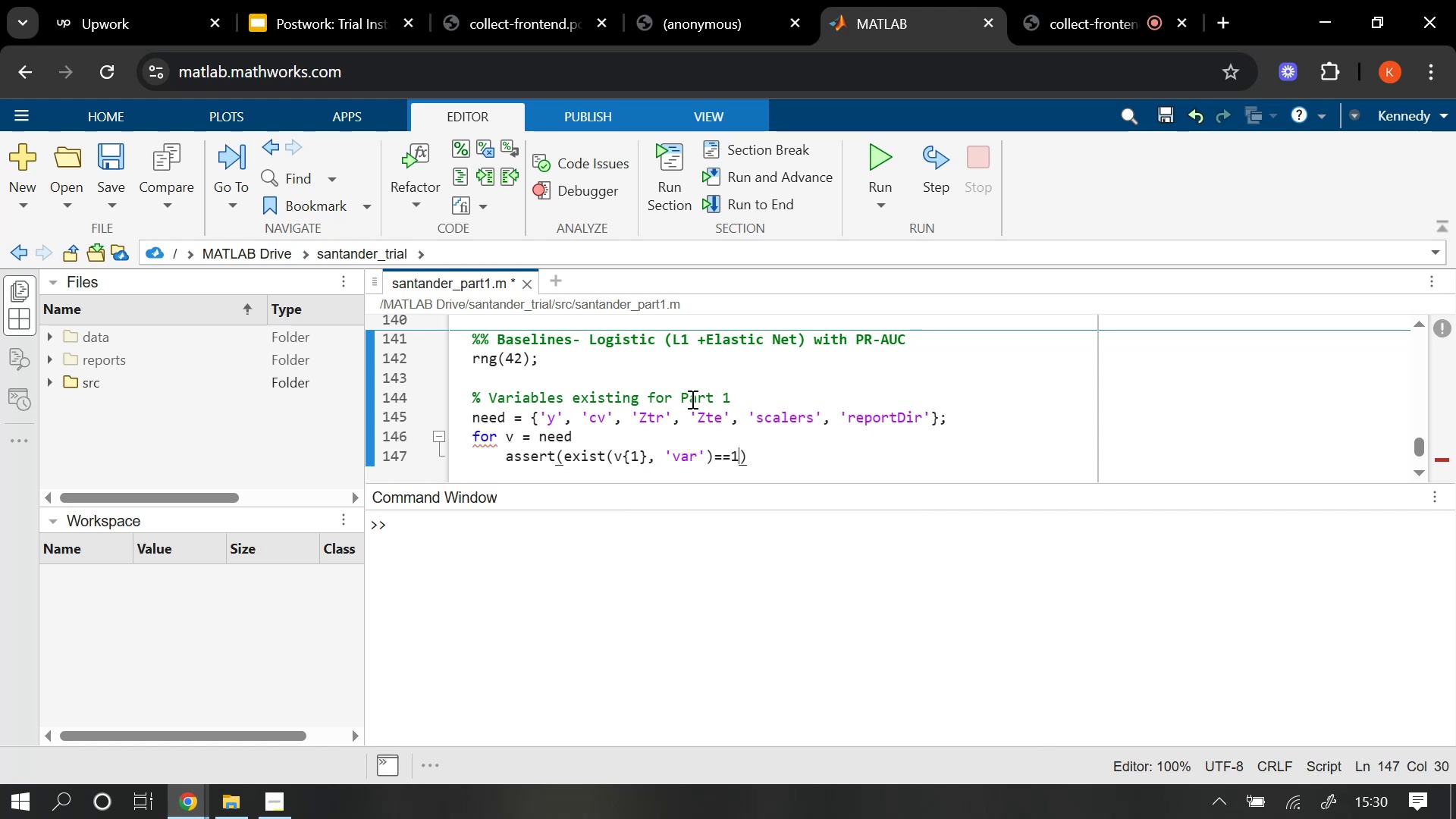 
key(ArrowRight)
 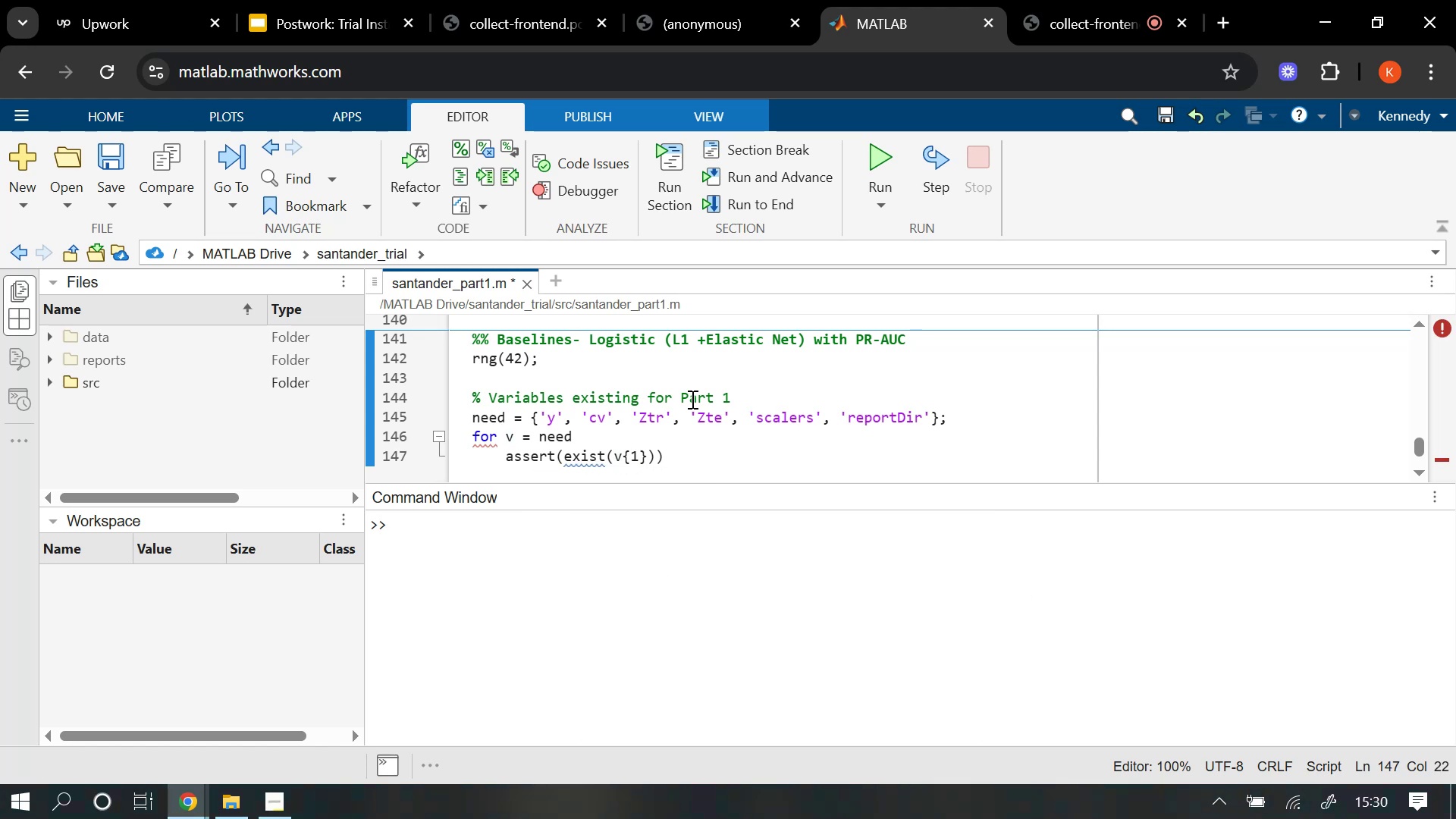 
type(, 'var)
 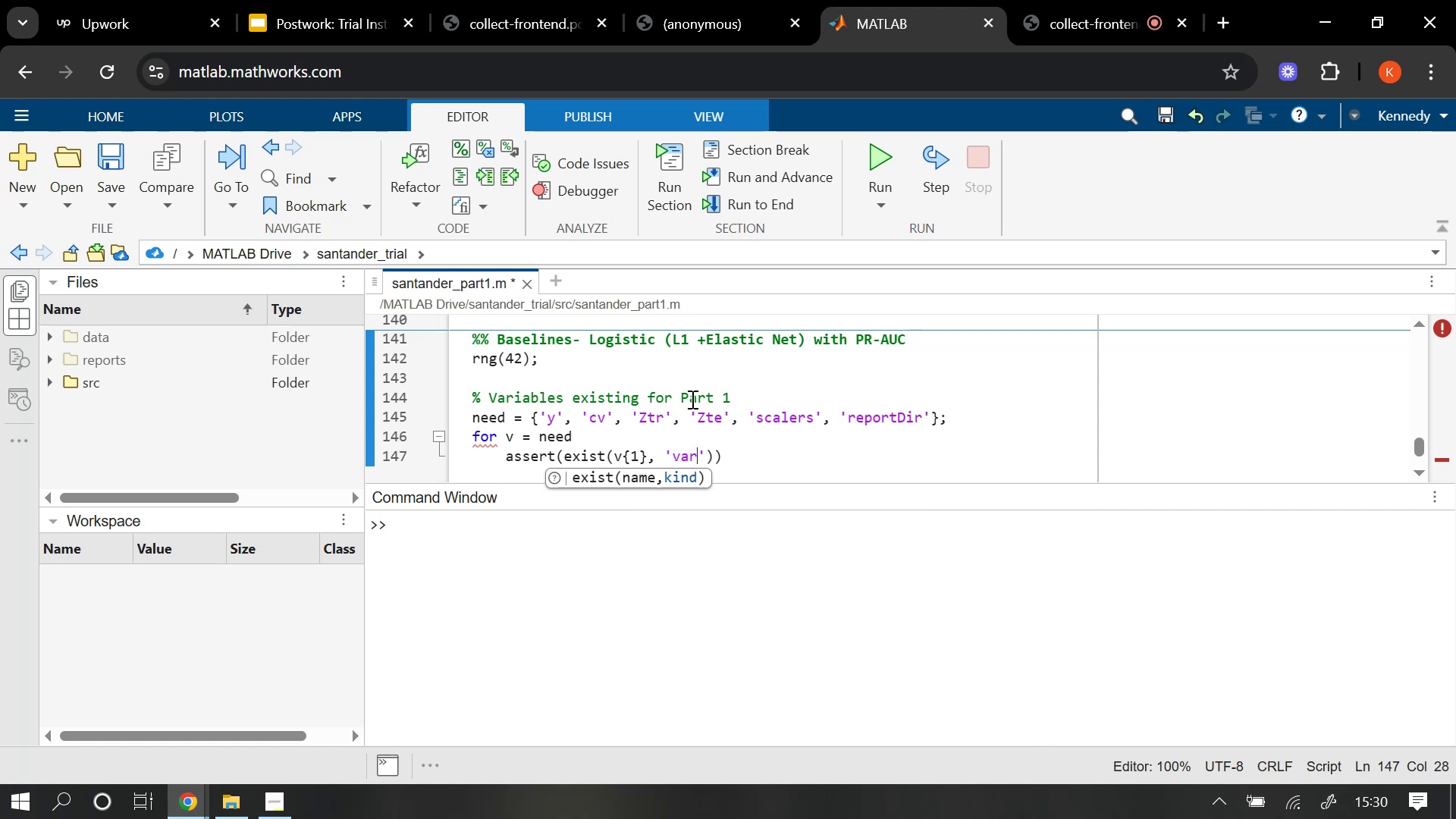 
key(ArrowRight)
 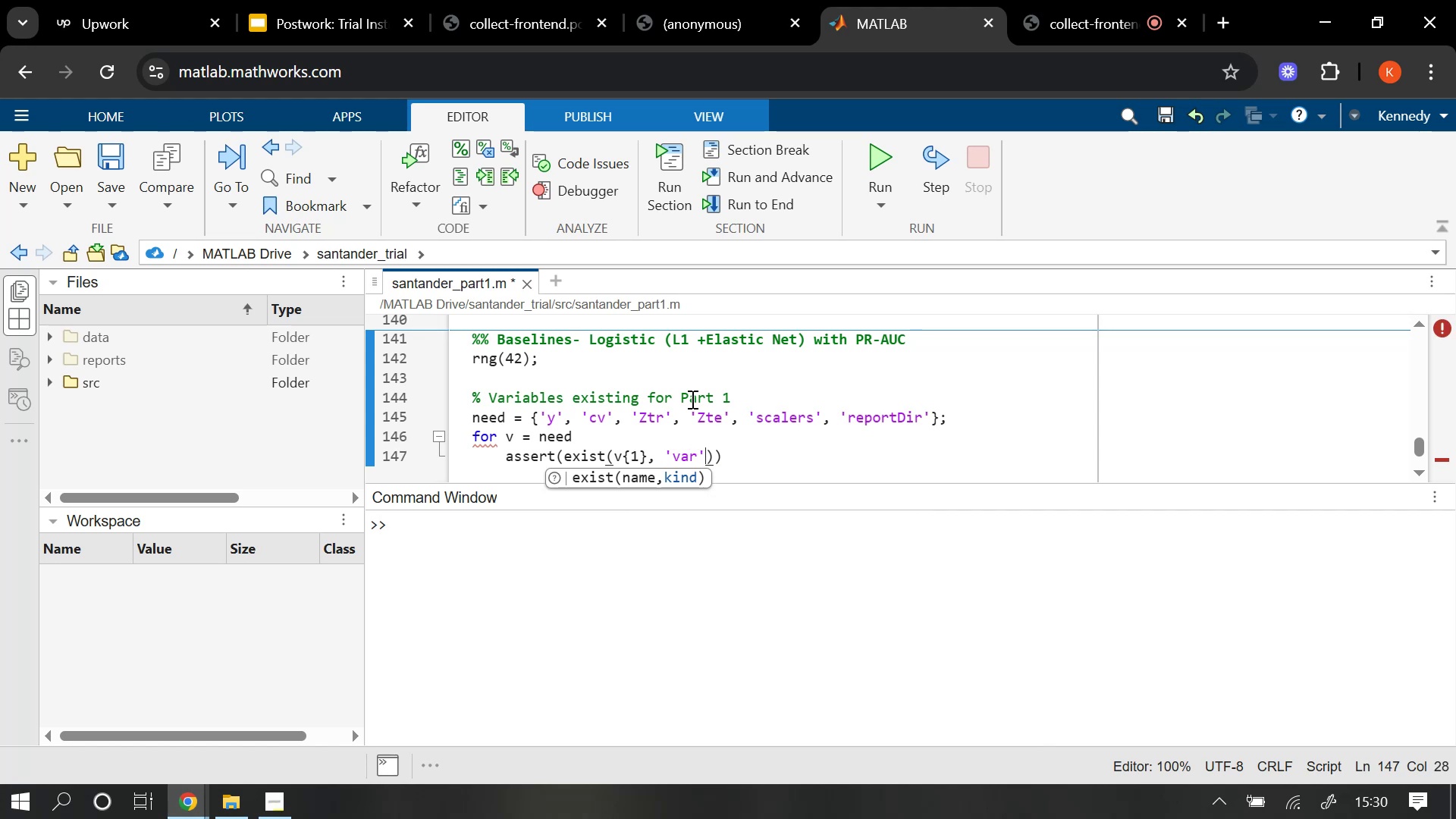 
key(ArrowRight)
 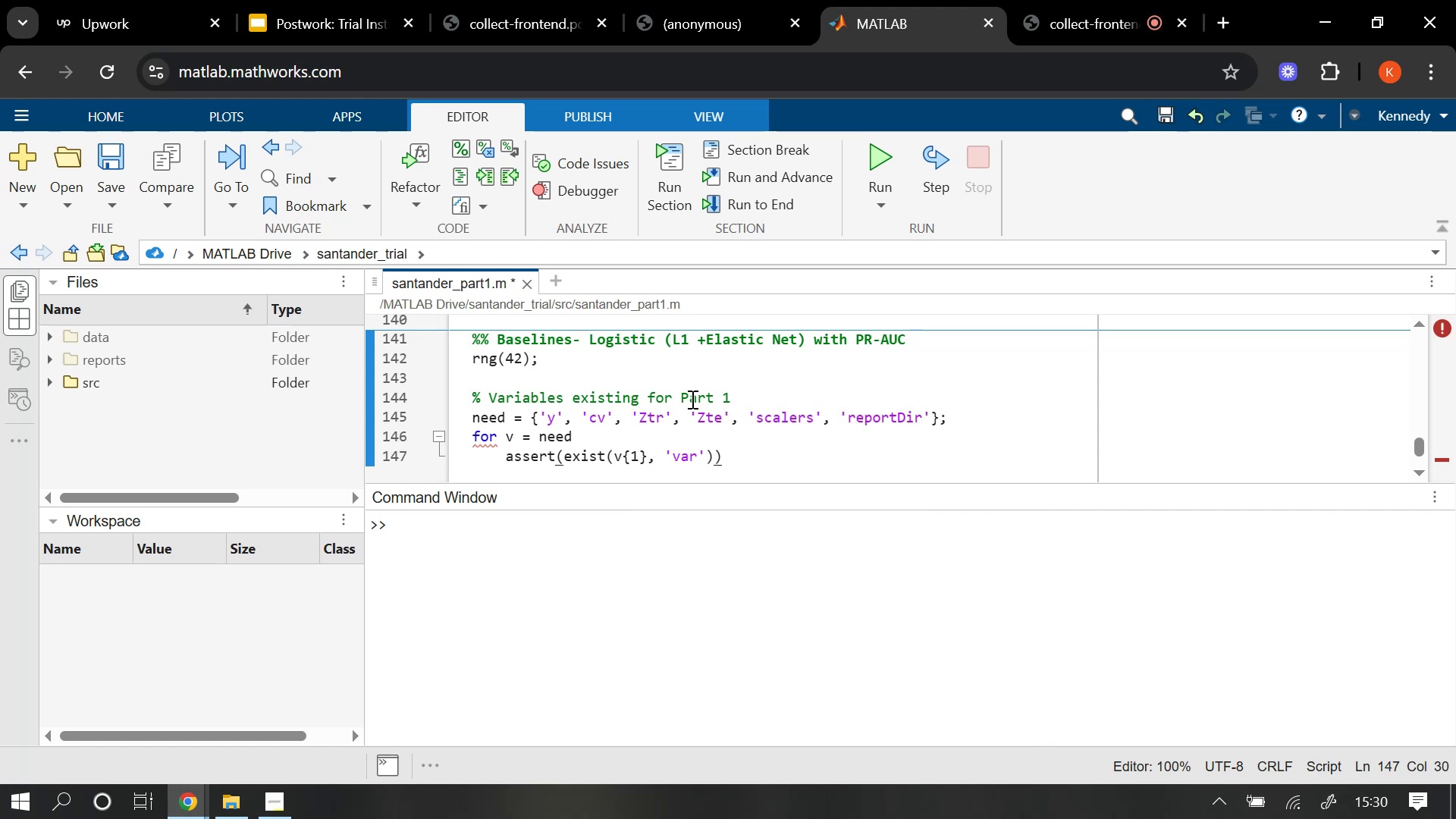 
key(Equal)
 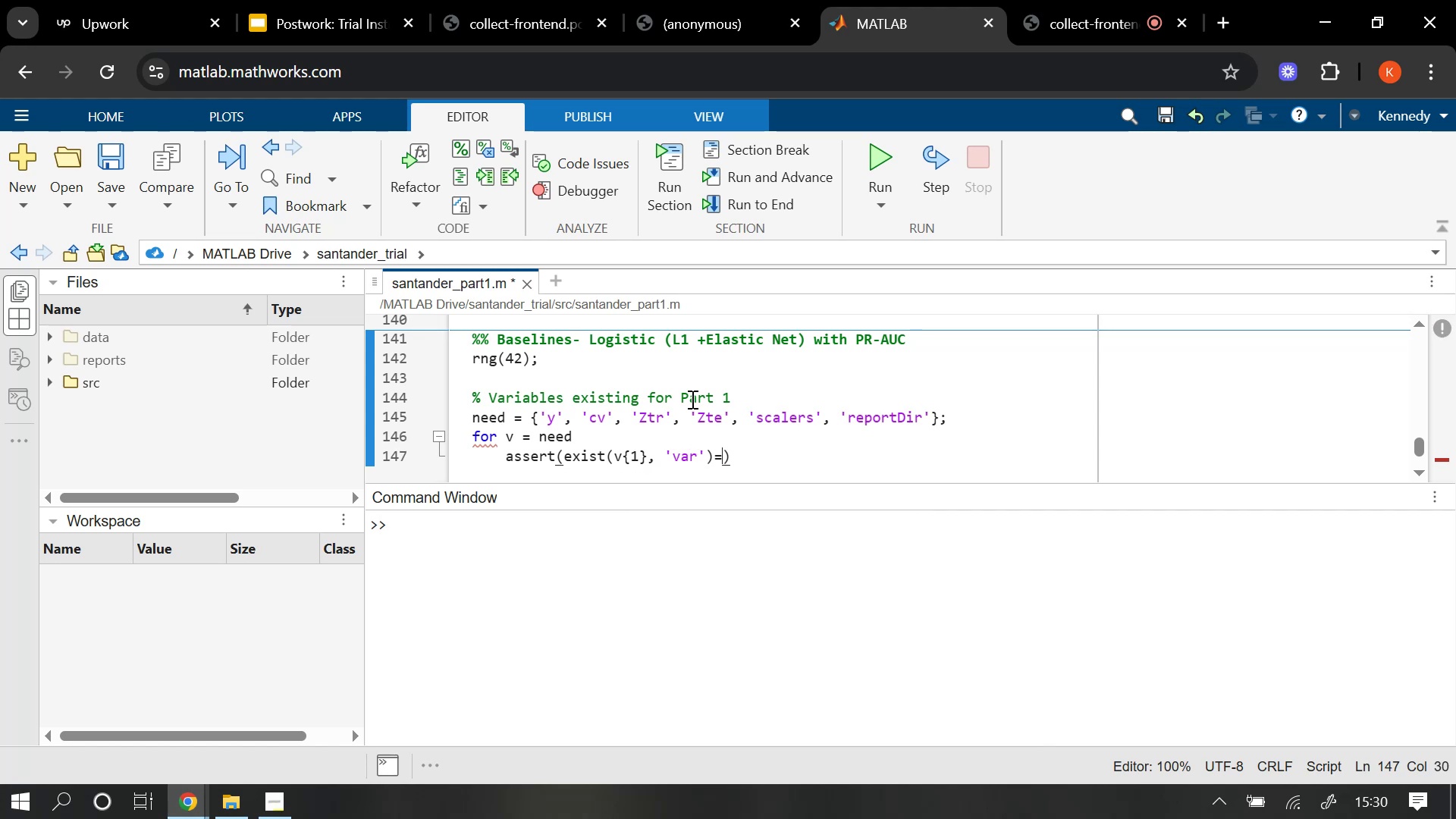 
key(Equal)
 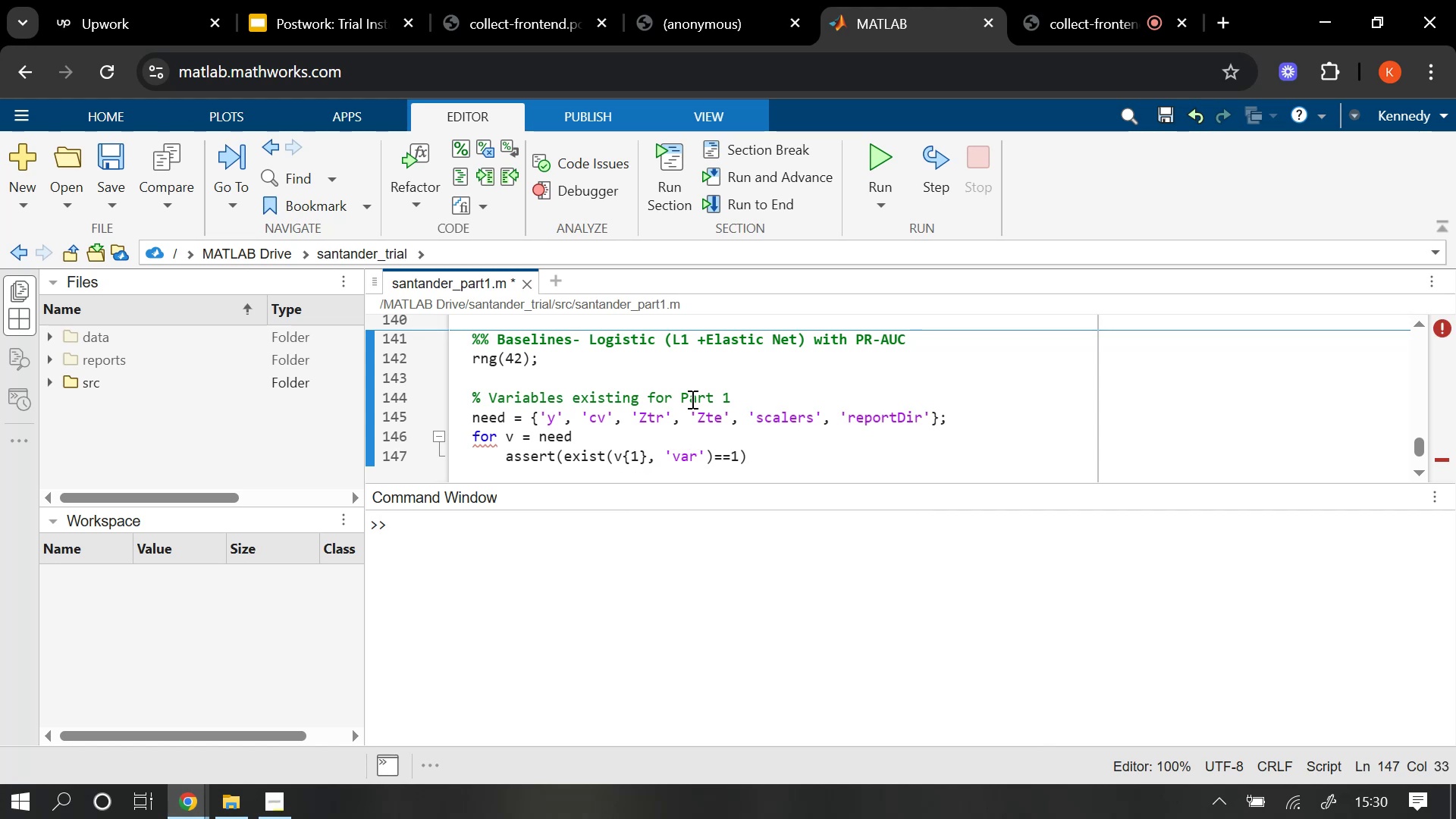 
type(, ')
key(Backspace)
type("Missing '')
 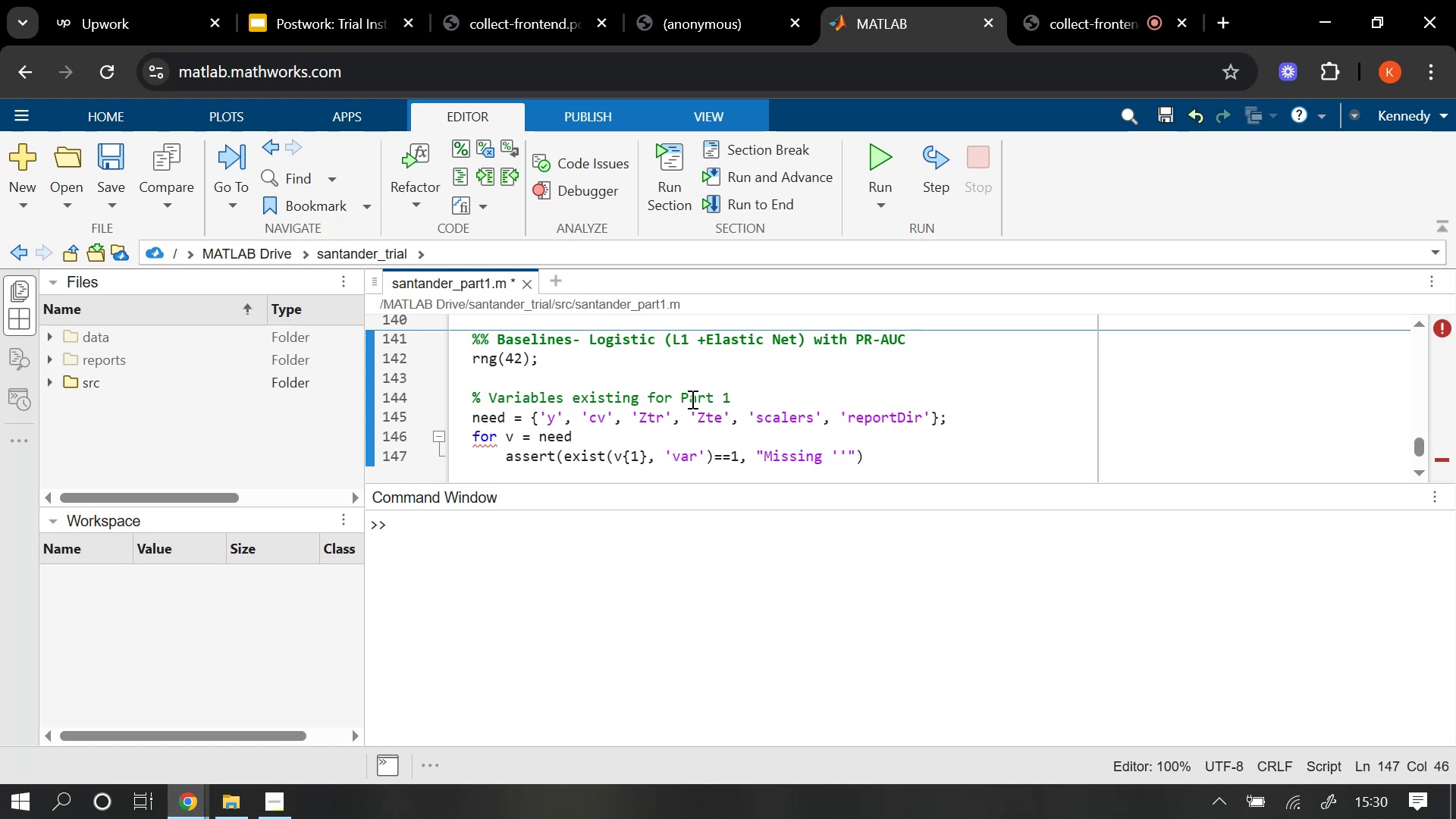 
key(ArrowLeft)
 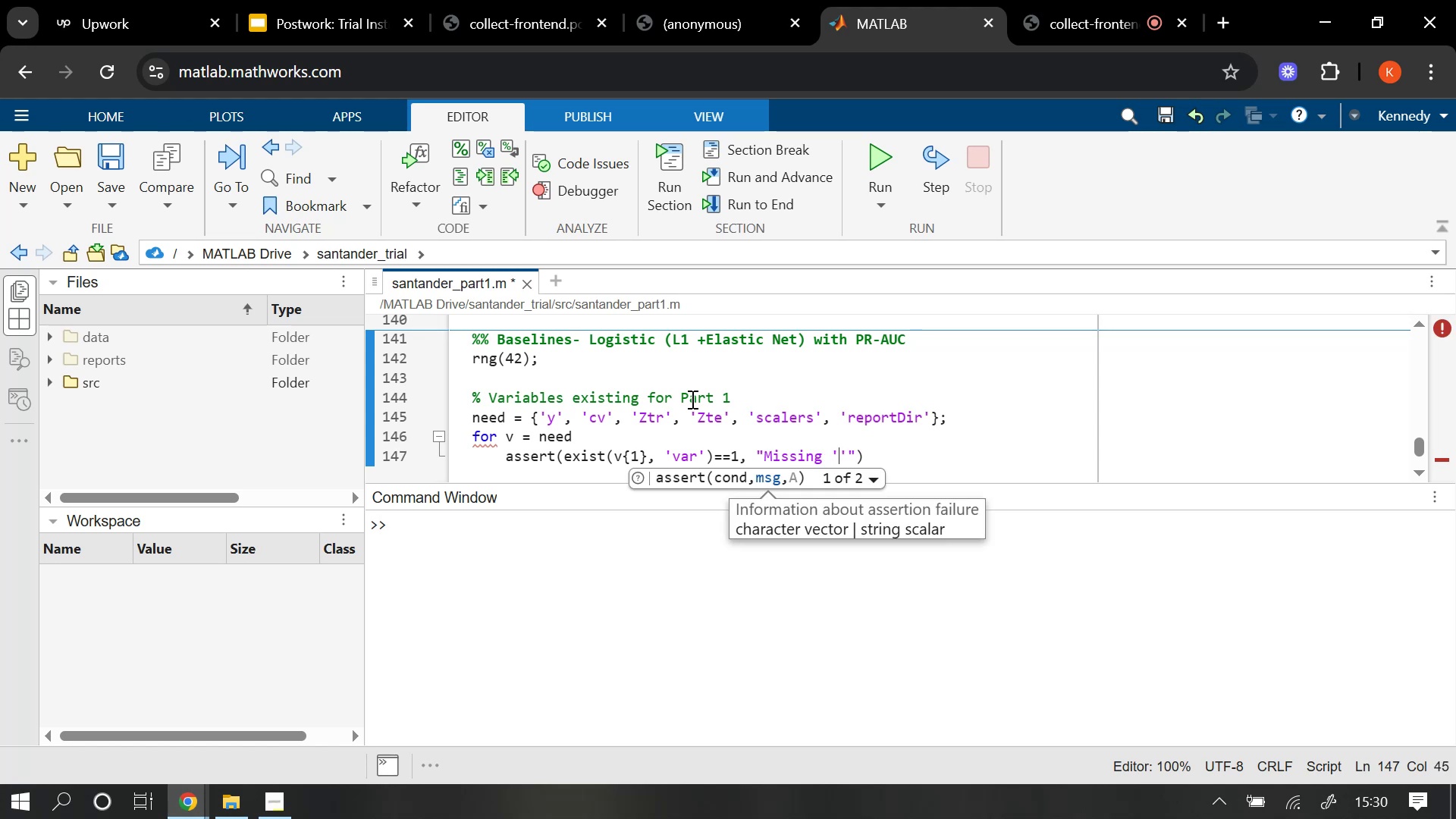 
type(%s)
 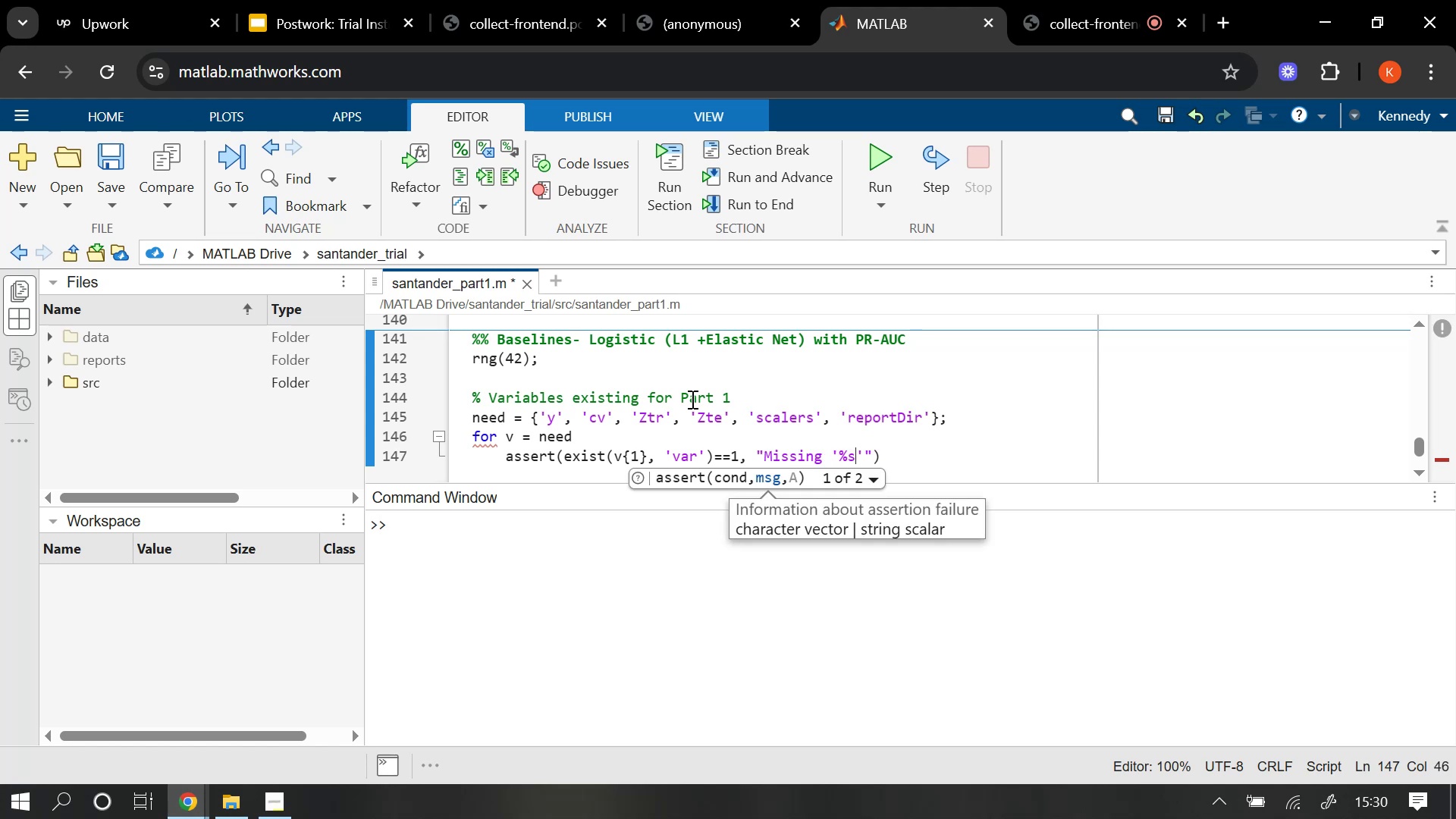 
key(ArrowRight)
 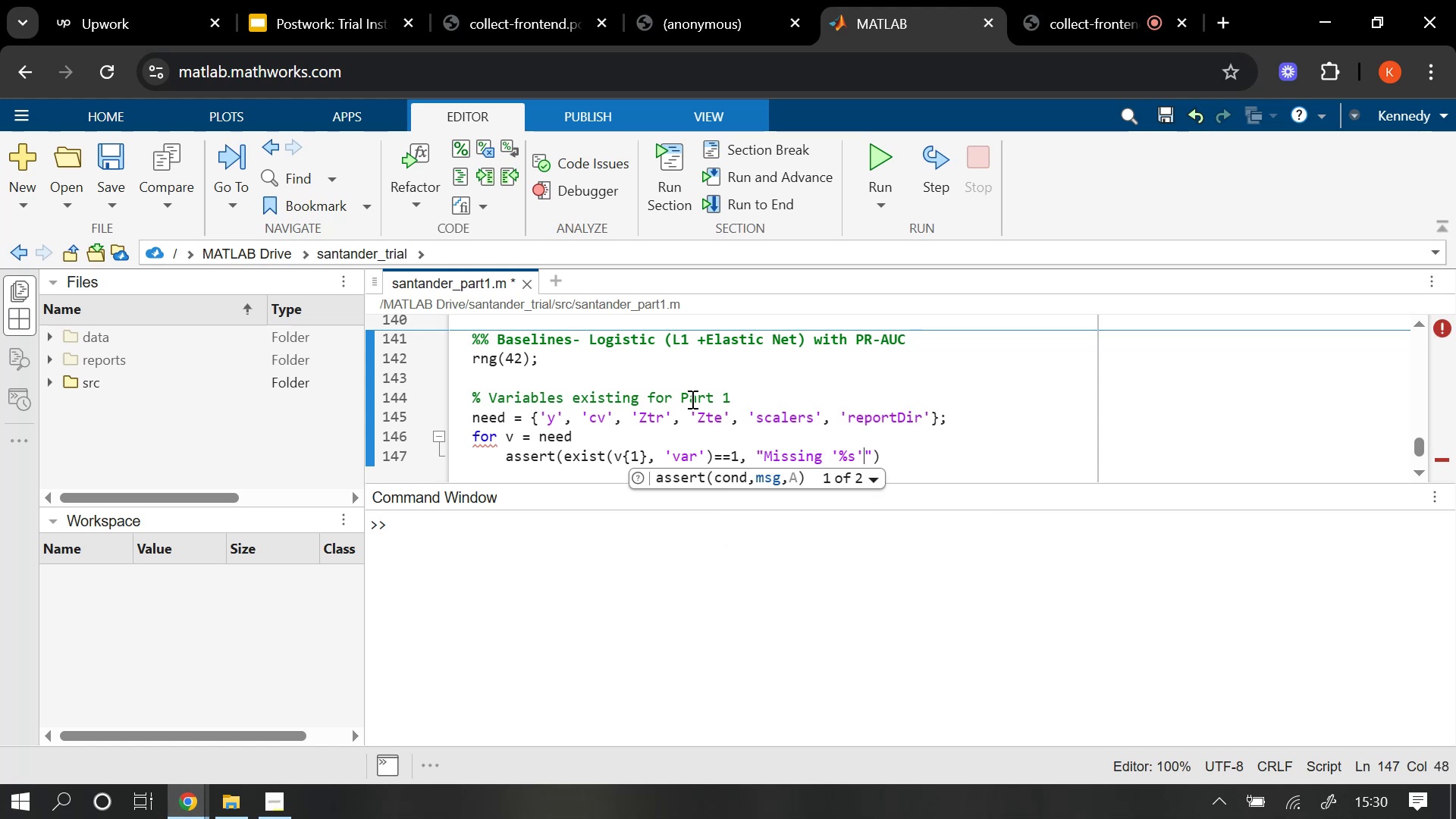 
type( from Part 1)
 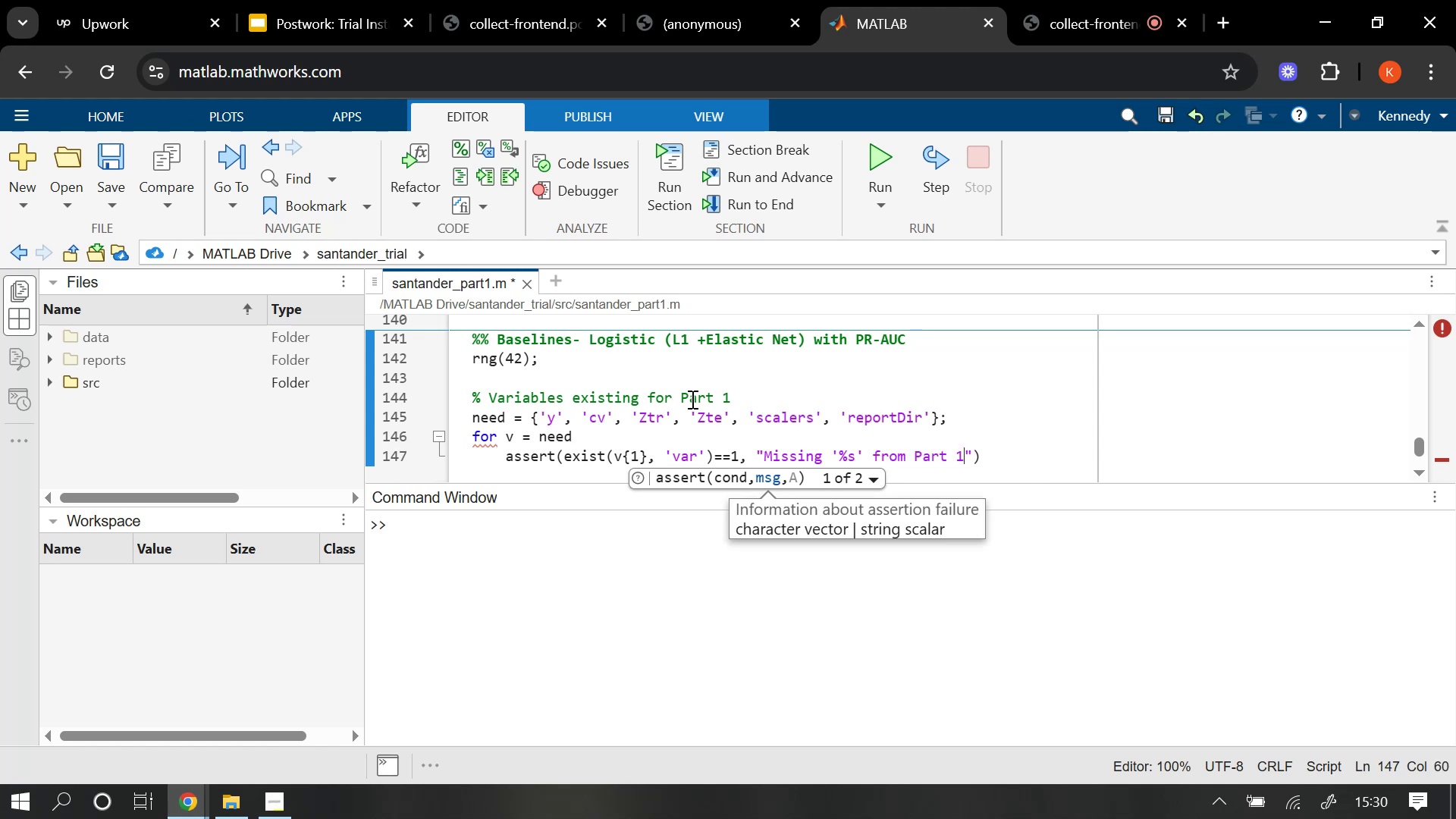 
type(. Re )
key(Backspace)
type(-rub)
key(Backspace)
type(n Part 1 first.)
 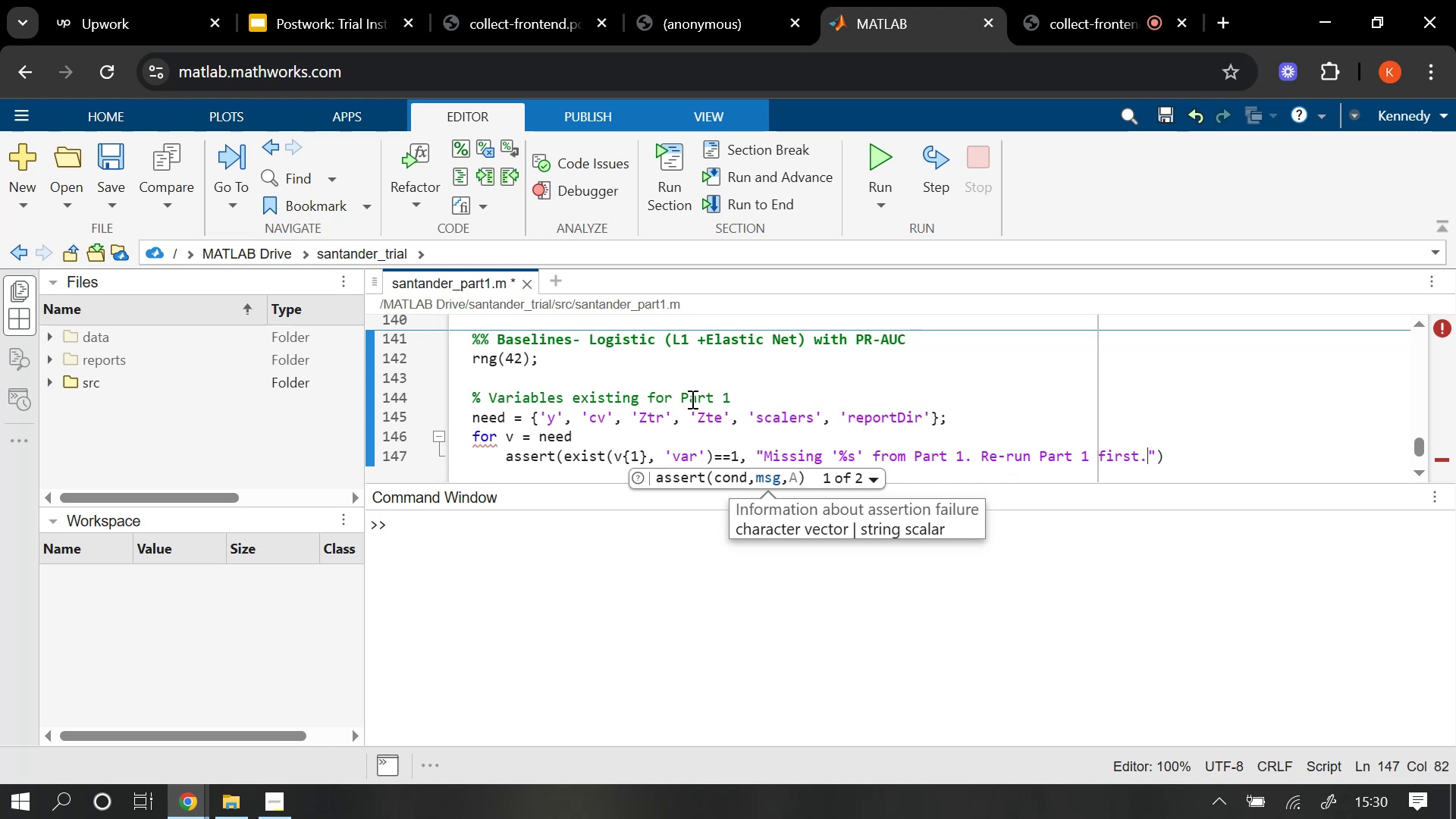 
key(ArrowRight)
 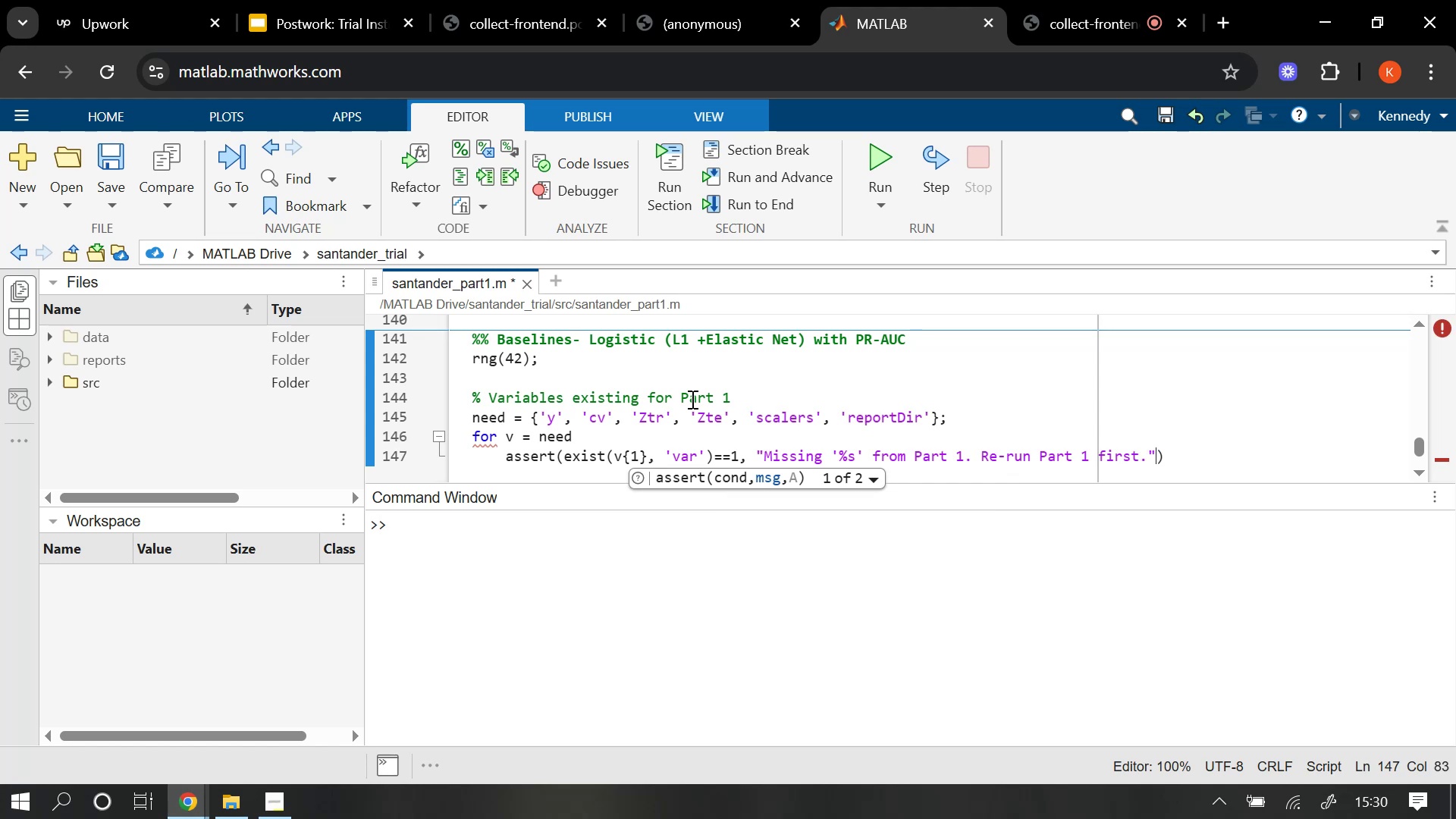 
key(Comma)
 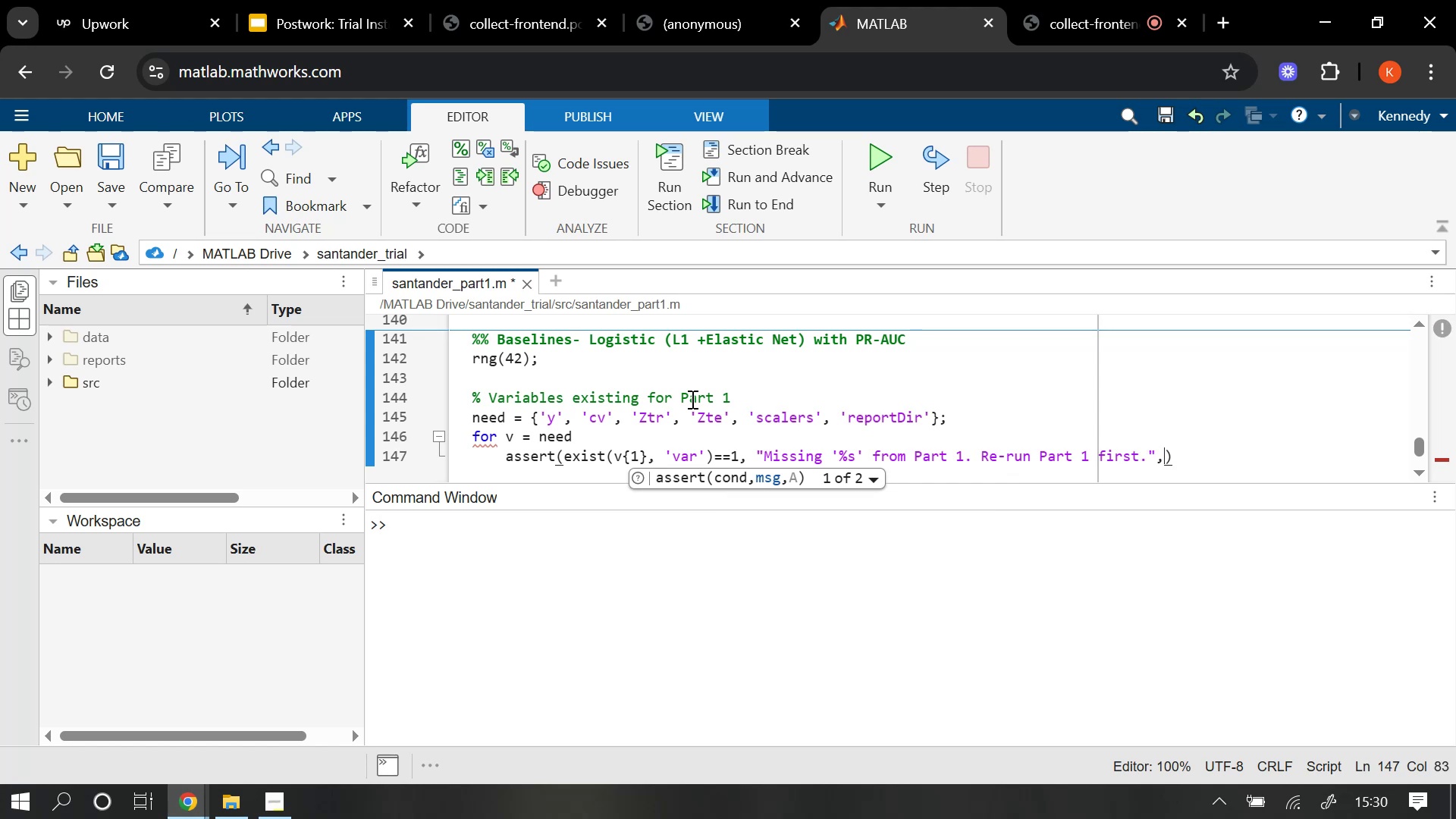 
key(Space)
 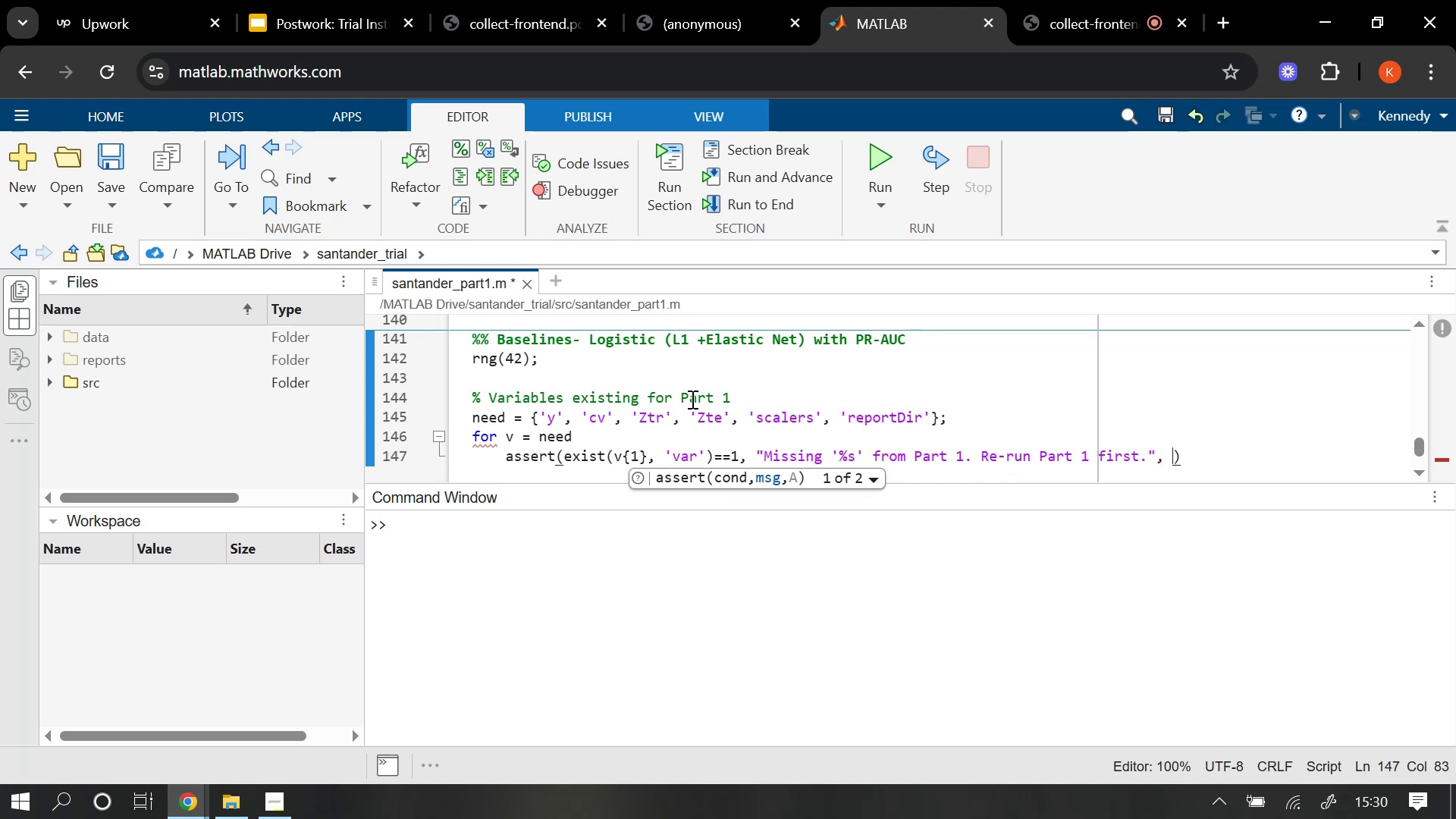 
key(V)
 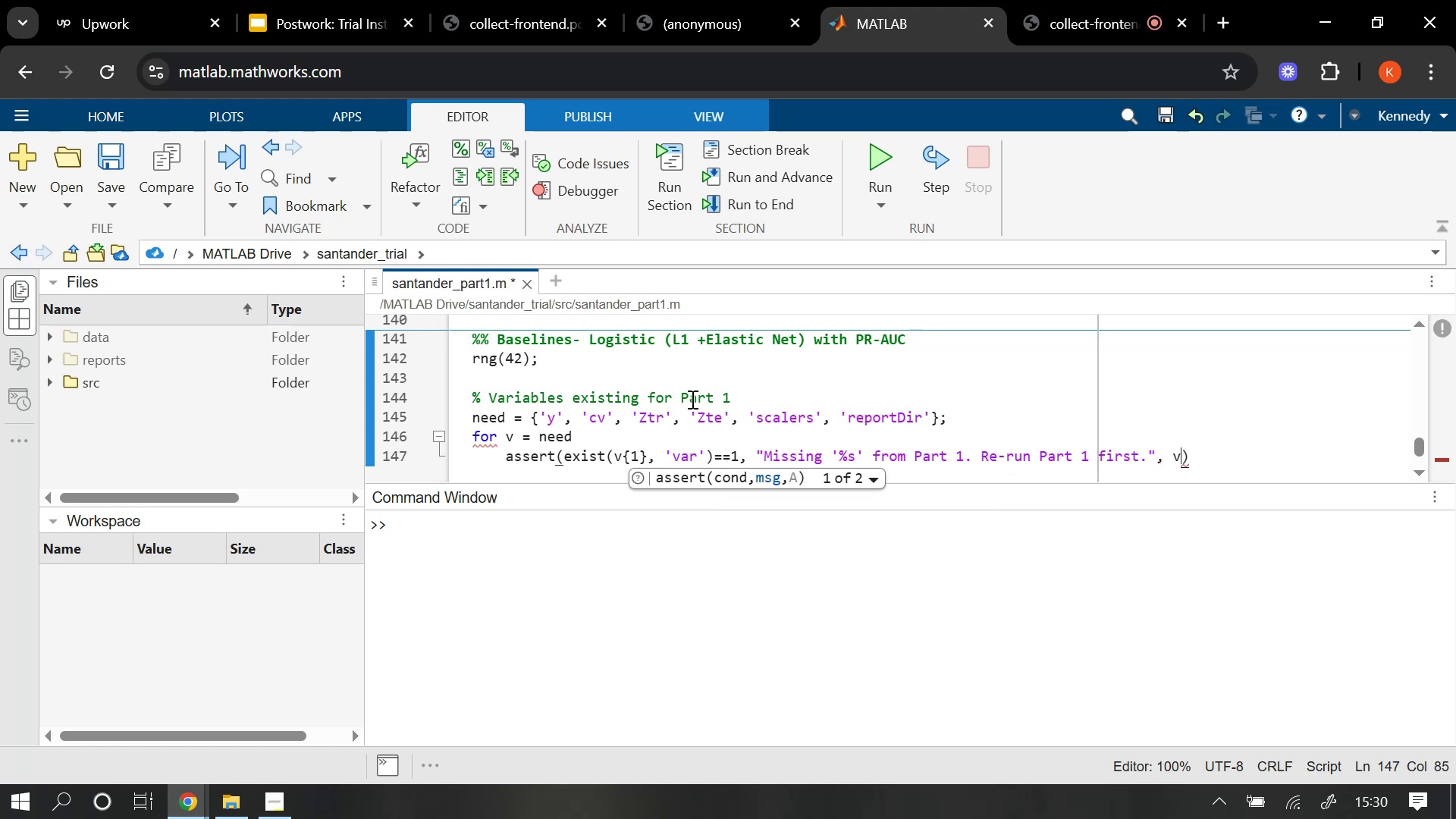 
key(Shift+BracketLeft)
 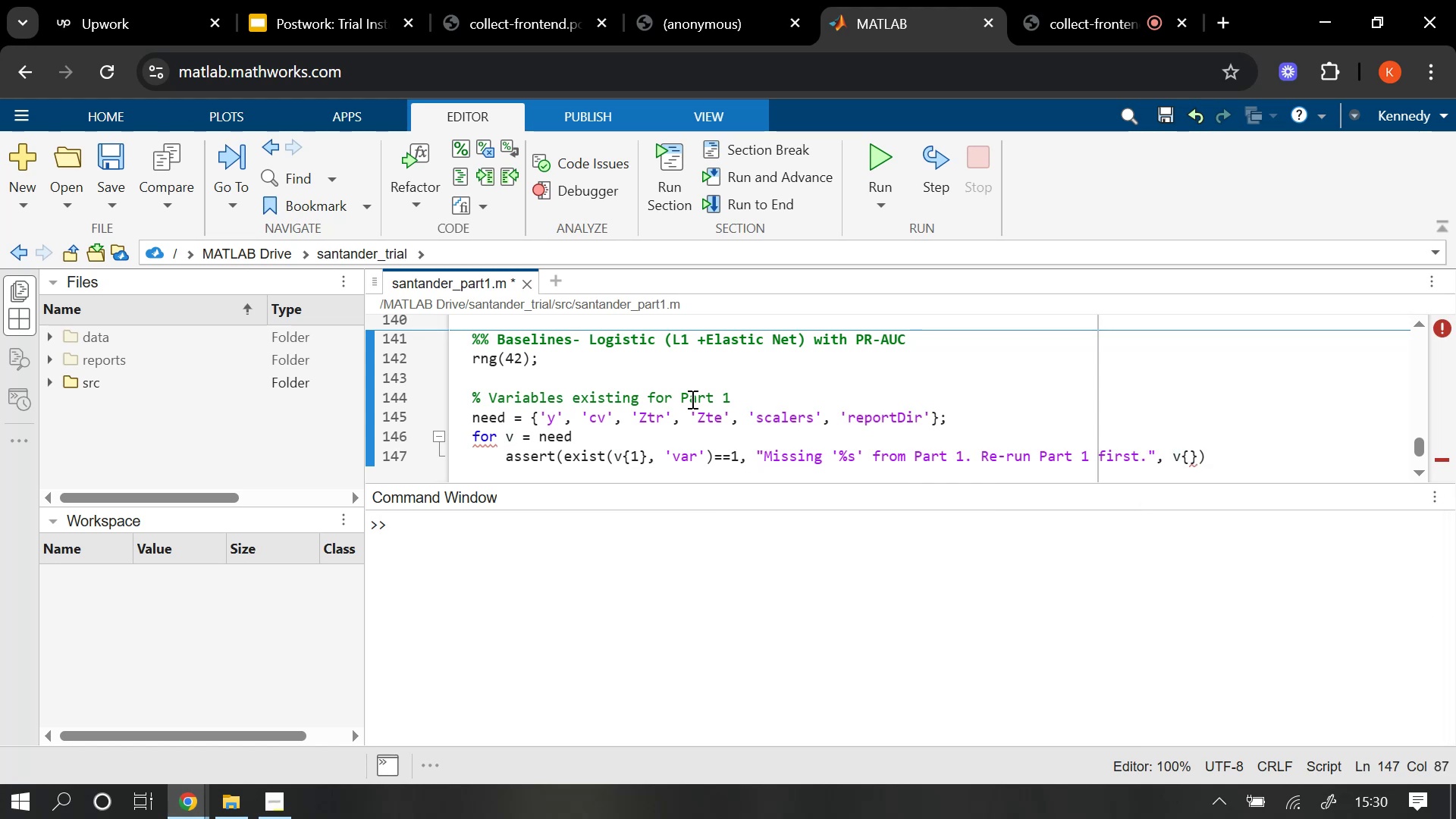 
key(1)
 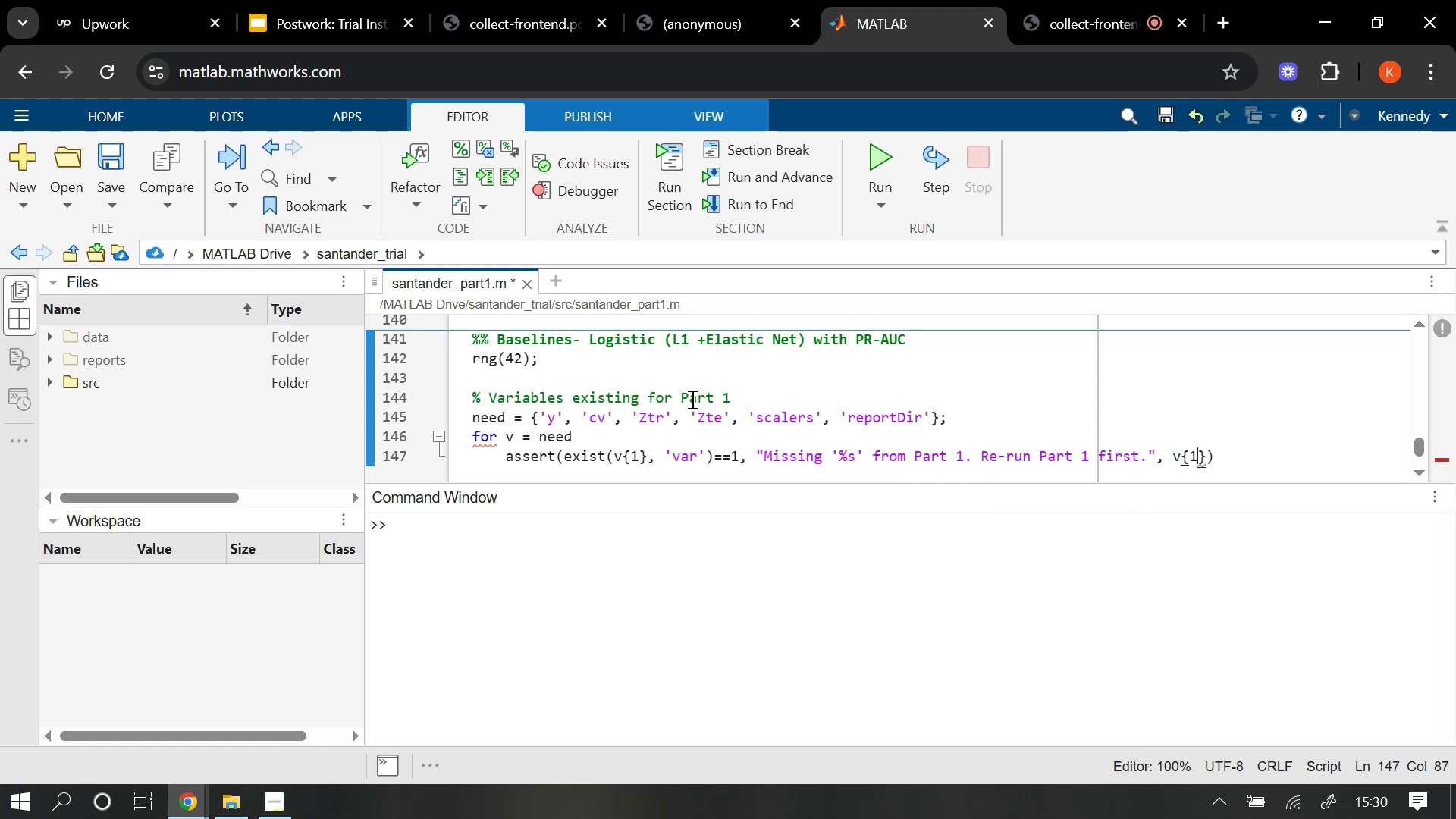 
key(ArrowRight)
 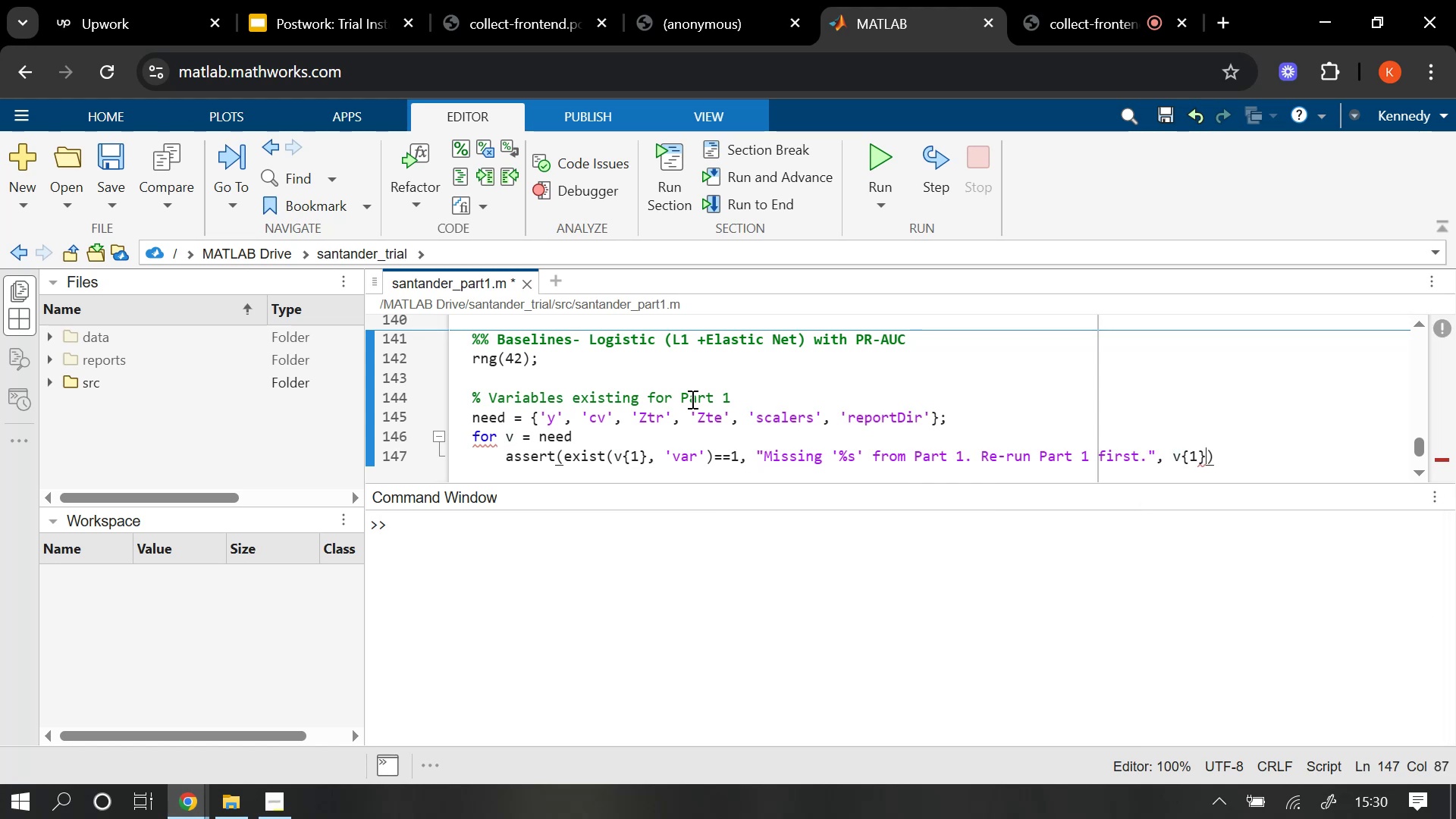 
key(ArrowRight)
 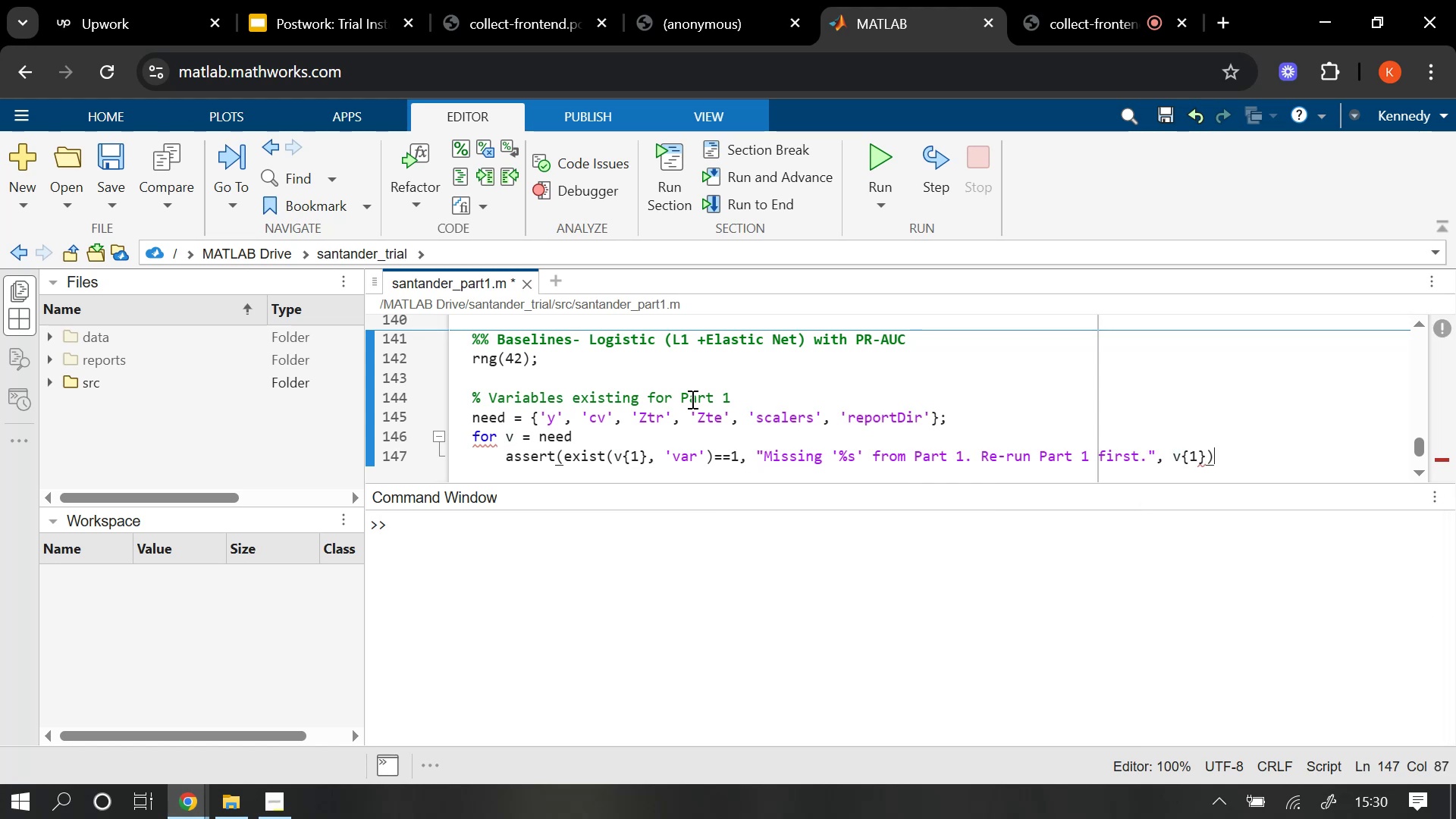 
key(Semicolon)
 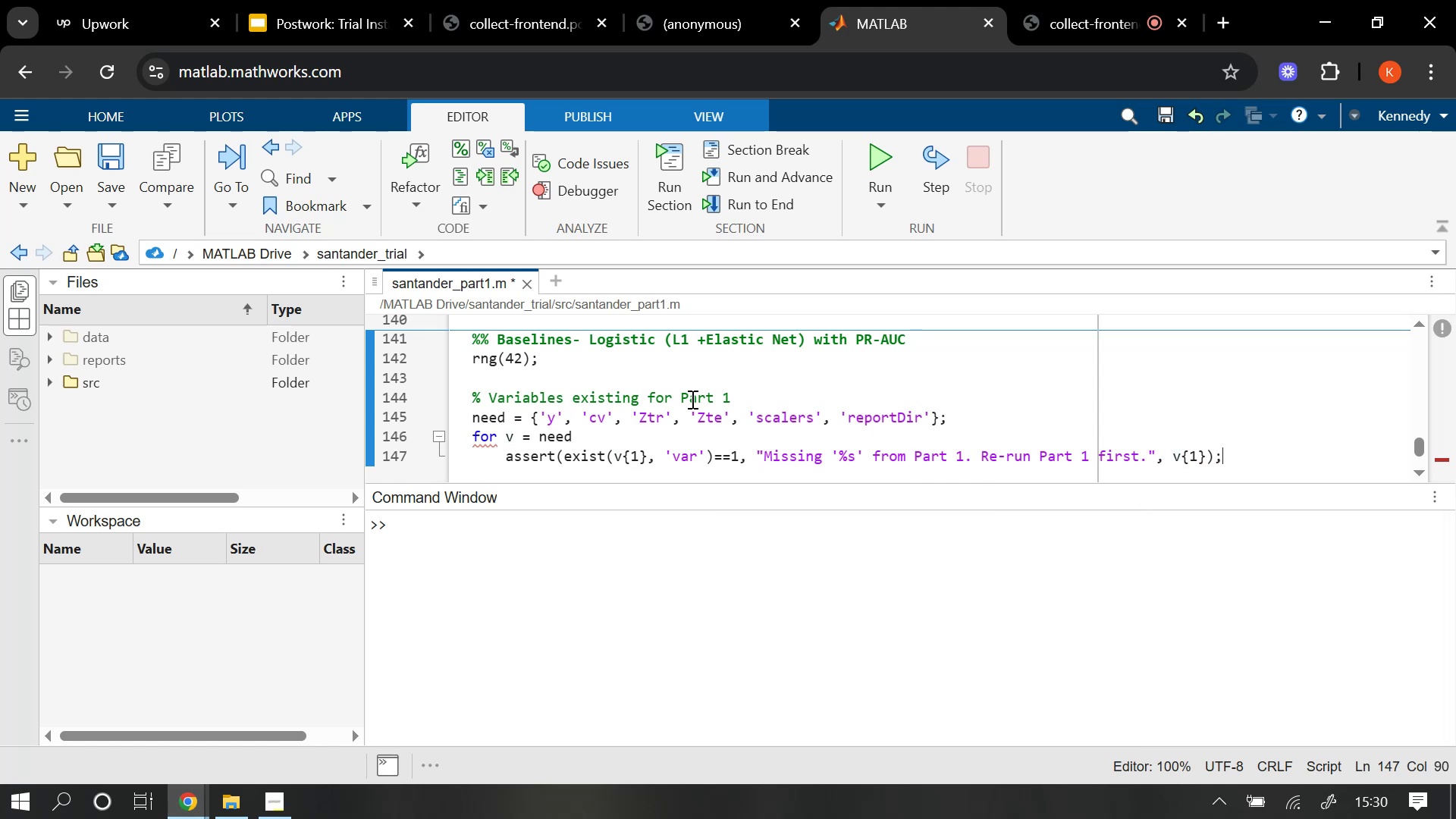 
key(Enter)
 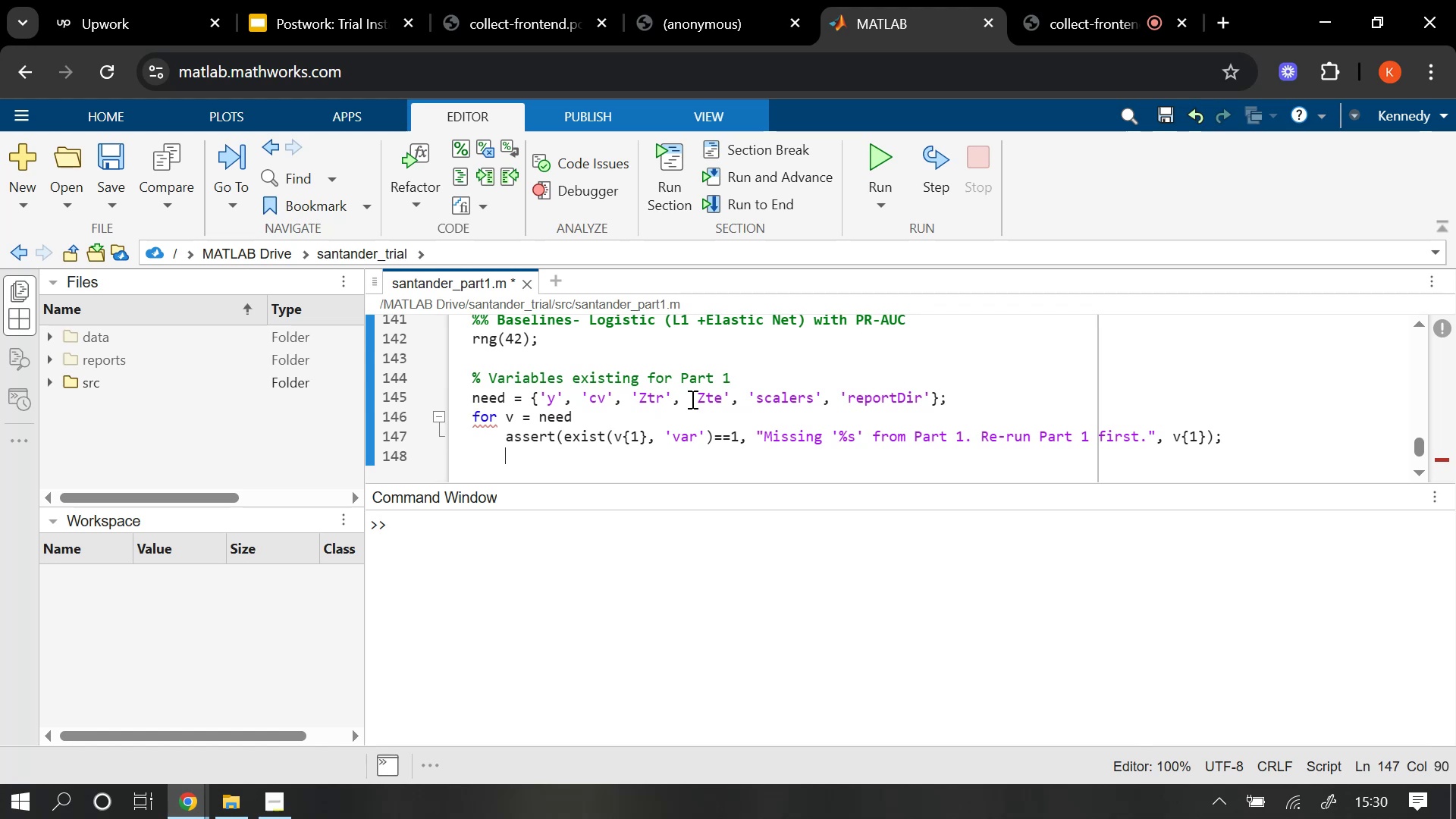 
key(Backspace)
 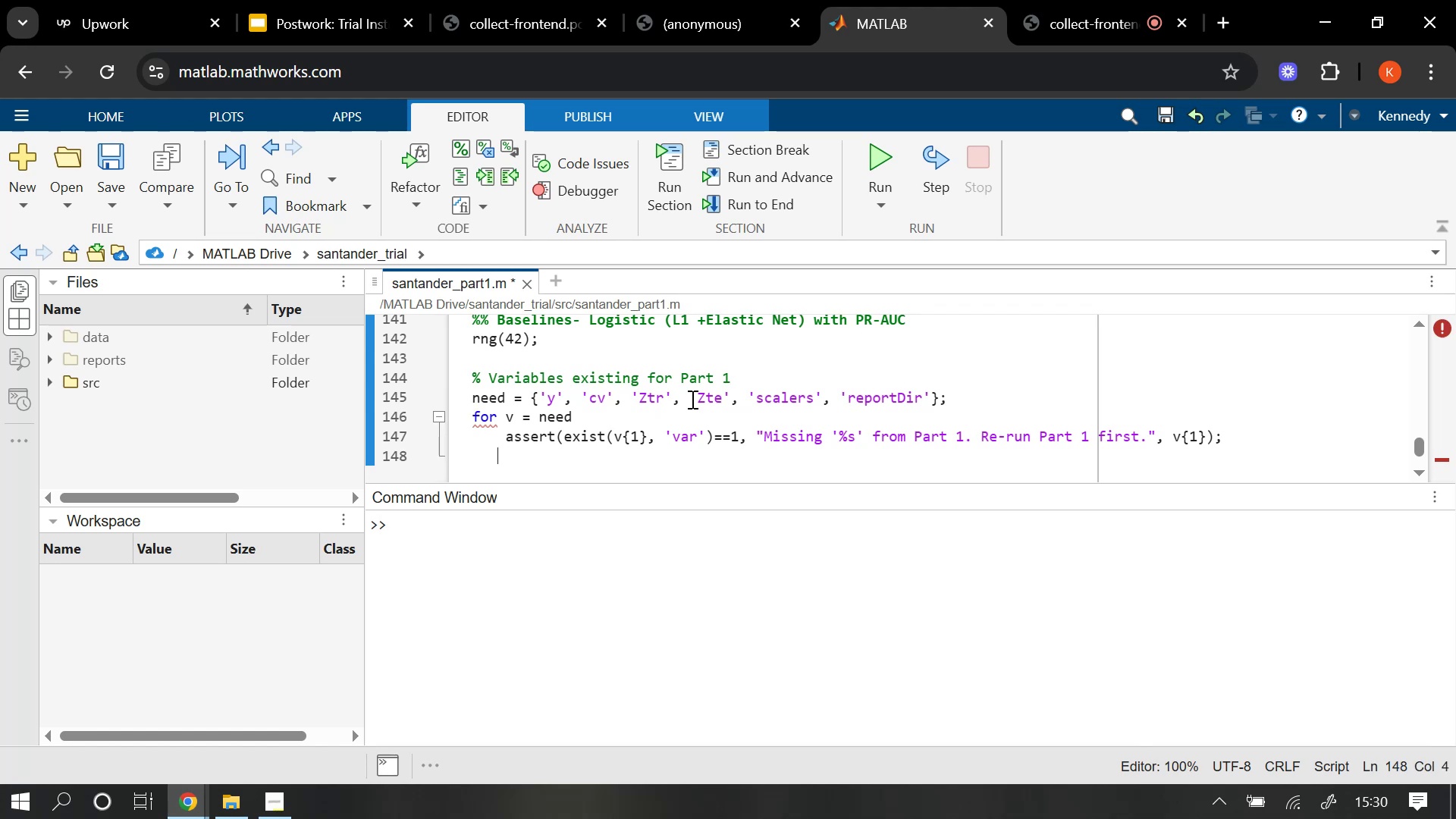 
key(Backspace)
 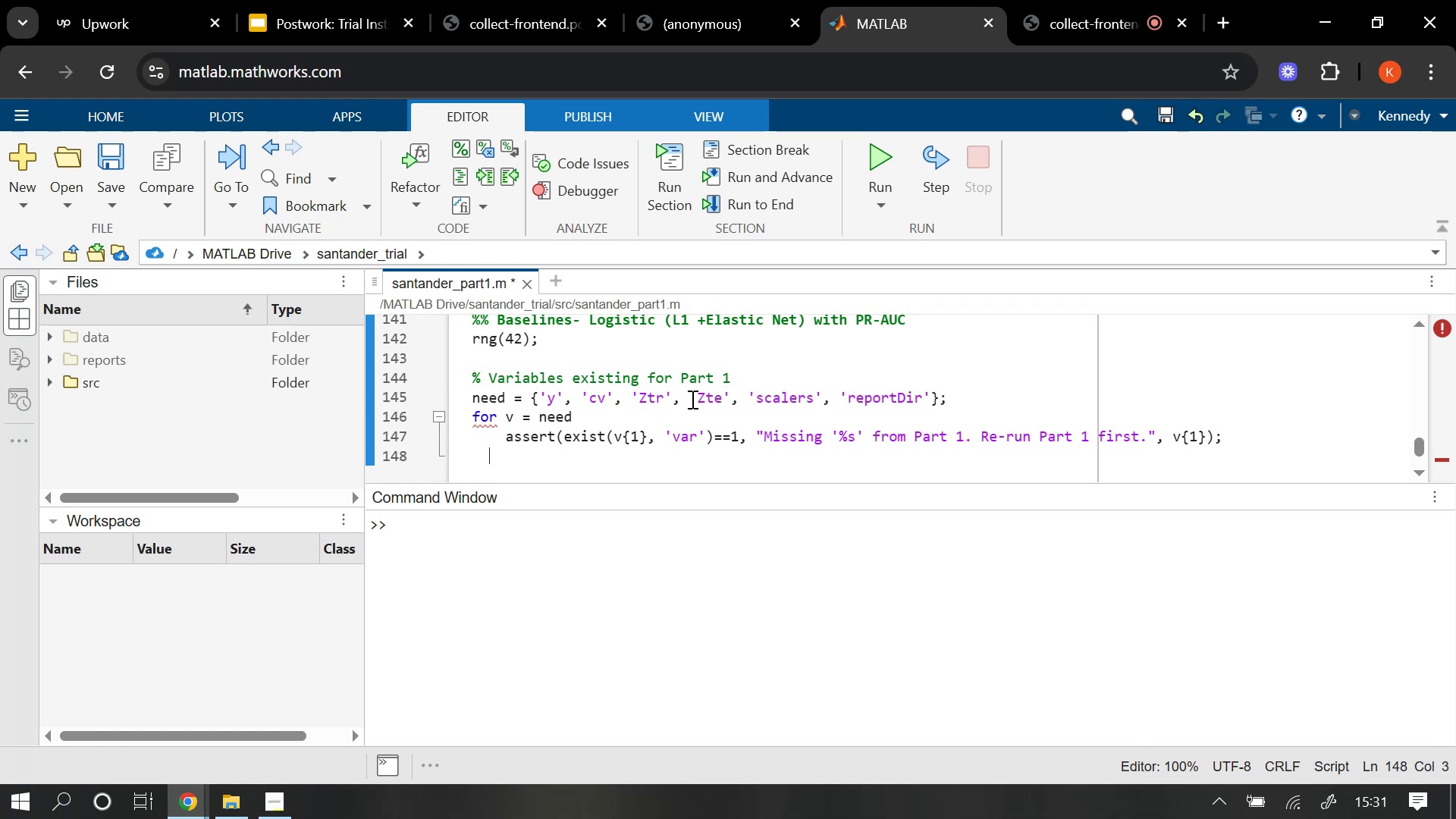 
key(Backspace)
key(Backspace)
type(end)
 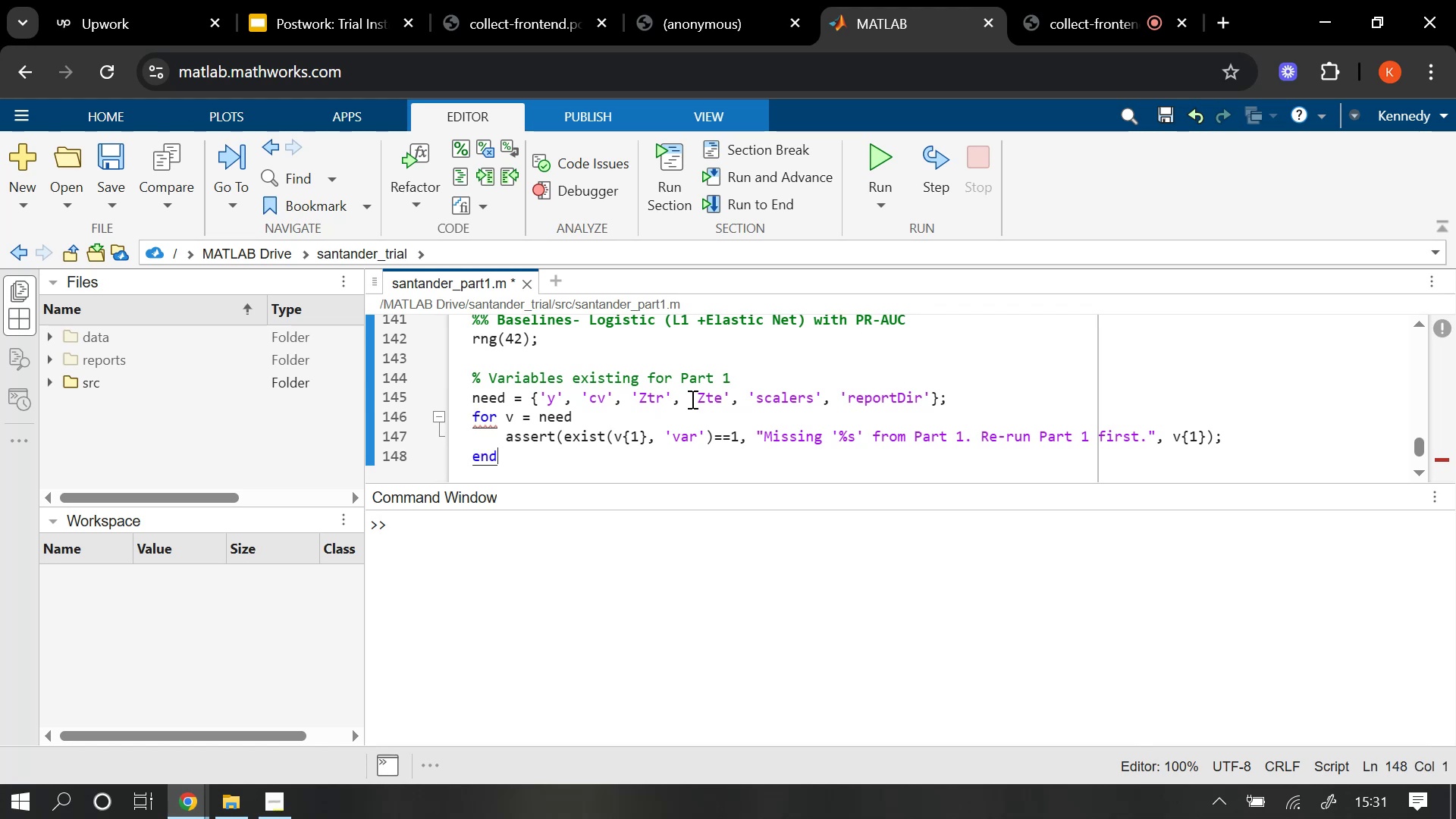 
key(Enter)
 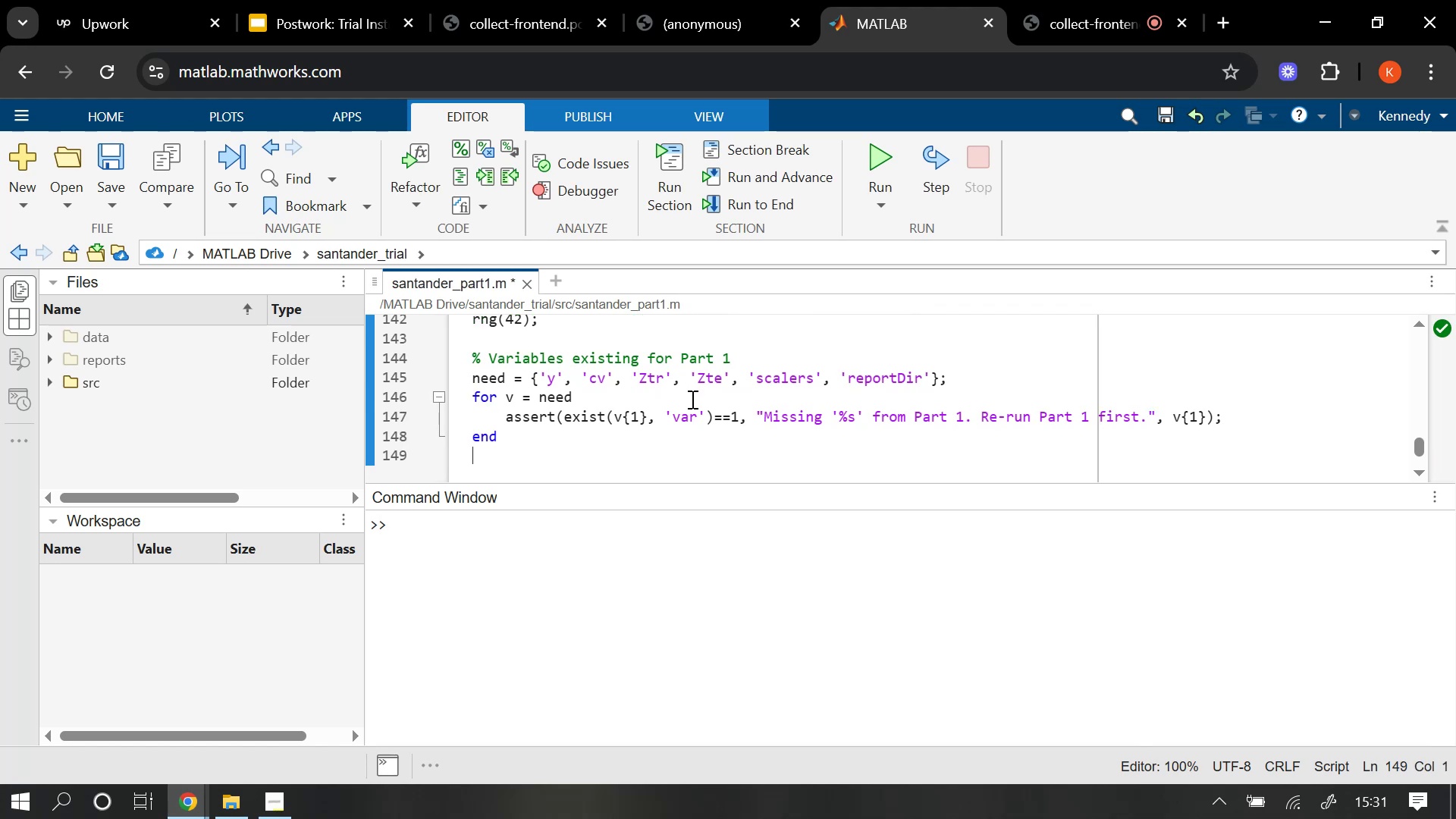 
key(Enter)
 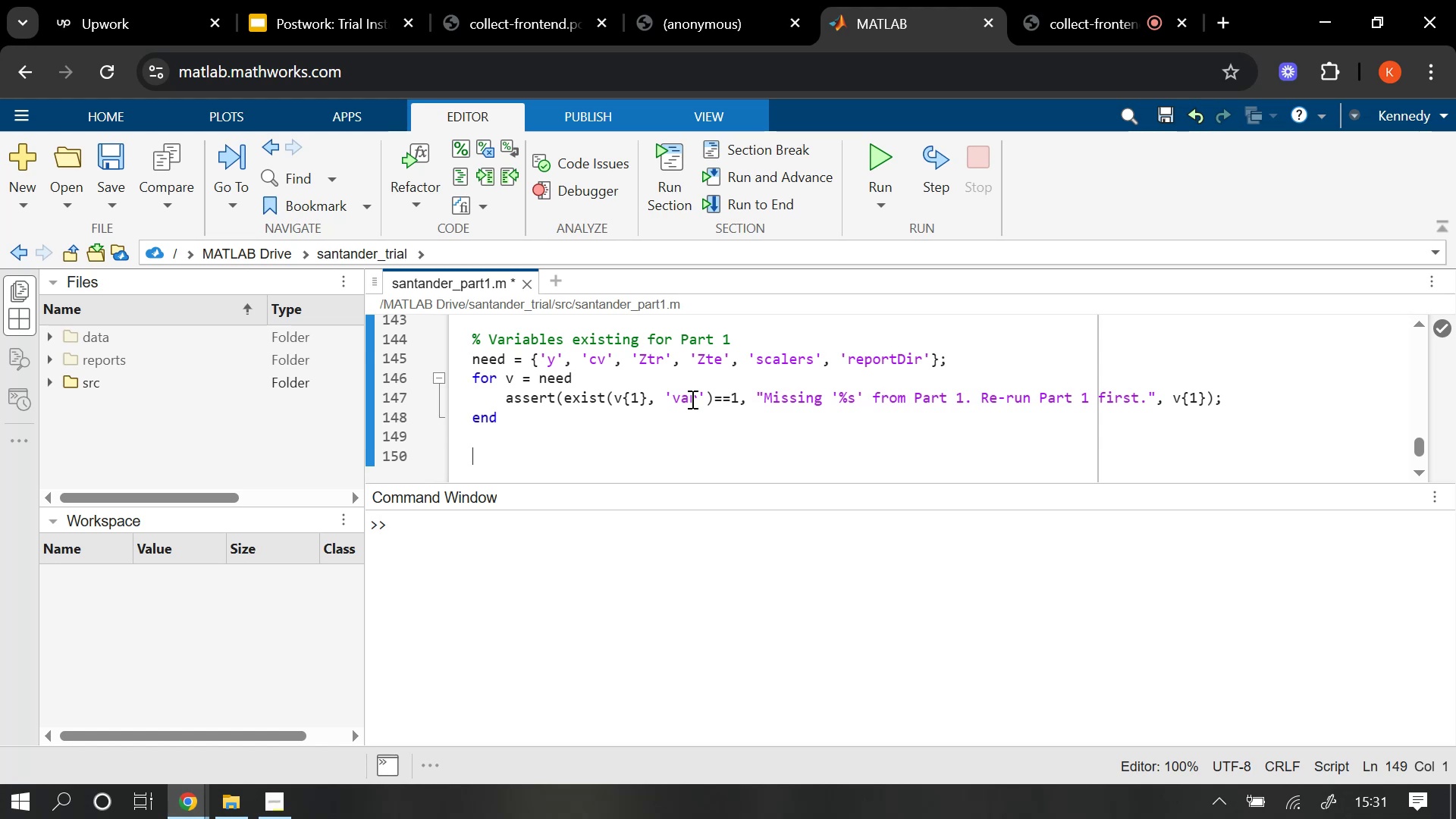 
type(K -)
key(Backspace)
type(= cv.Num)
key(Tab)
type(;)
 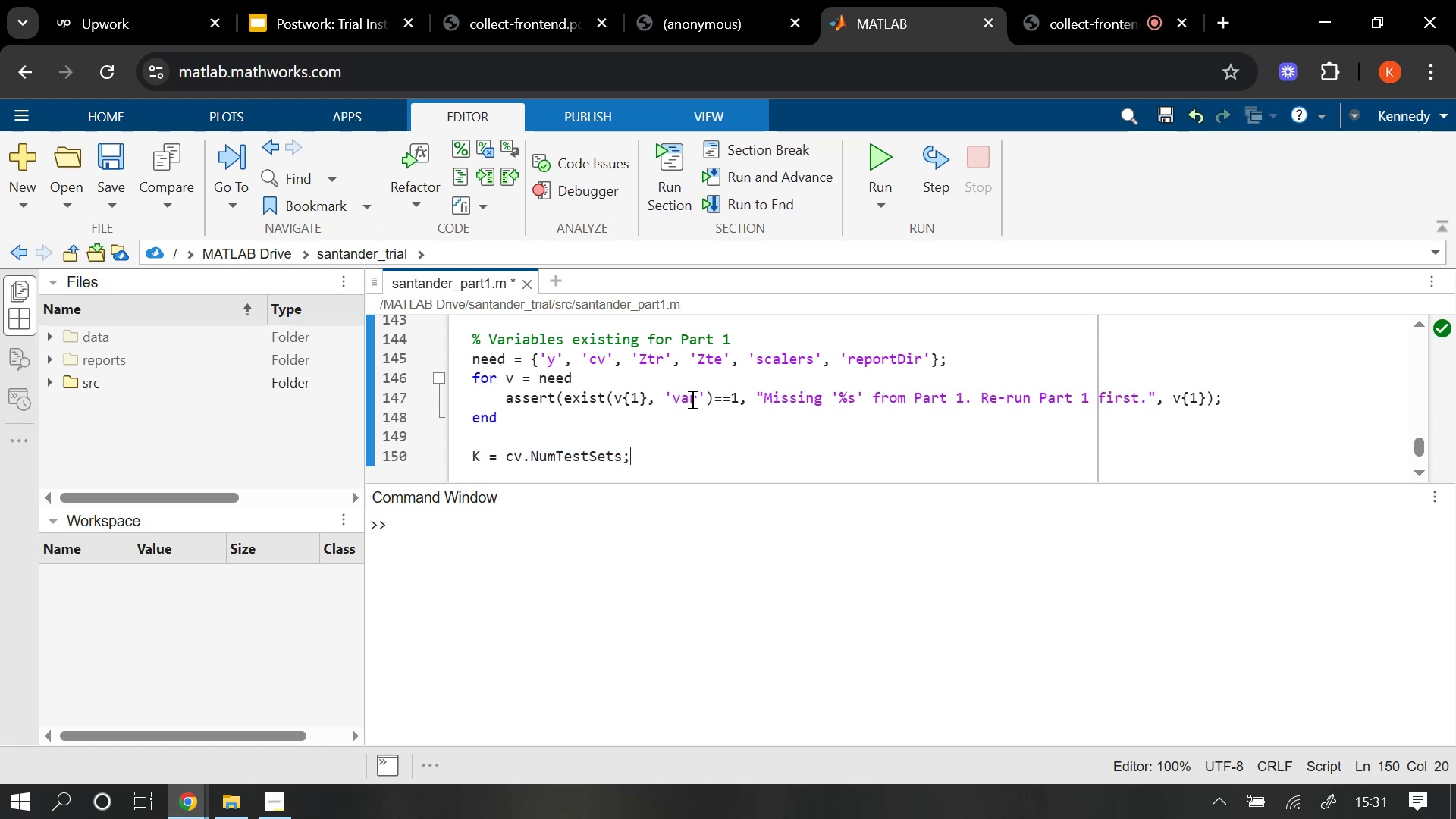 
wait(10.33)
 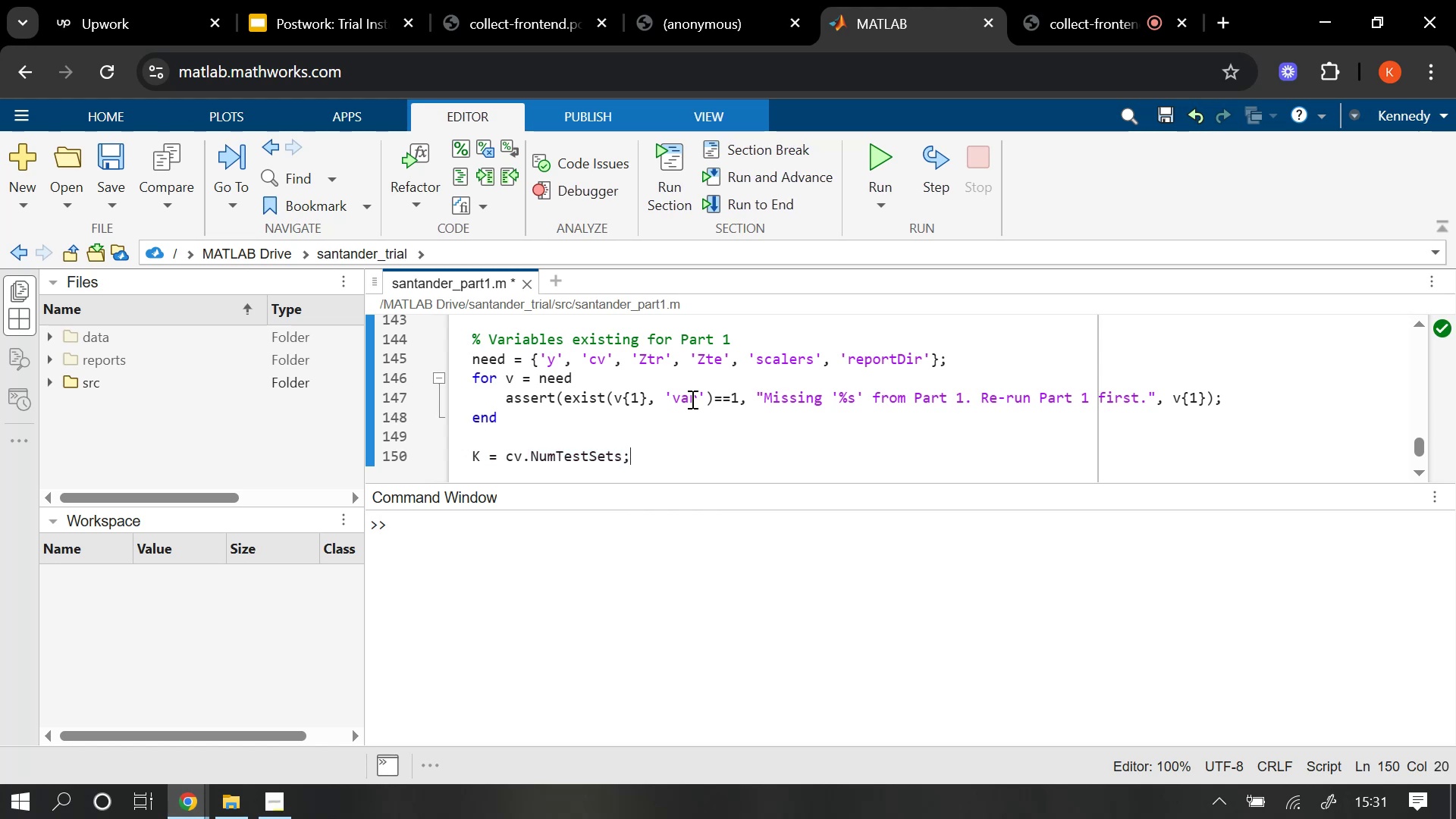 
scroll: coordinate [910, 409], scroll_direction: up, amount: 28.0
 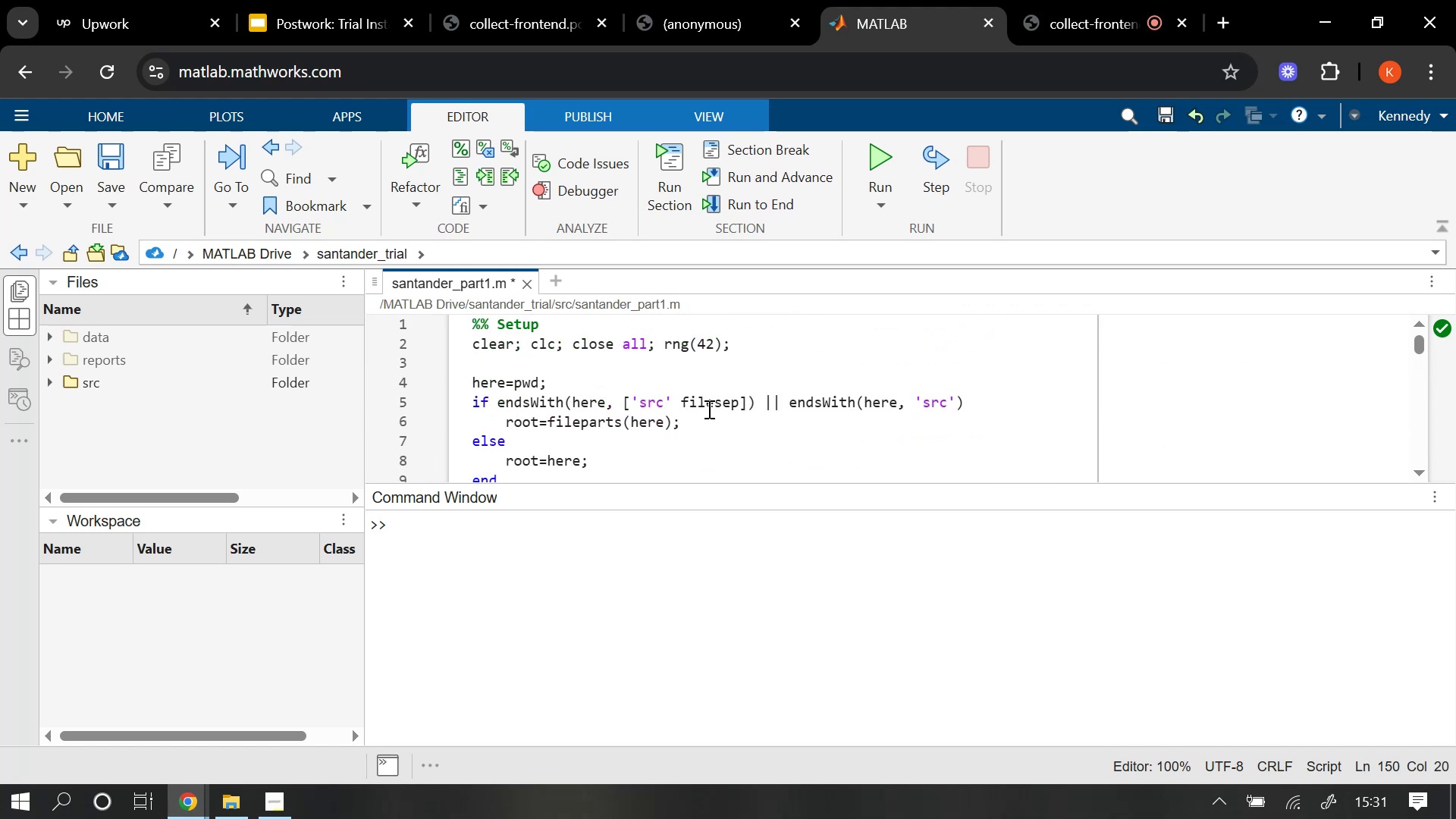 
left_click([712, 400])
 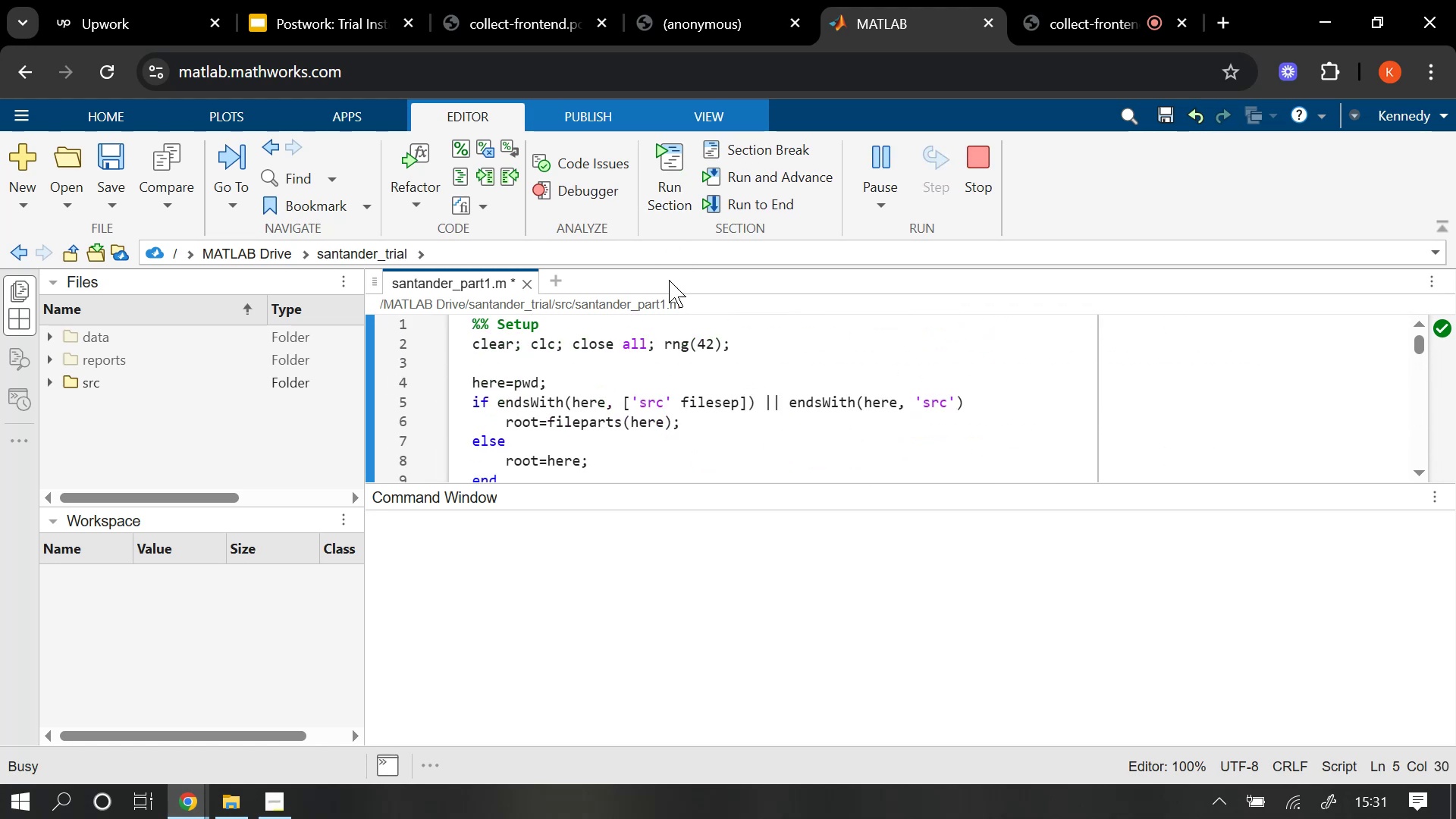 
scroll: coordinate [658, 395], scroll_direction: down, amount: 1.0
 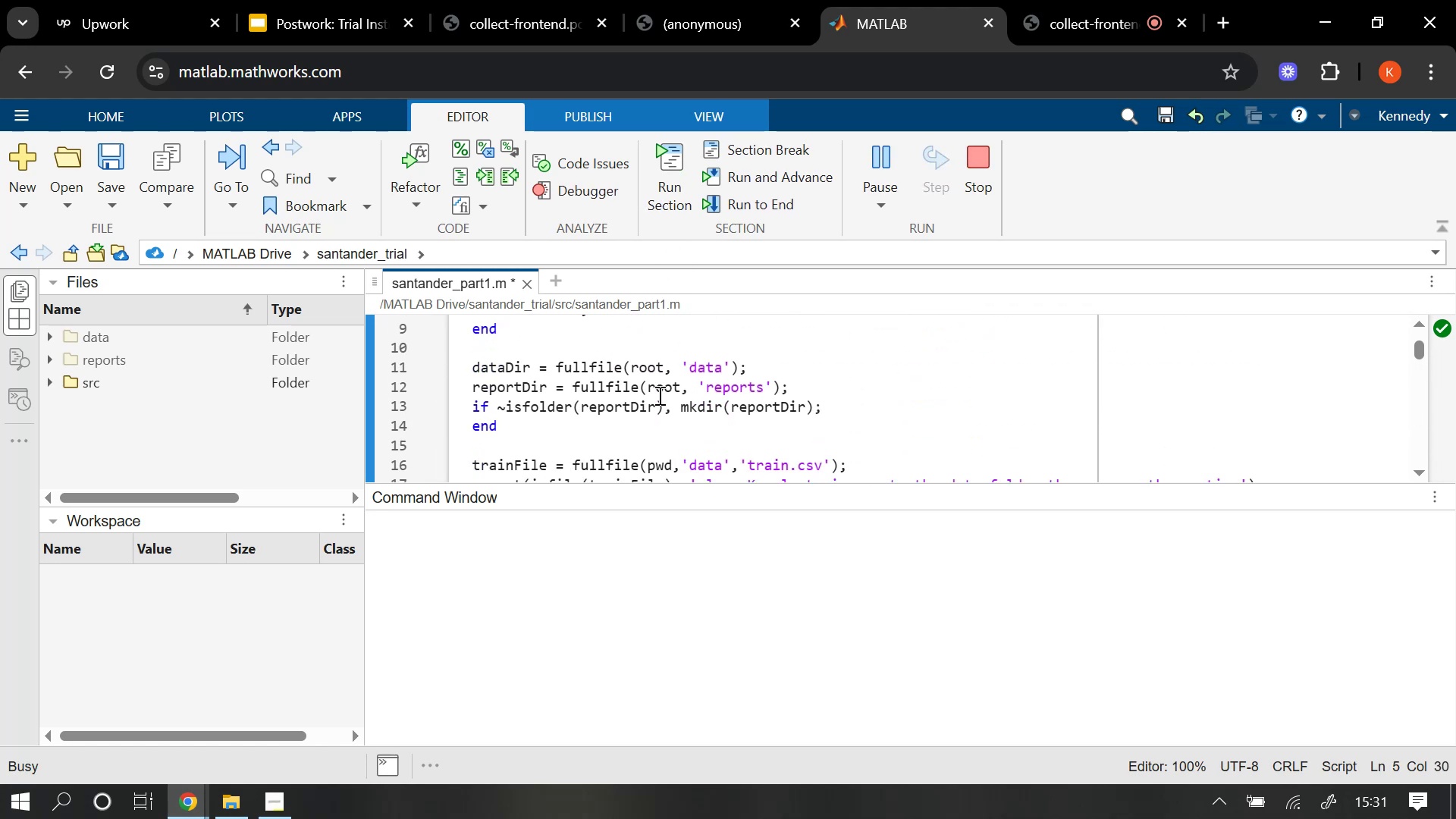 
scroll: coordinate [658, 395], scroll_direction: up, amount: 2.0
 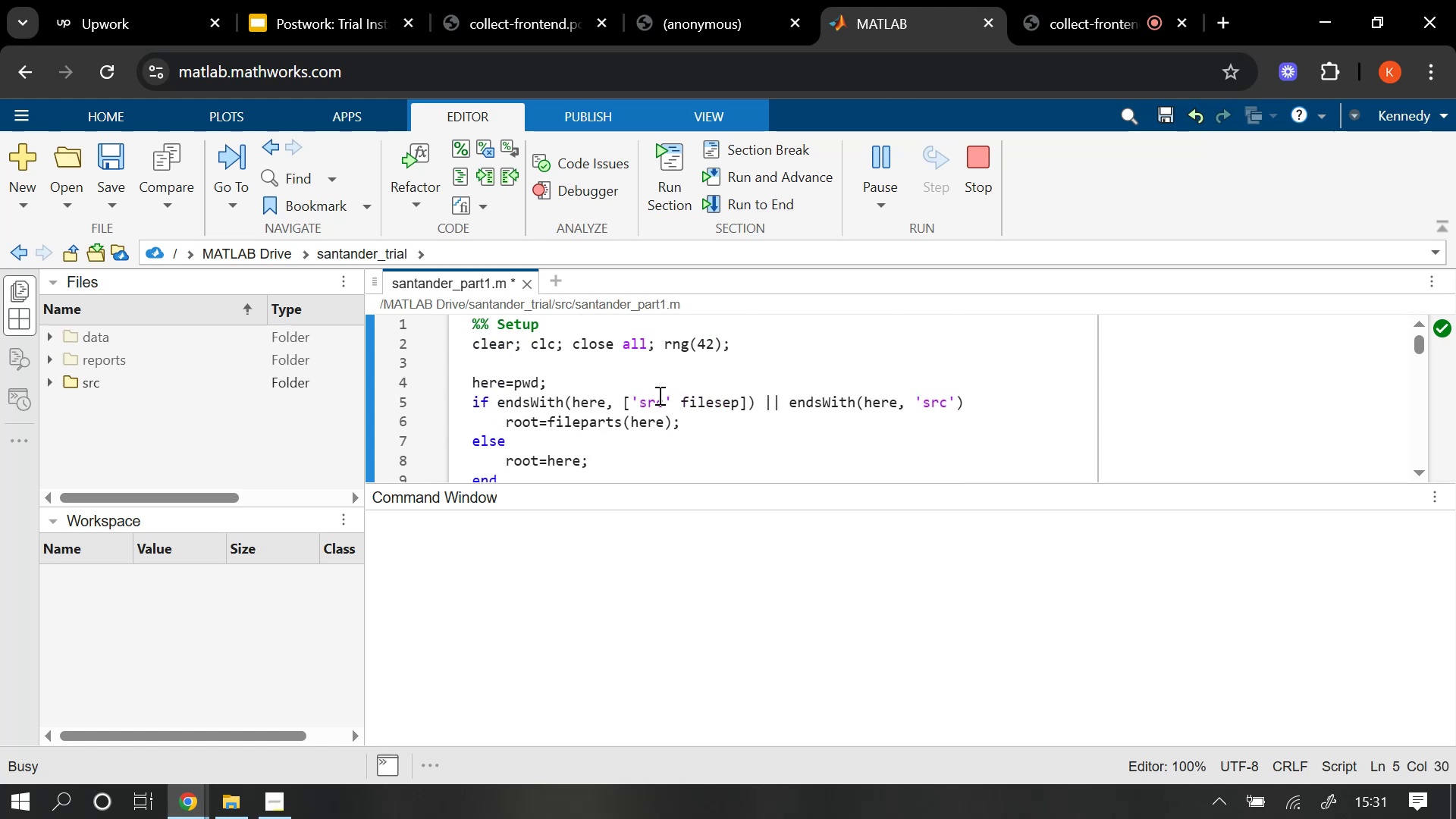 
scroll: coordinate [658, 395], scroll_direction: down, amount: 2.0
 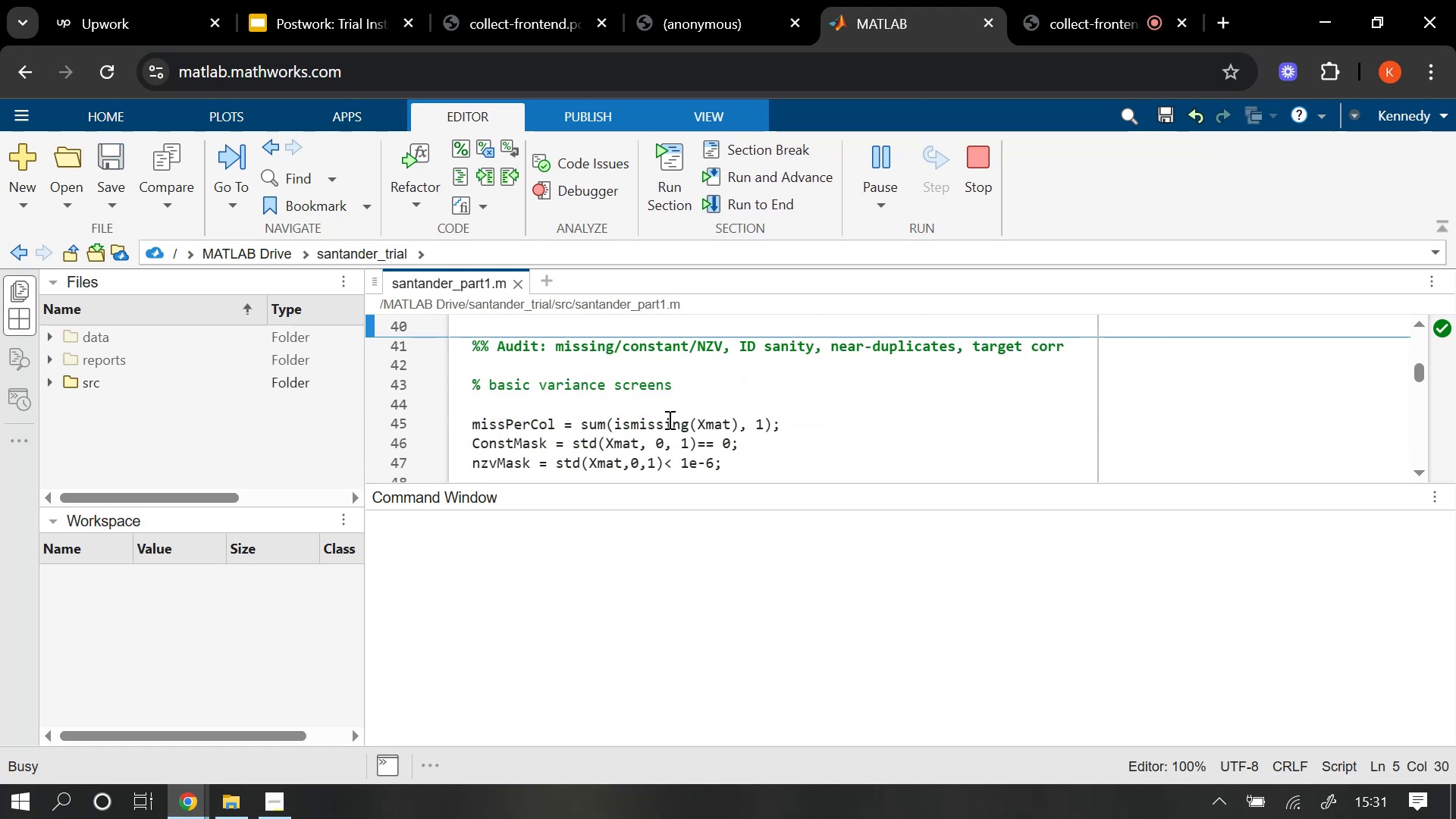 
left_click([668, 421])
 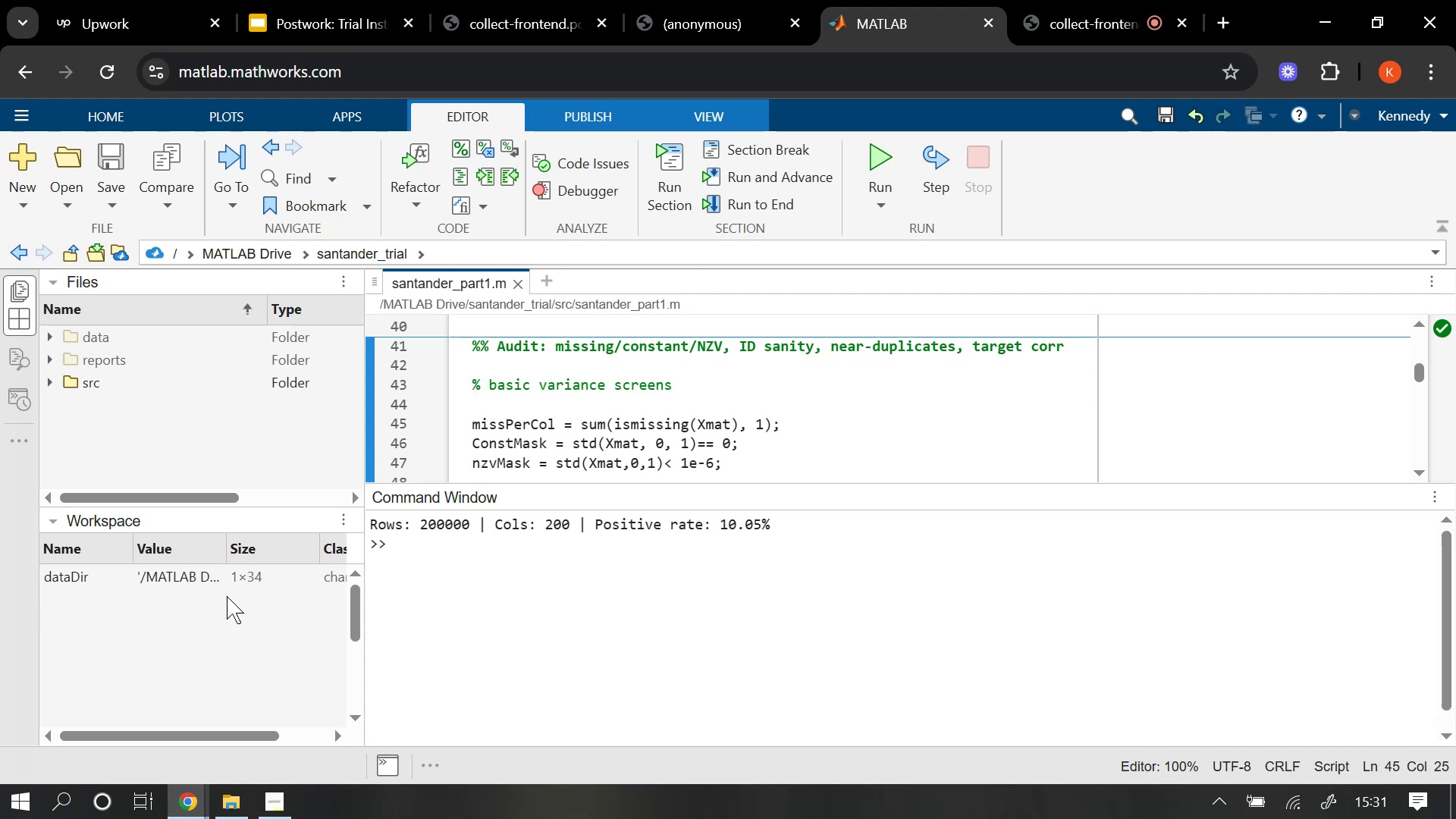 
wait(11.57)
 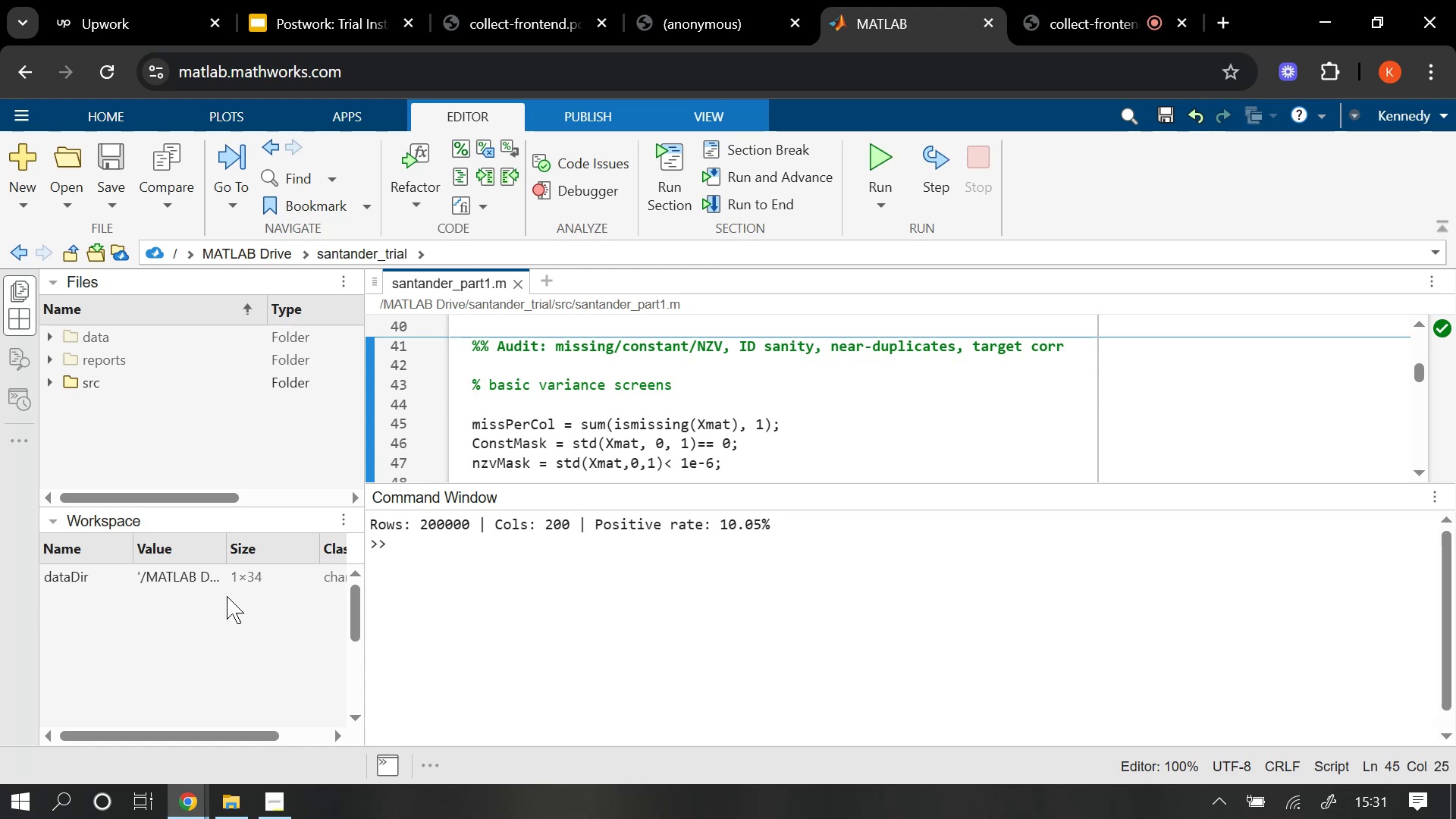 
left_click([674, 186])
 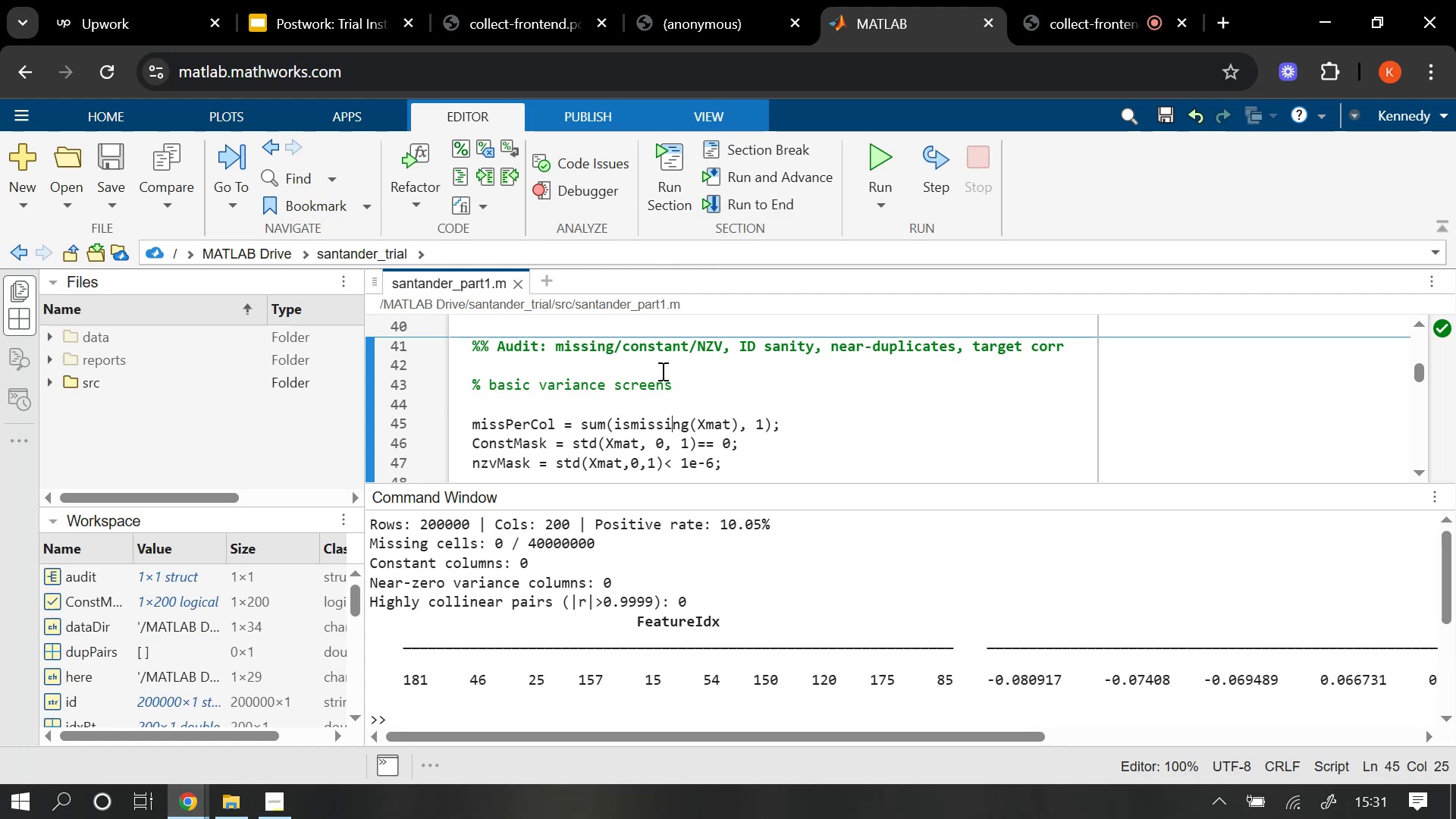 
scroll: coordinate [661, 371], scroll_direction: up, amount: 1.0
 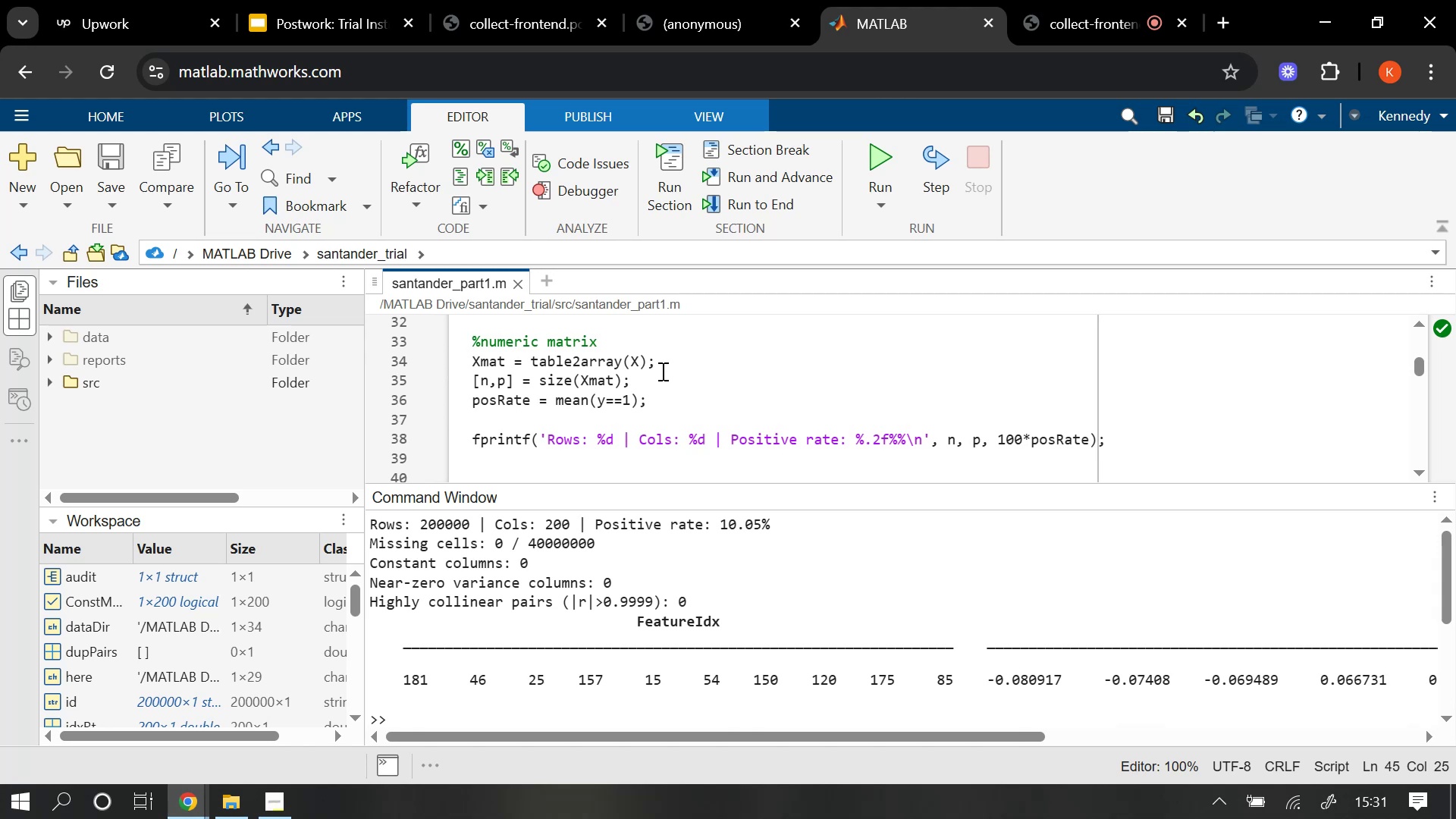 
scroll: coordinate [661, 371], scroll_direction: down, amount: 1.0
 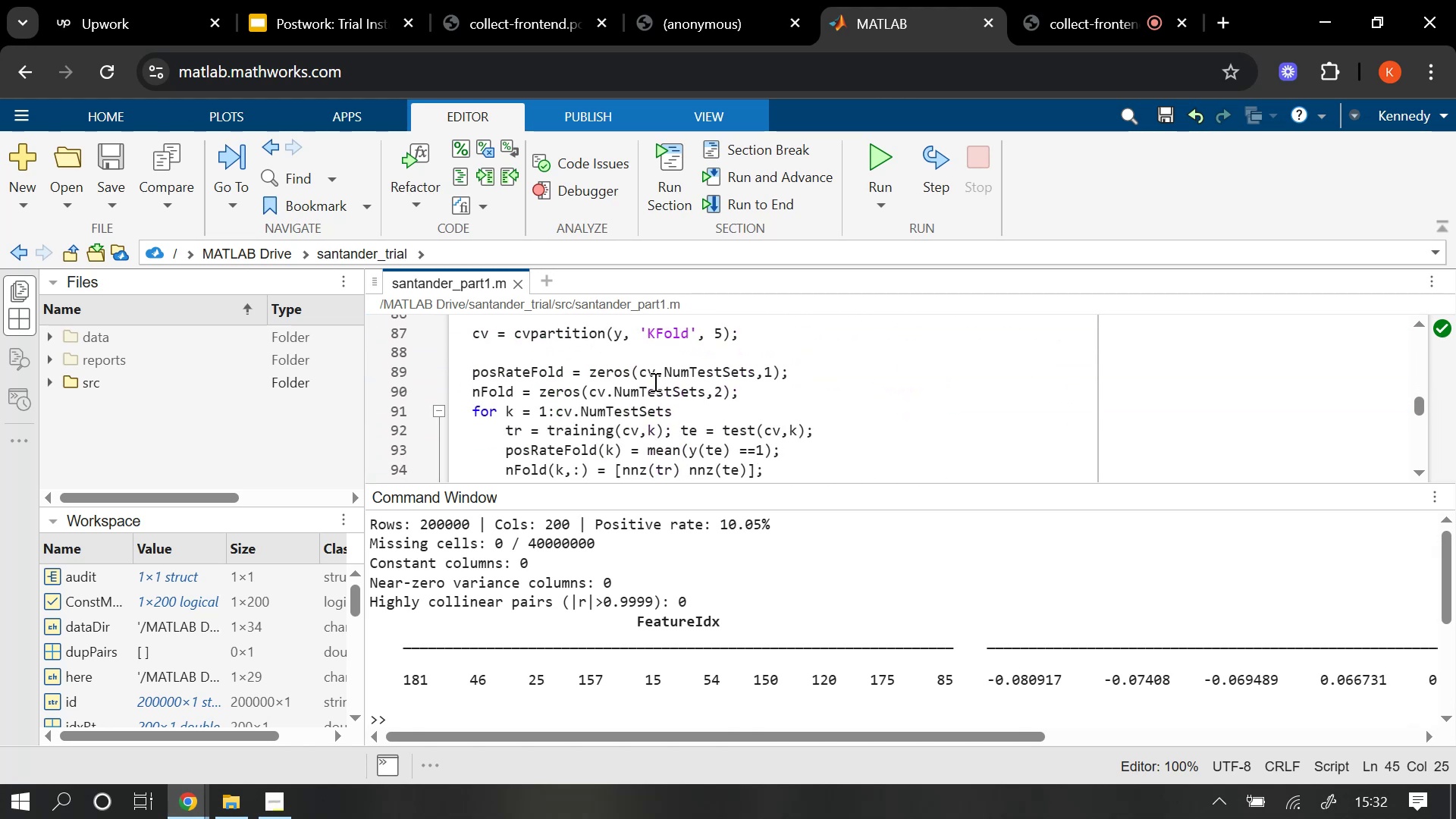 
scroll: coordinate [652, 385], scroll_direction: up, amount: 1.0
 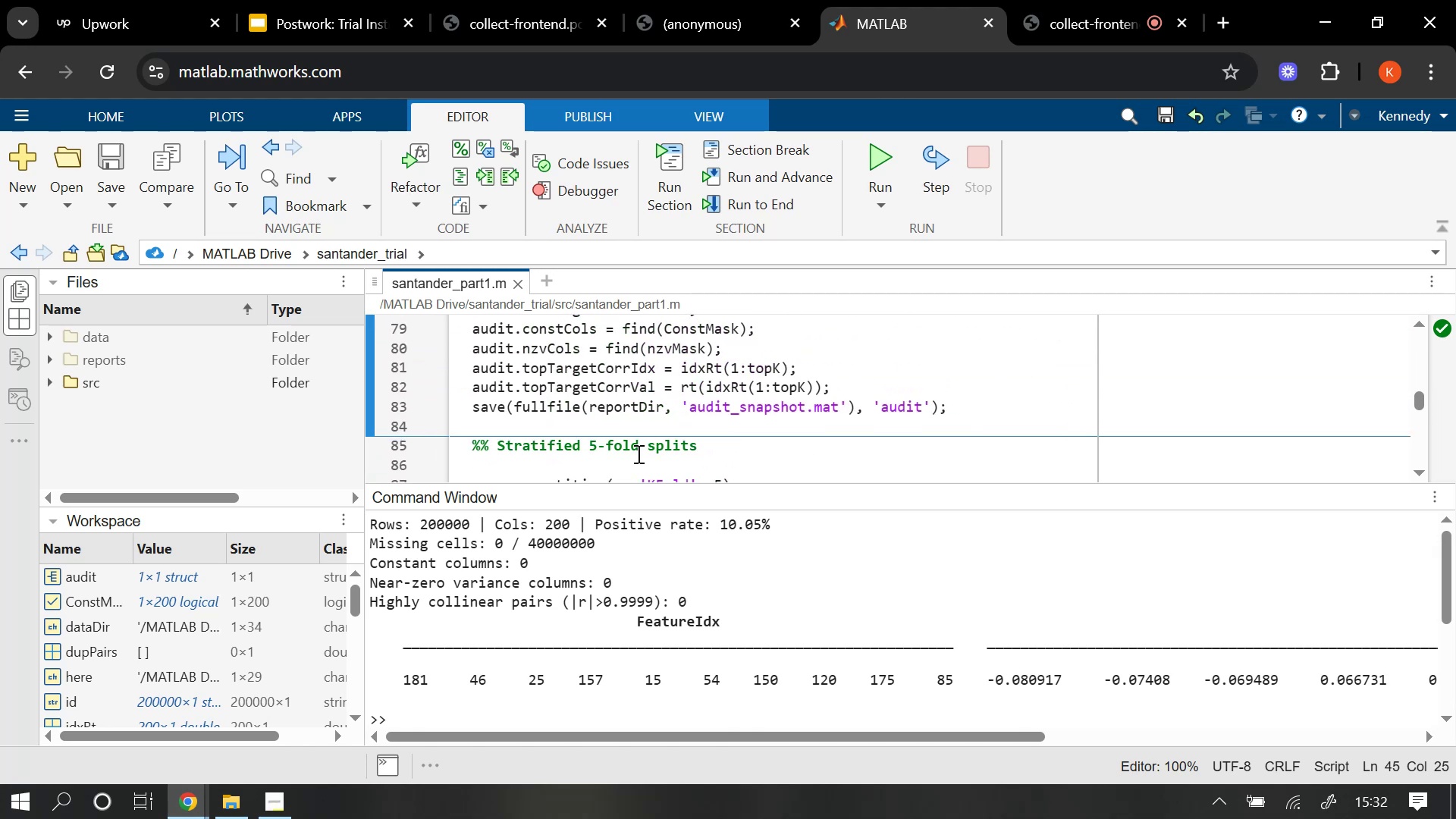 
left_click([637, 445])
 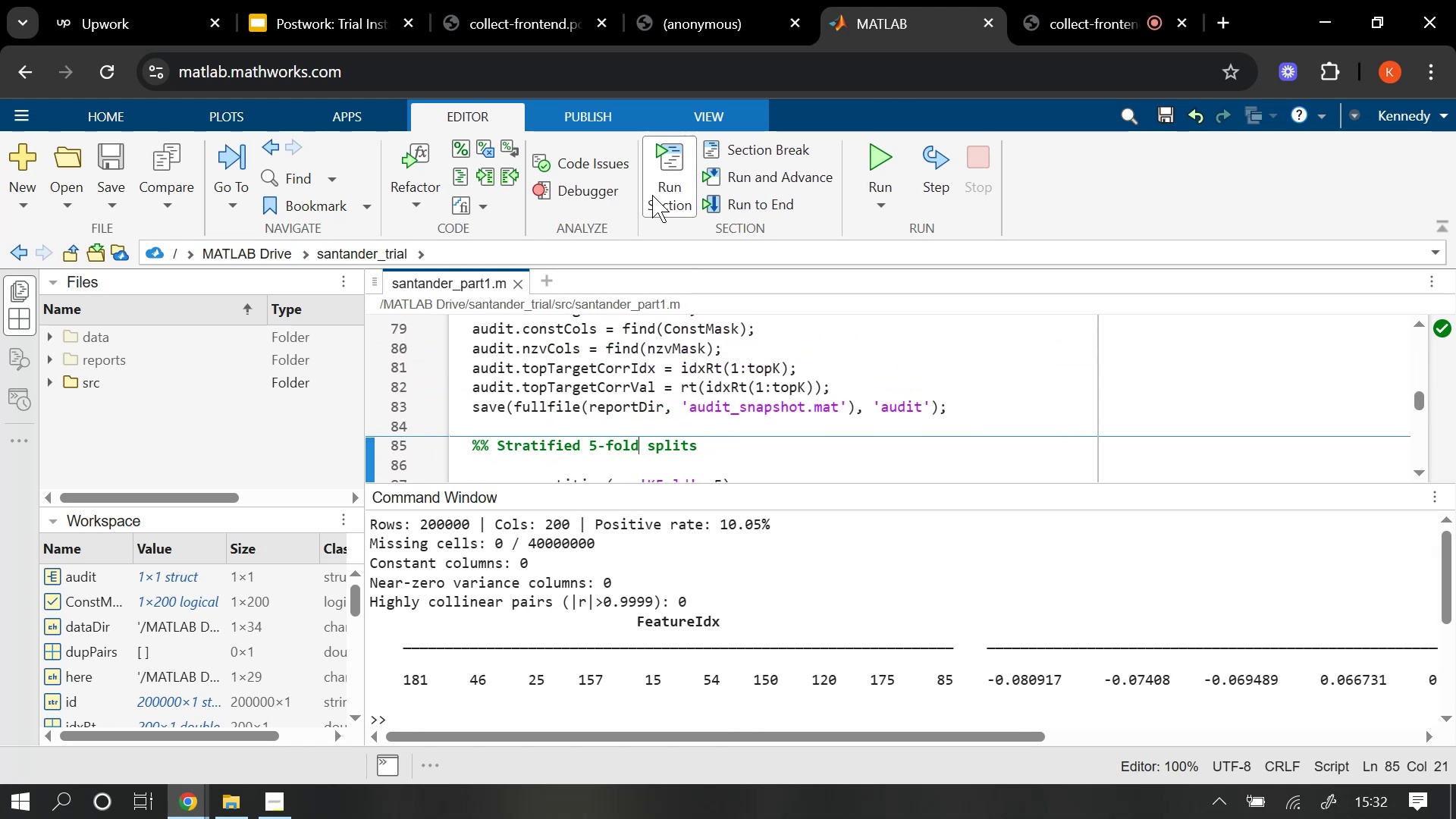 
left_click([662, 184])
 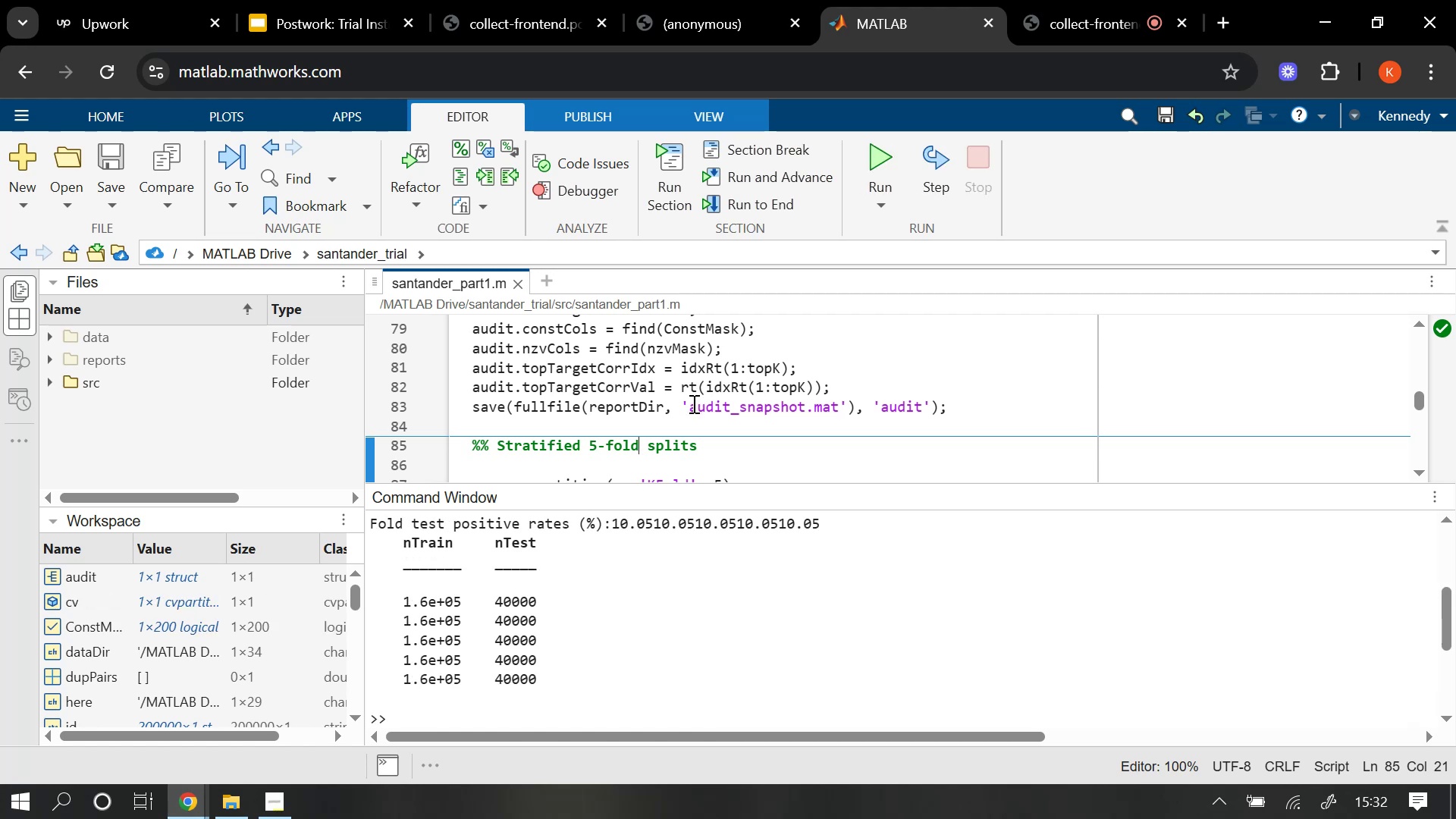 
wait(5.26)
 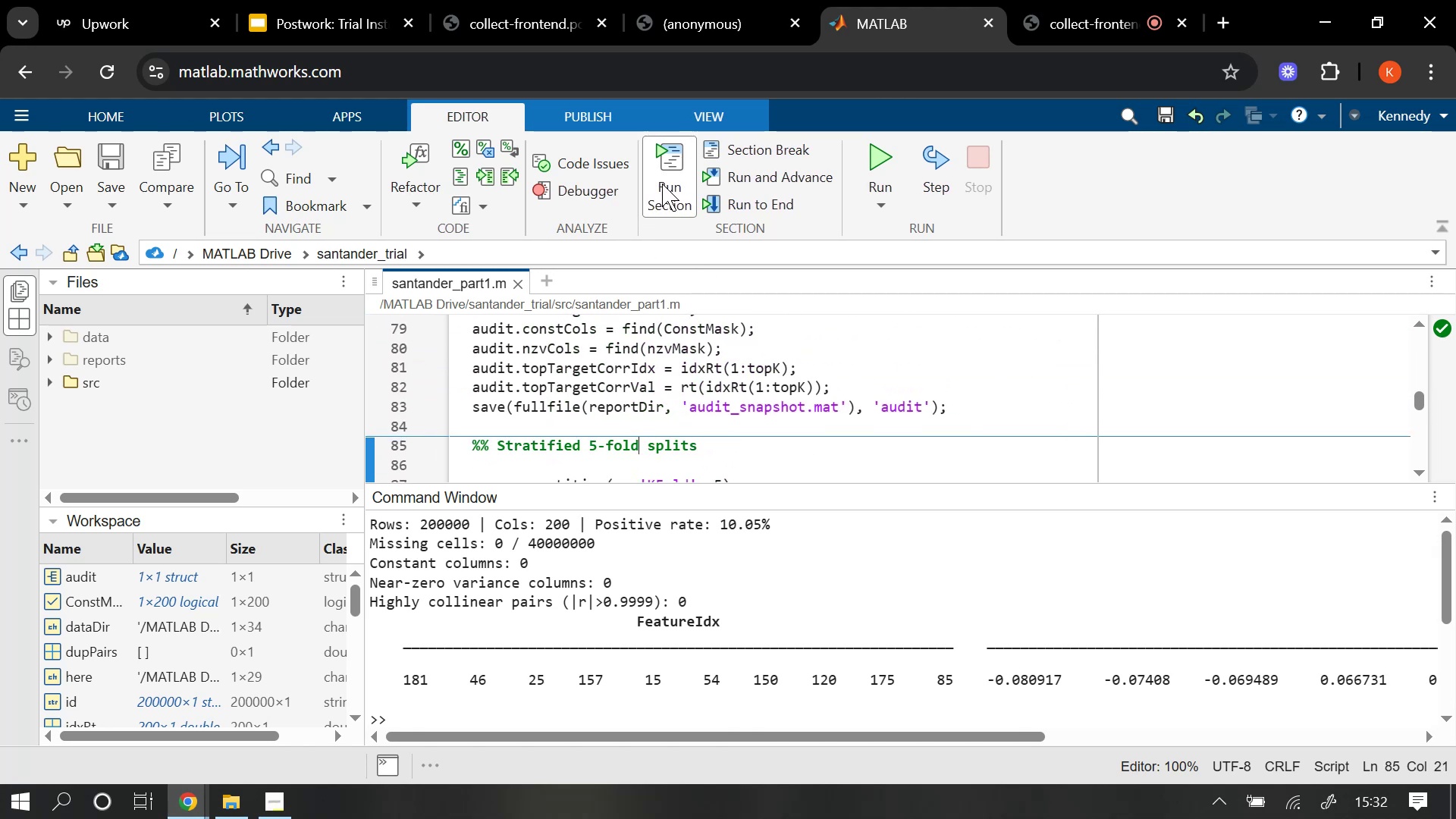 
scroll: coordinate [652, 423], scroll_direction: down, amount: 2.0
 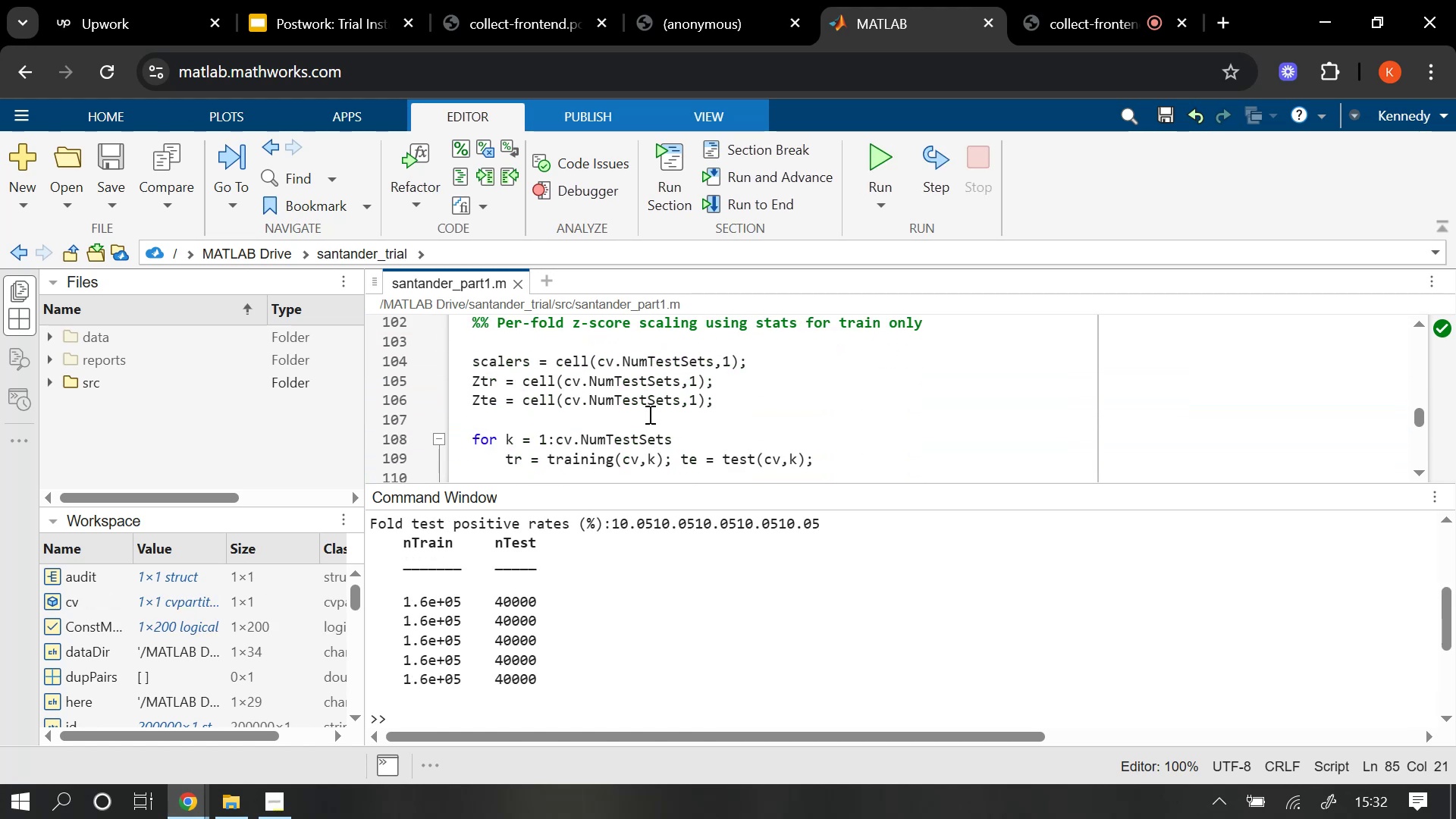 
left_click([648, 408])
 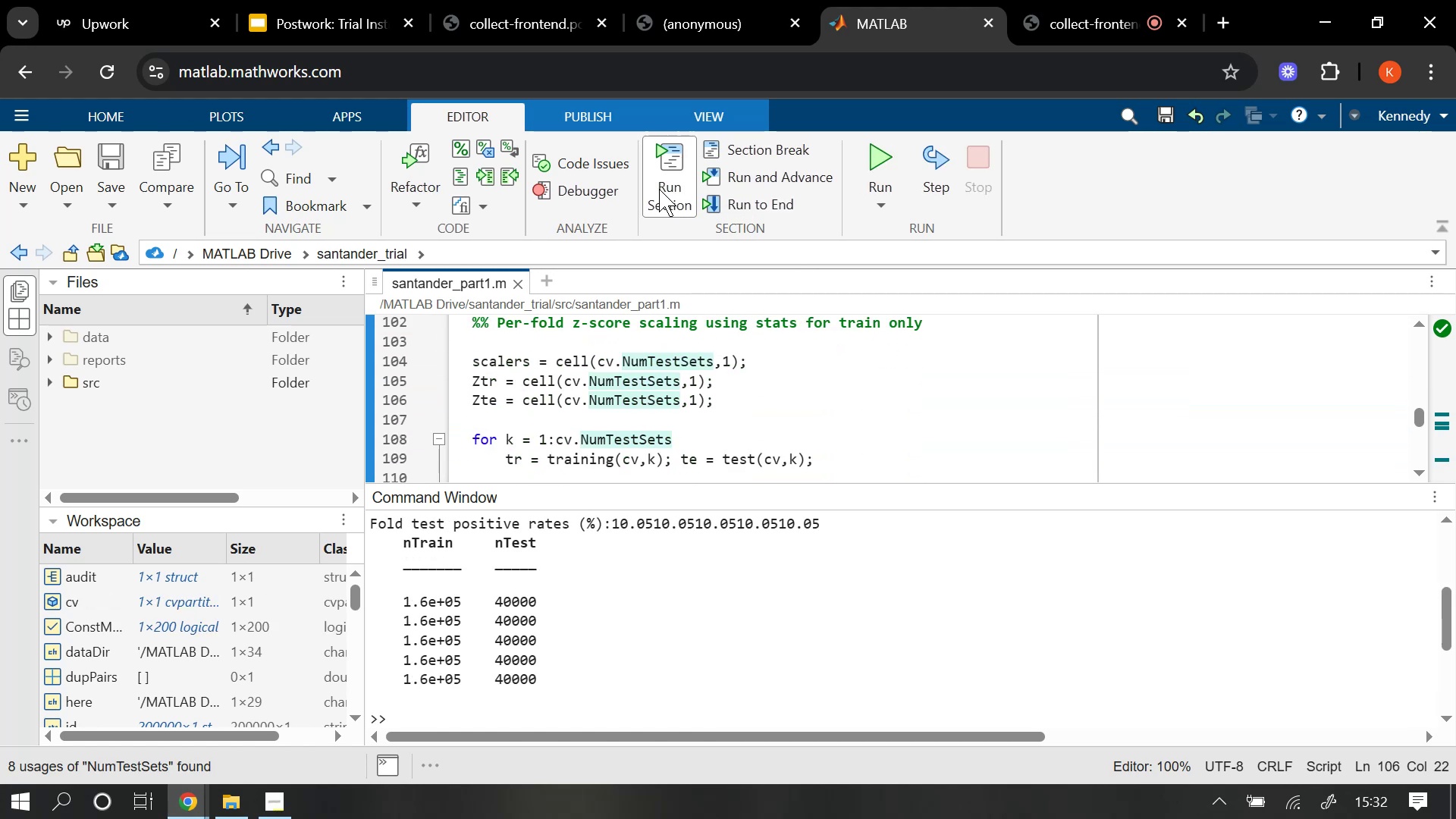 
left_click([659, 189])
 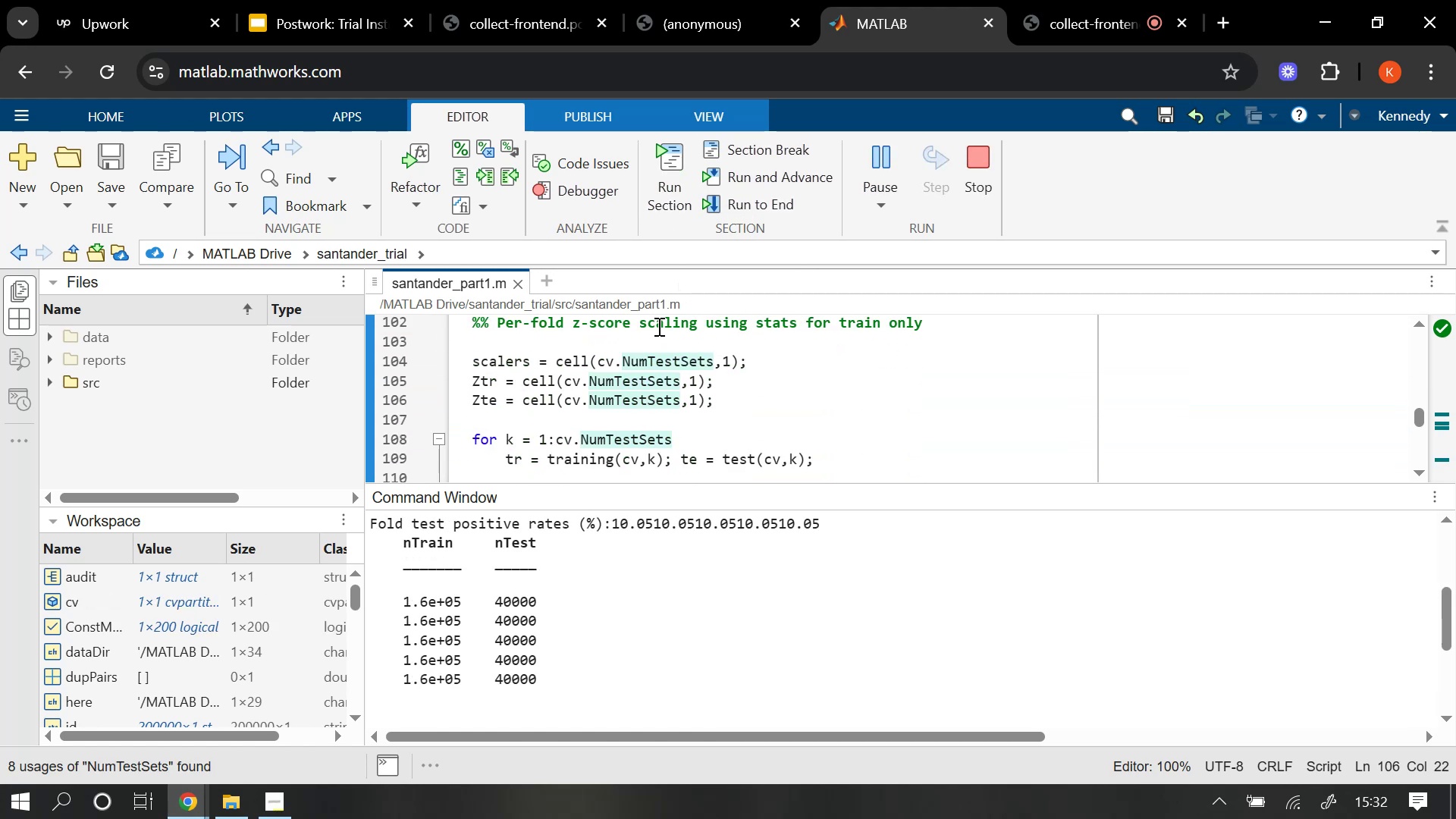 
mouse_move([620, 379])
 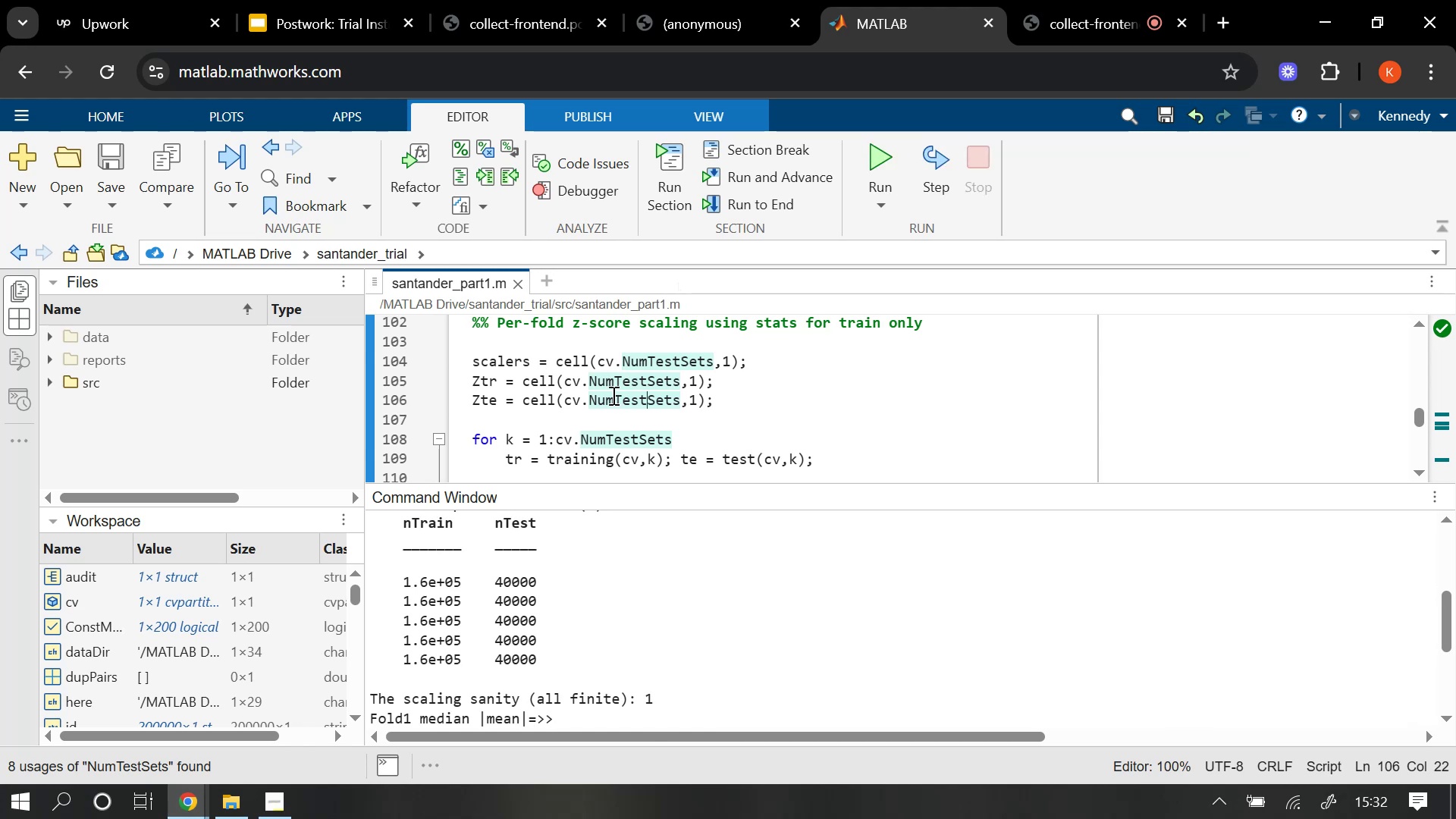 
scroll: coordinate [612, 394], scroll_direction: down, amount: 2.0
 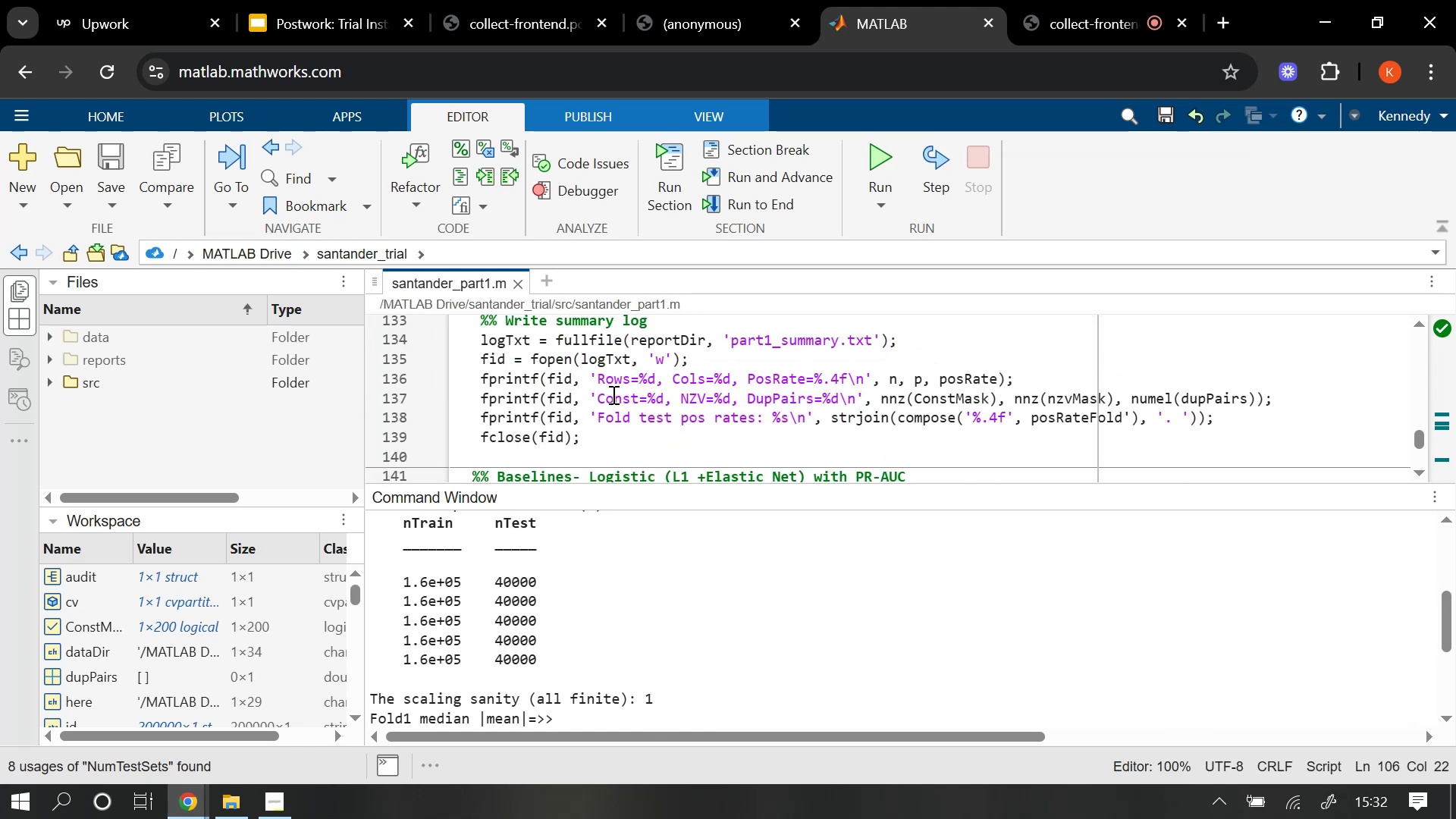 
left_click([610, 391])
 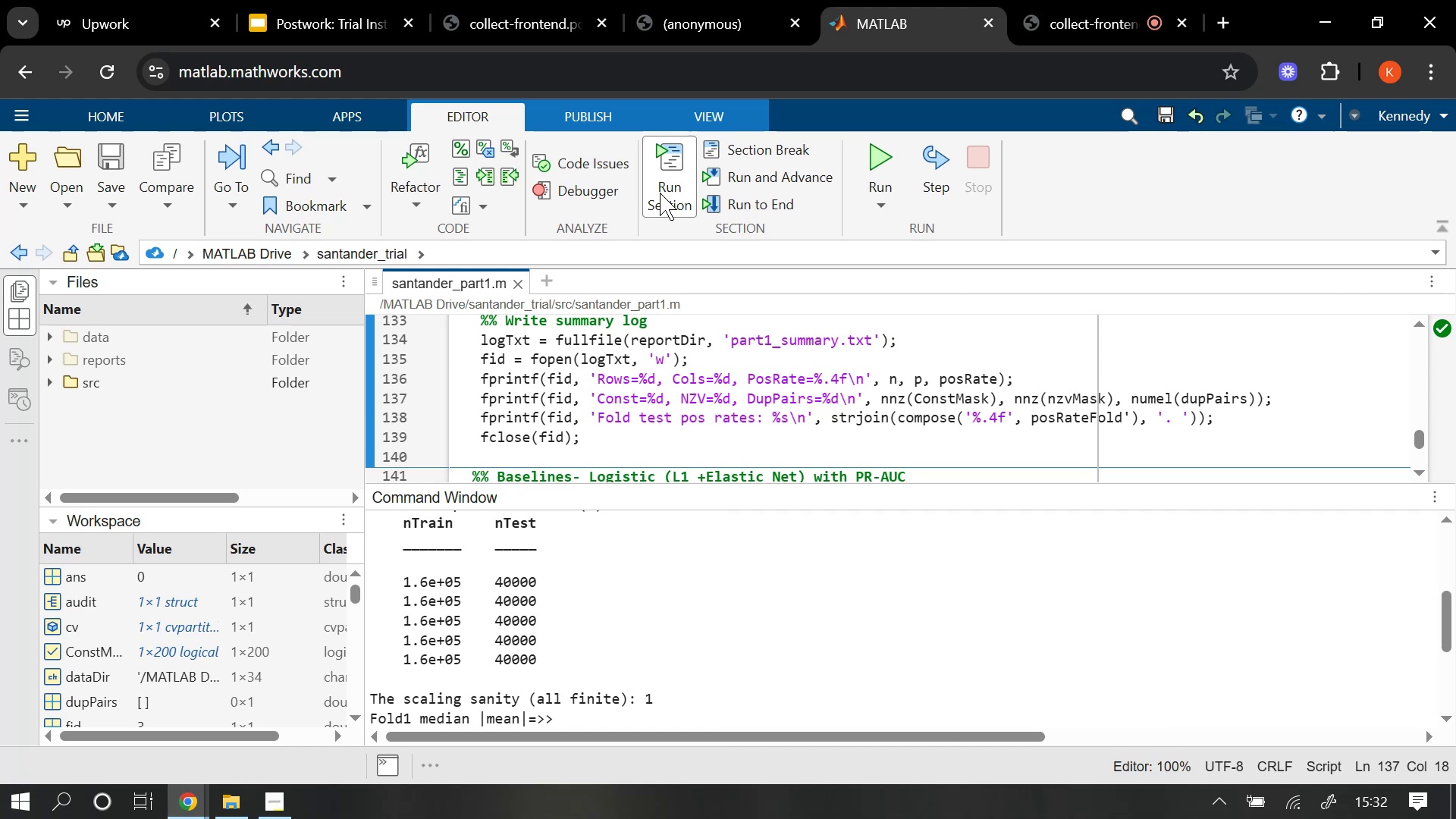 
wait(9.79)
 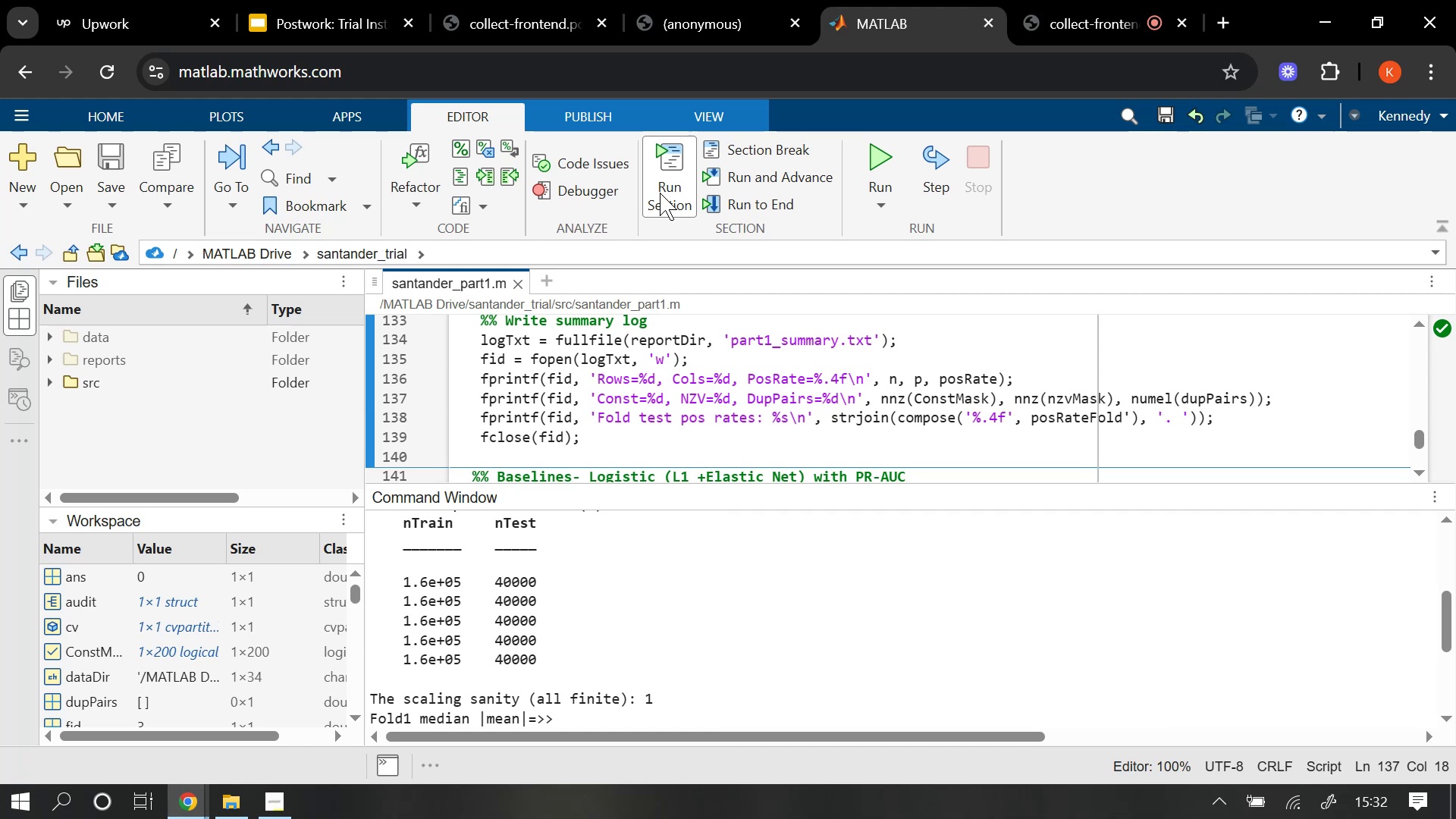 
scroll: coordinate [645, 349], scroll_direction: down, amount: 1.0
 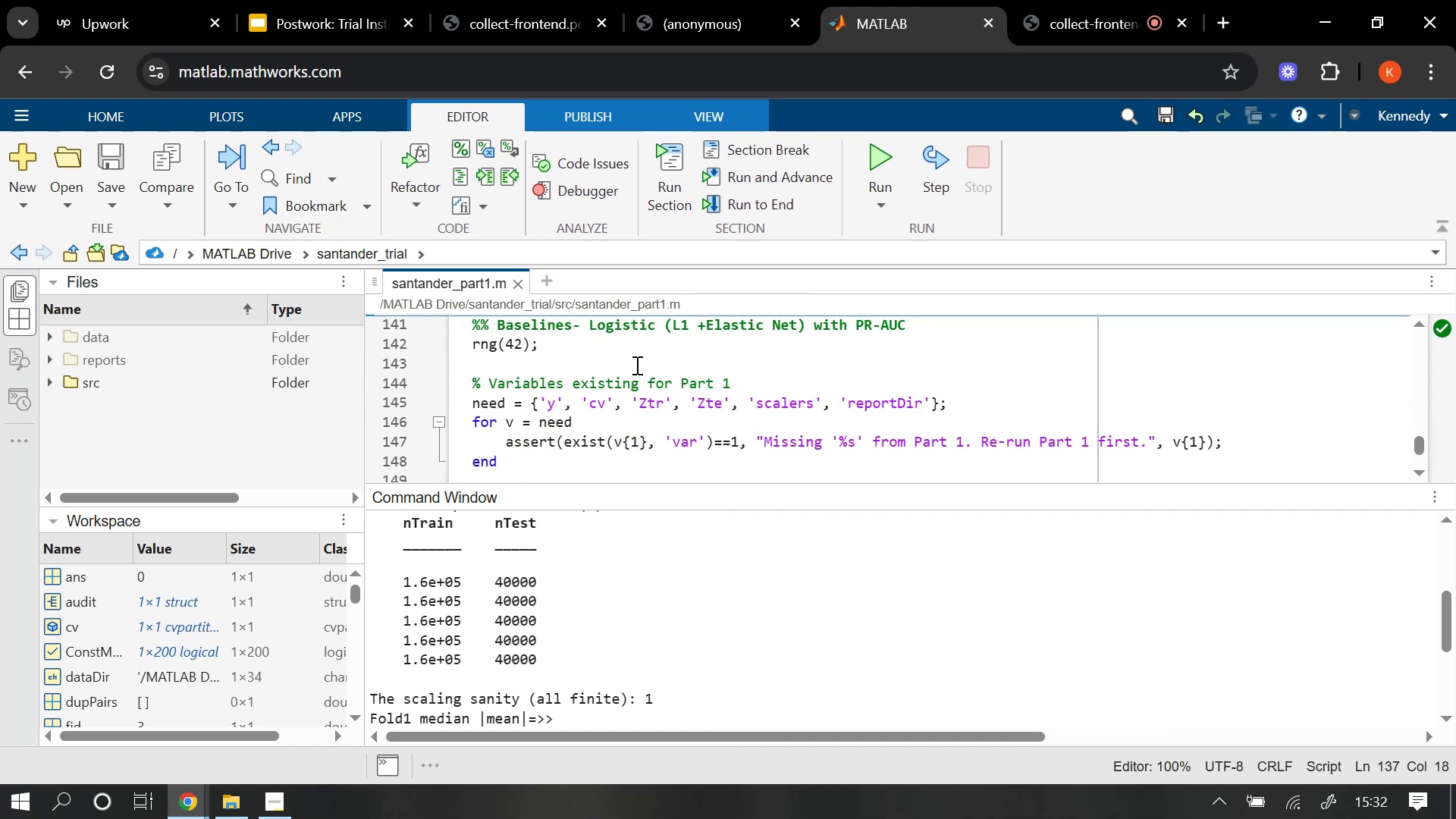 
left_click([635, 365])
 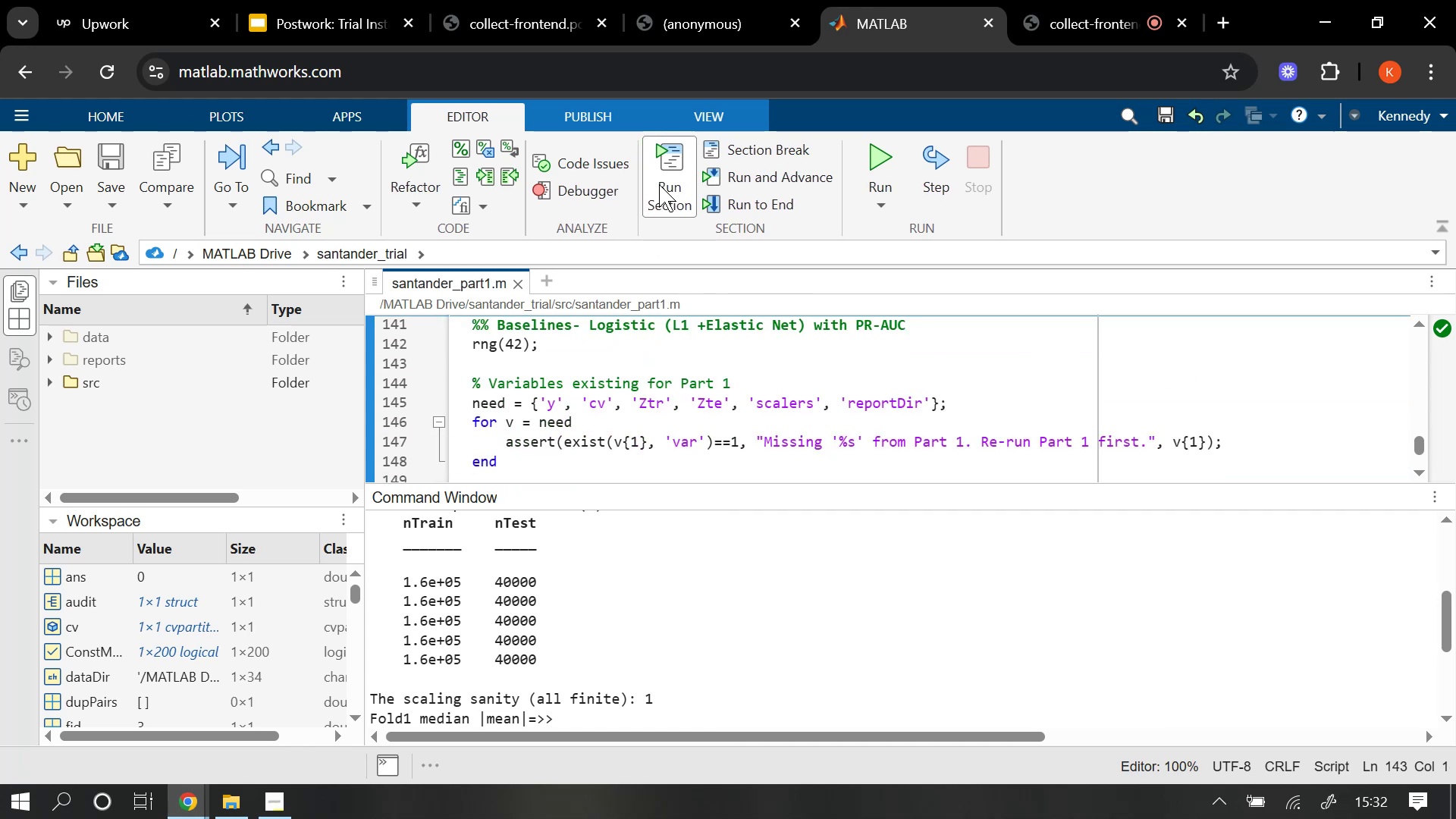 
left_click([660, 180])
 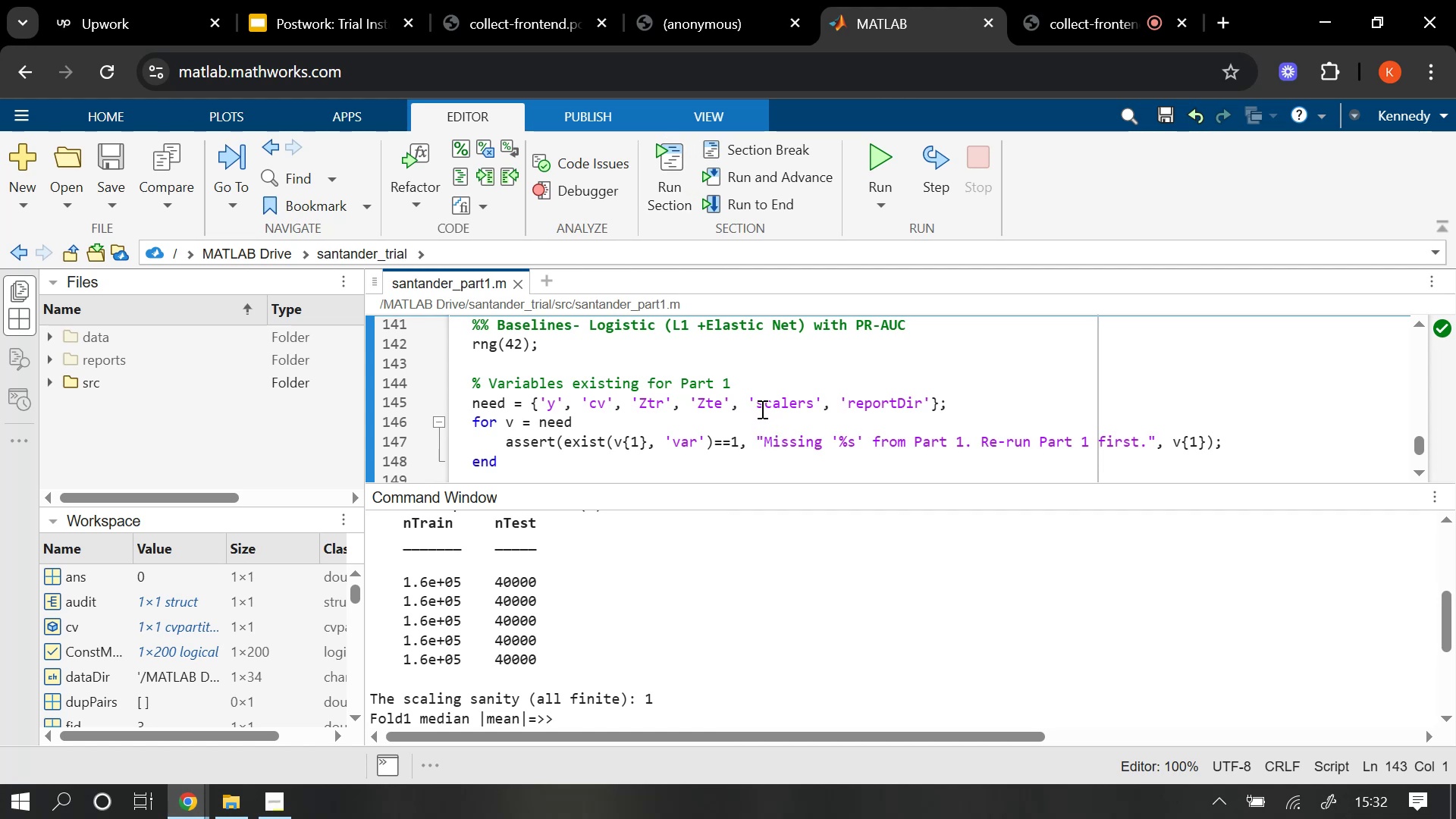 
wait(7.18)
 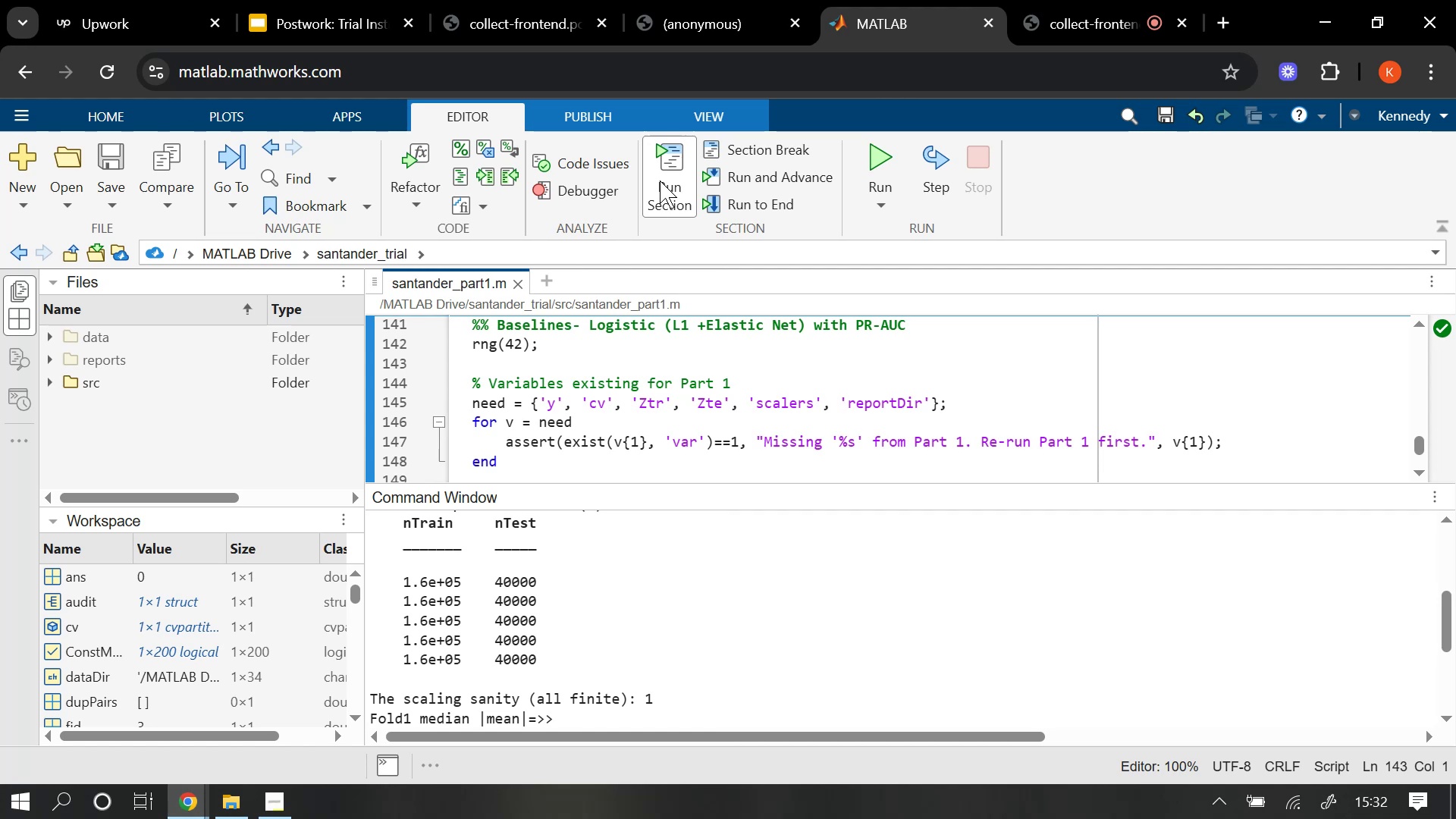 
scroll: coordinate [663, 475], scroll_direction: down, amount: 1.0
 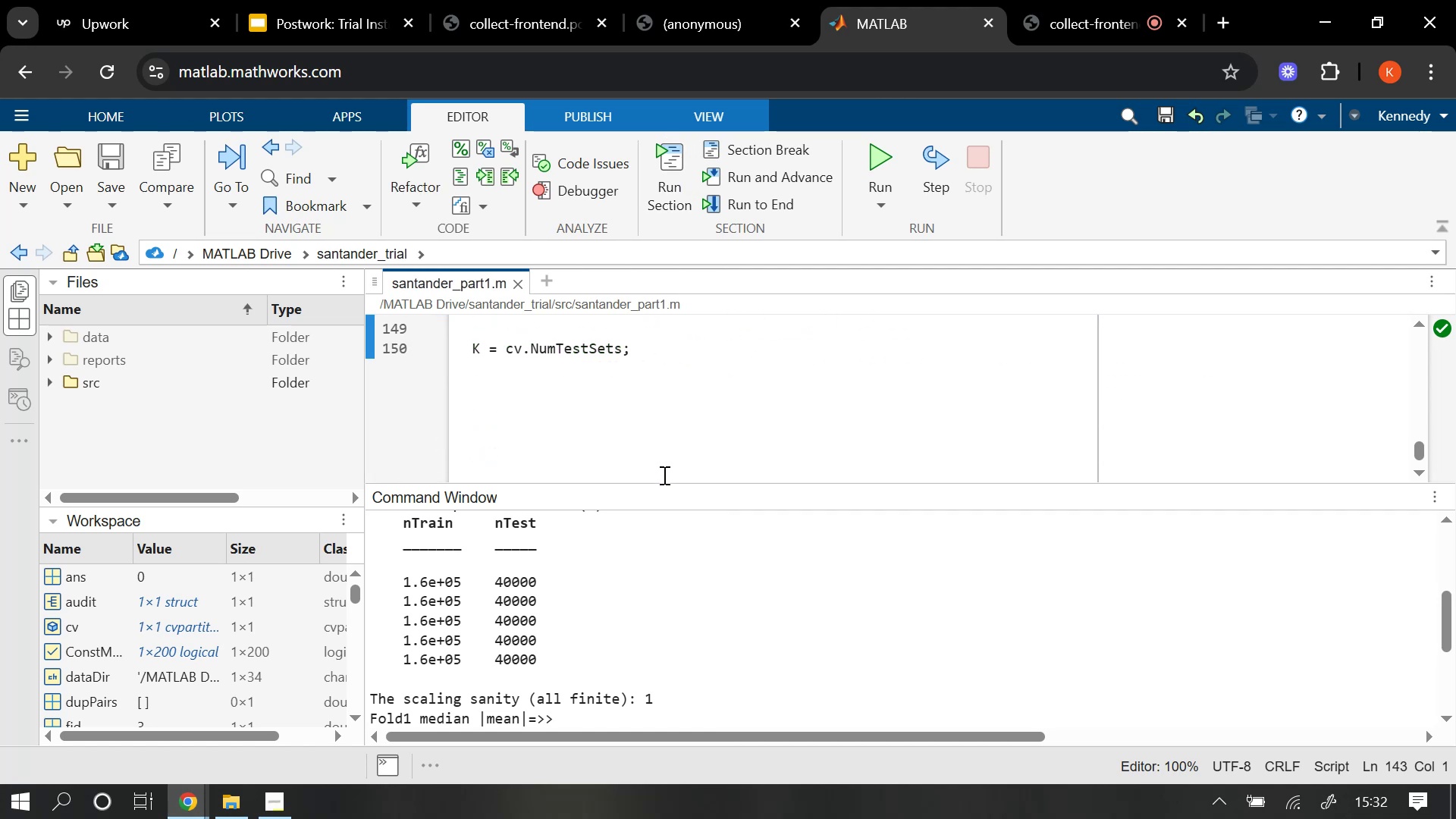 
scroll: coordinate [663, 475], scroll_direction: up, amount: 1.0
 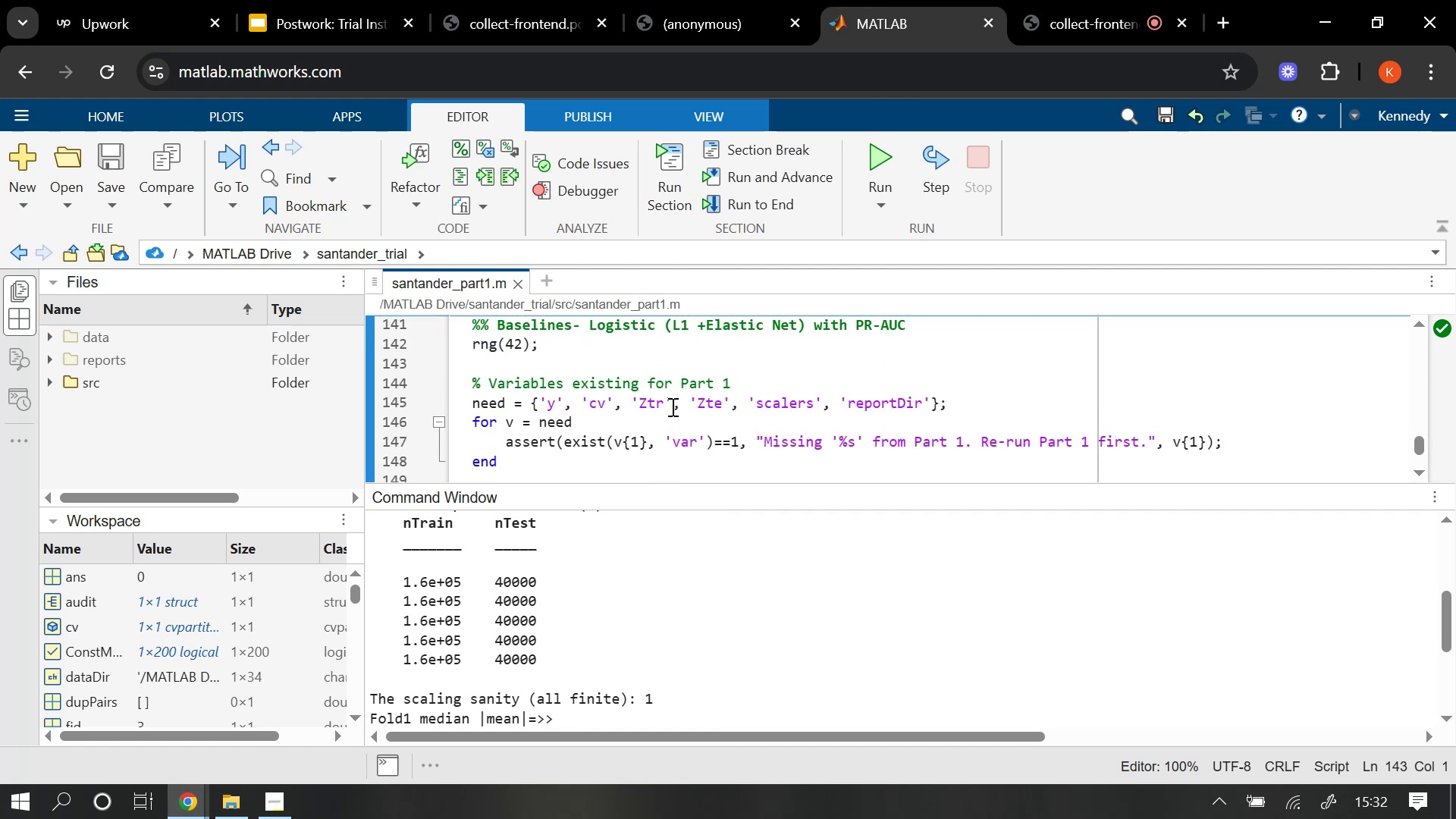 
left_click([675, 391])
 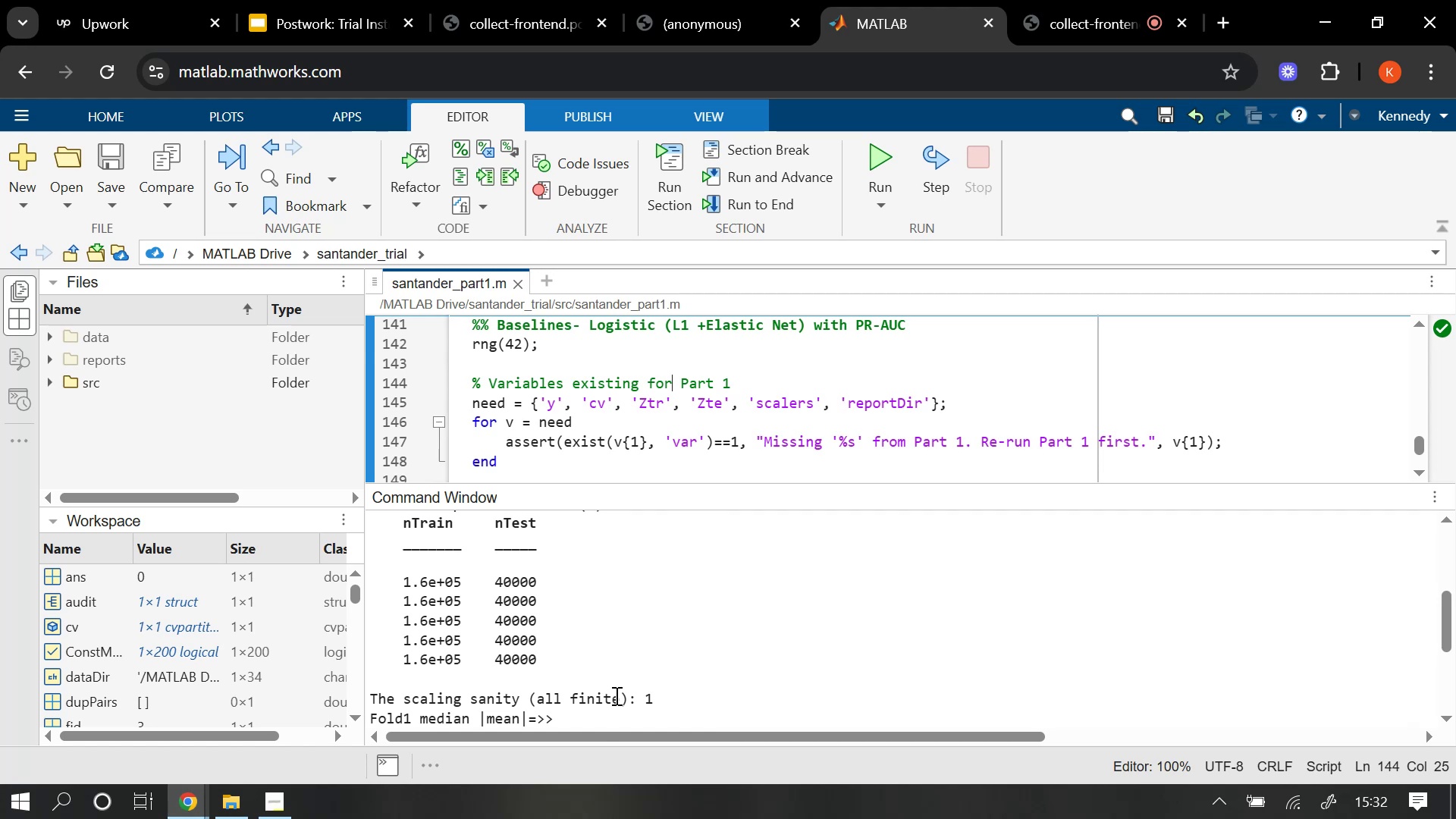 
scroll: coordinate [607, 667], scroll_direction: down, amount: 1.0
 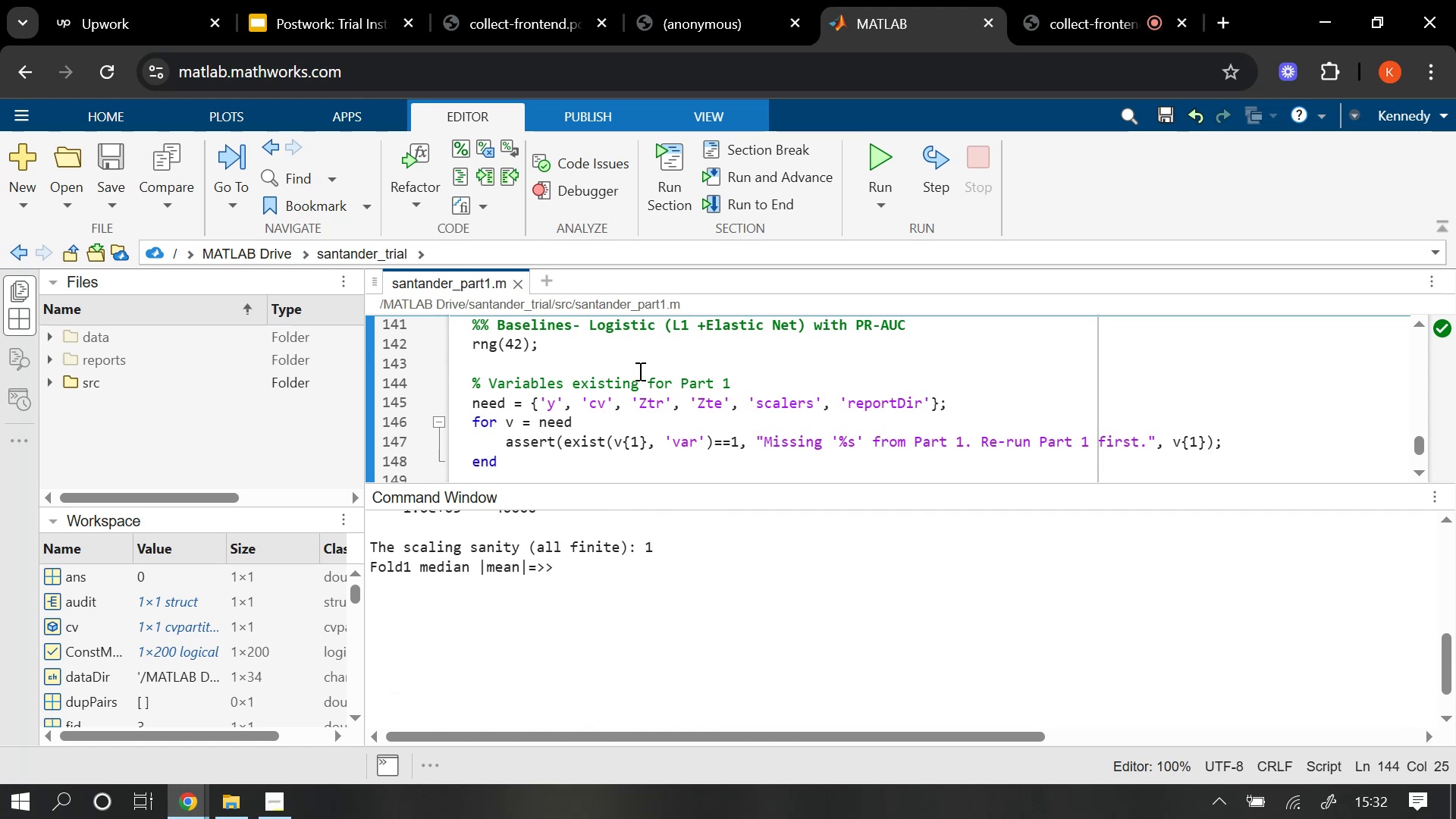 
left_click([637, 366])
 